 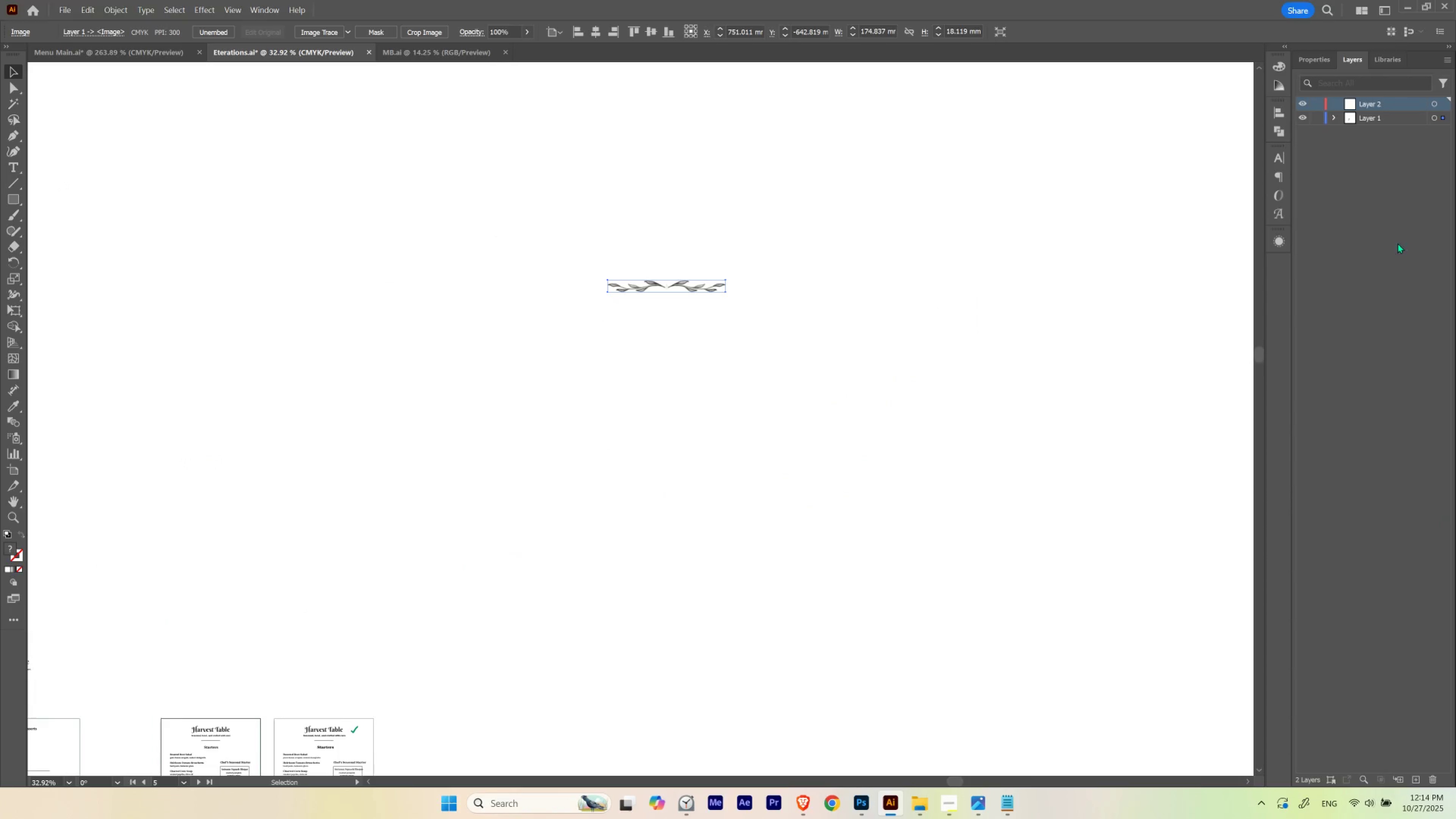 
left_click_drag(start_coordinate=[1396, 99], to_coordinate=[1392, 124])
 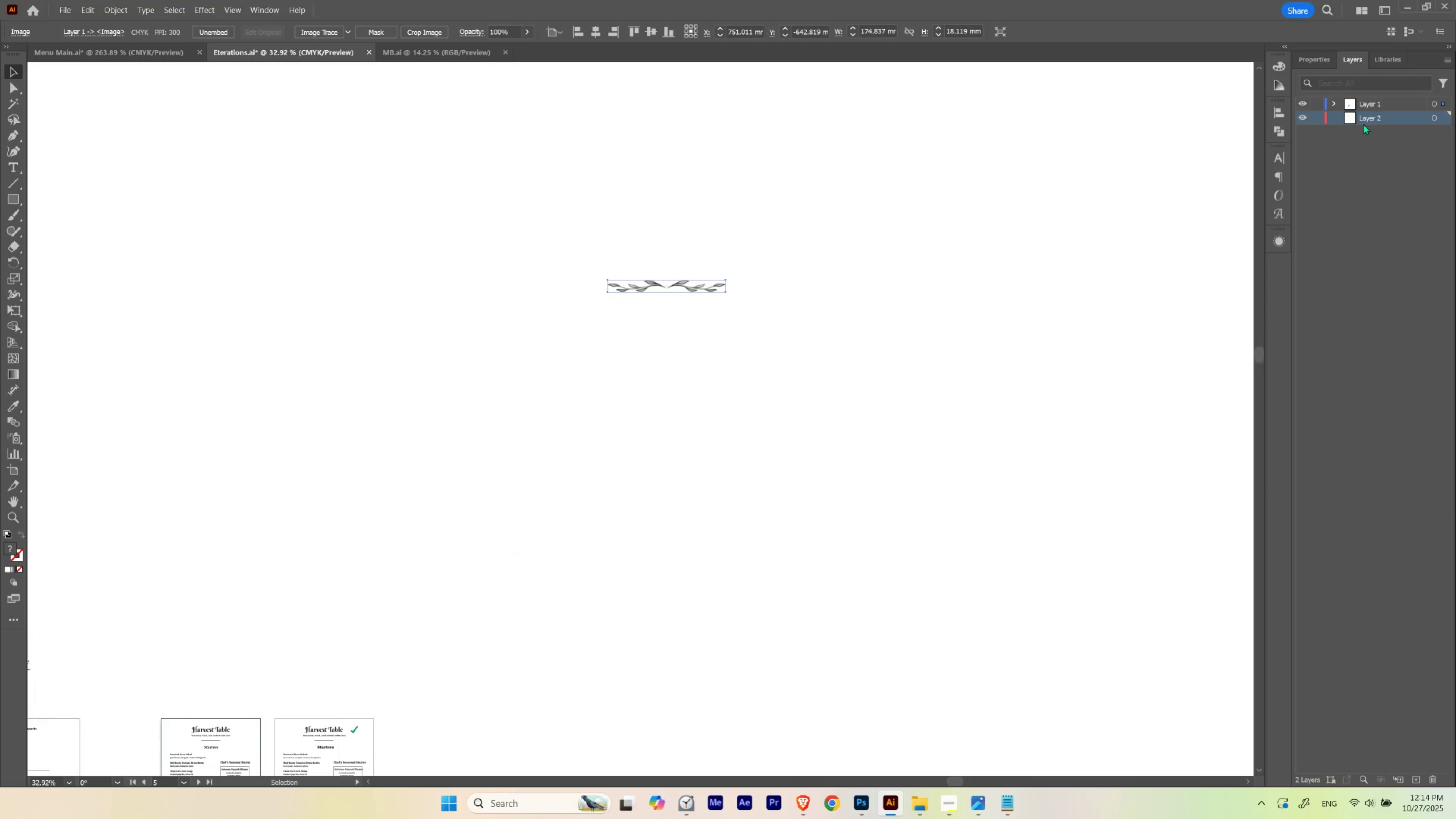 
left_click([664, 290])
 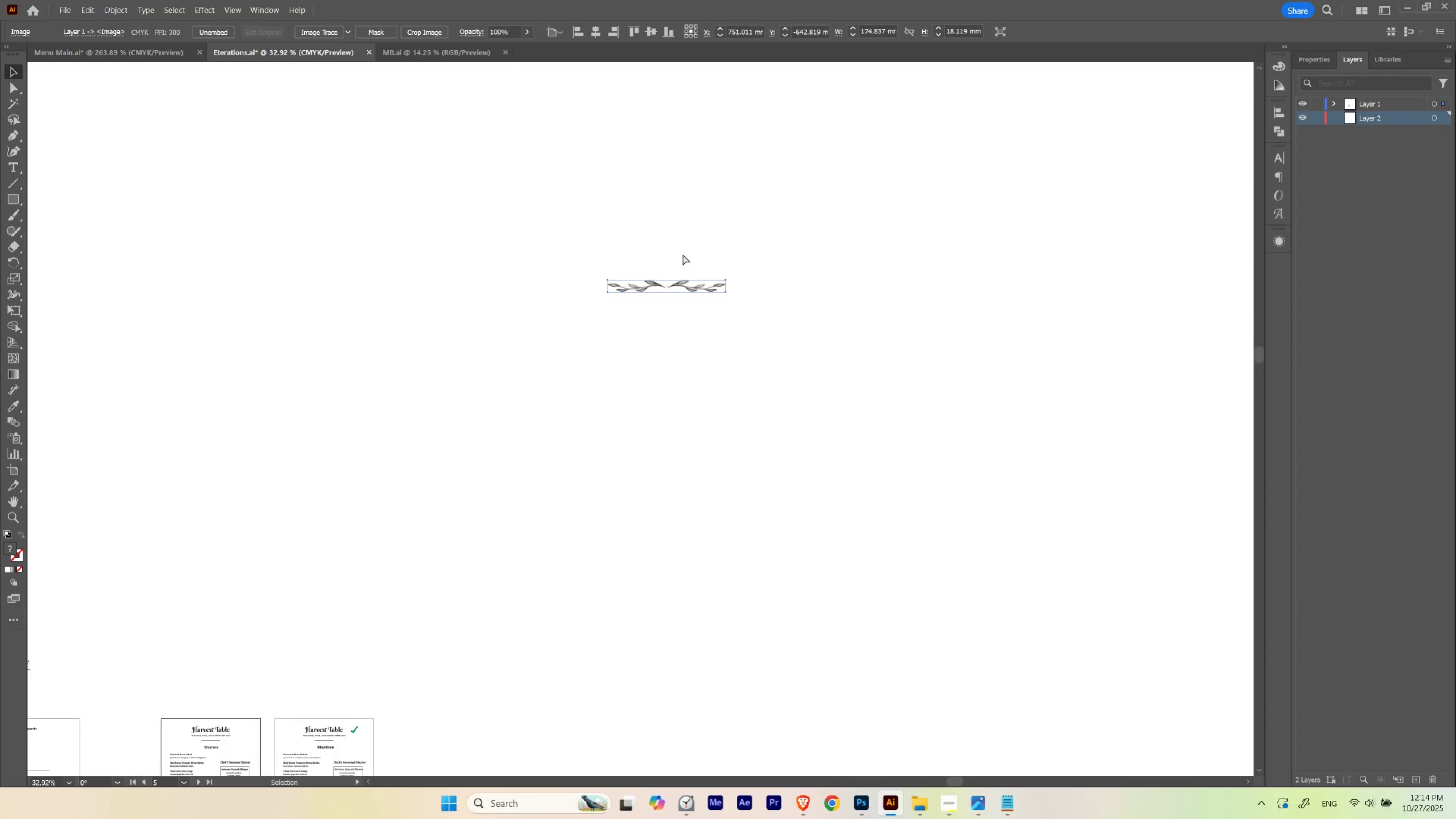 
hold_key(key=ControlLeft, duration=0.48)
 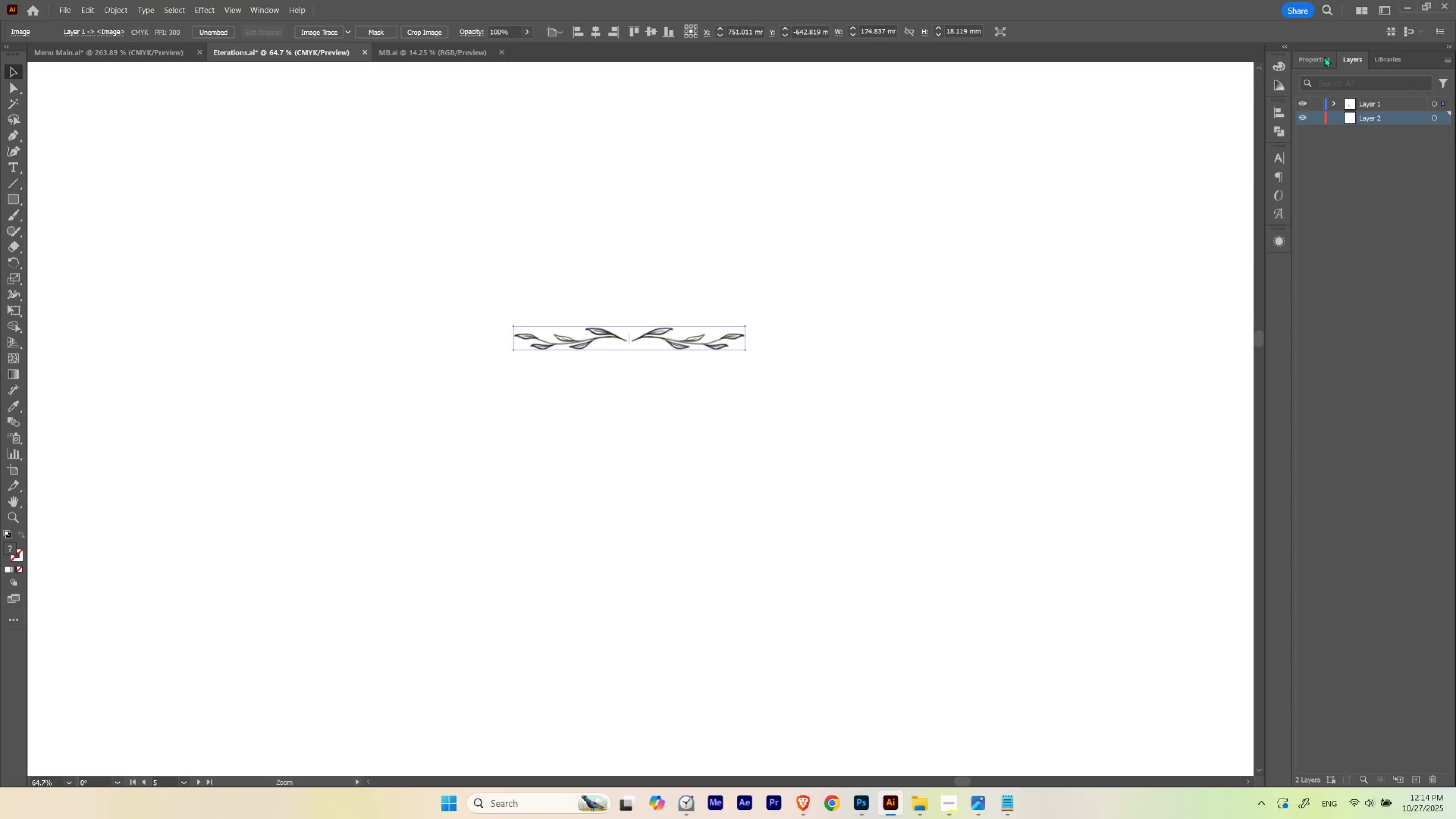 
hold_key(key=Space, duration=0.57)
 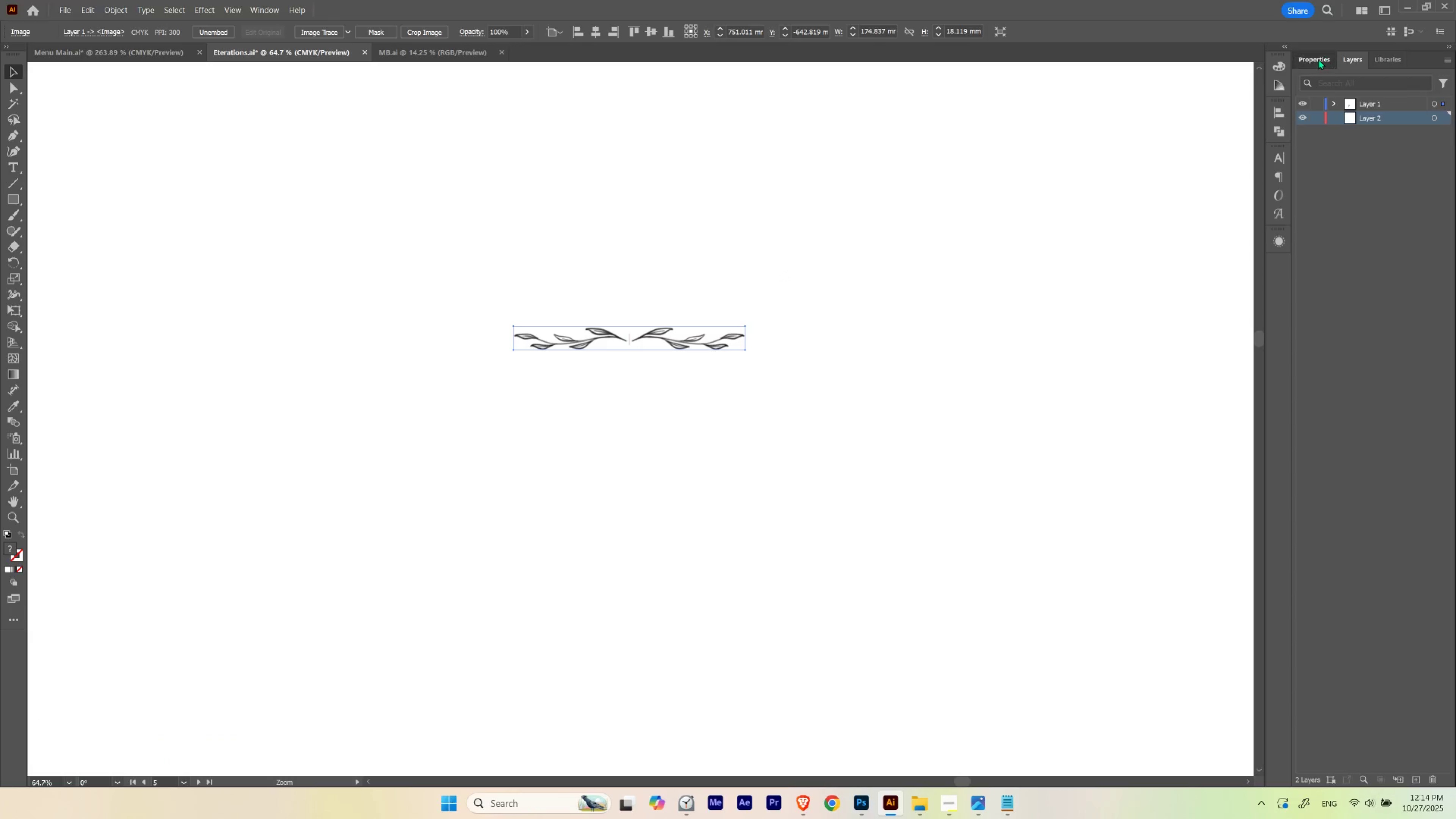 
left_click_drag(start_coordinate=[705, 232], to_coordinate=[780, 274])
 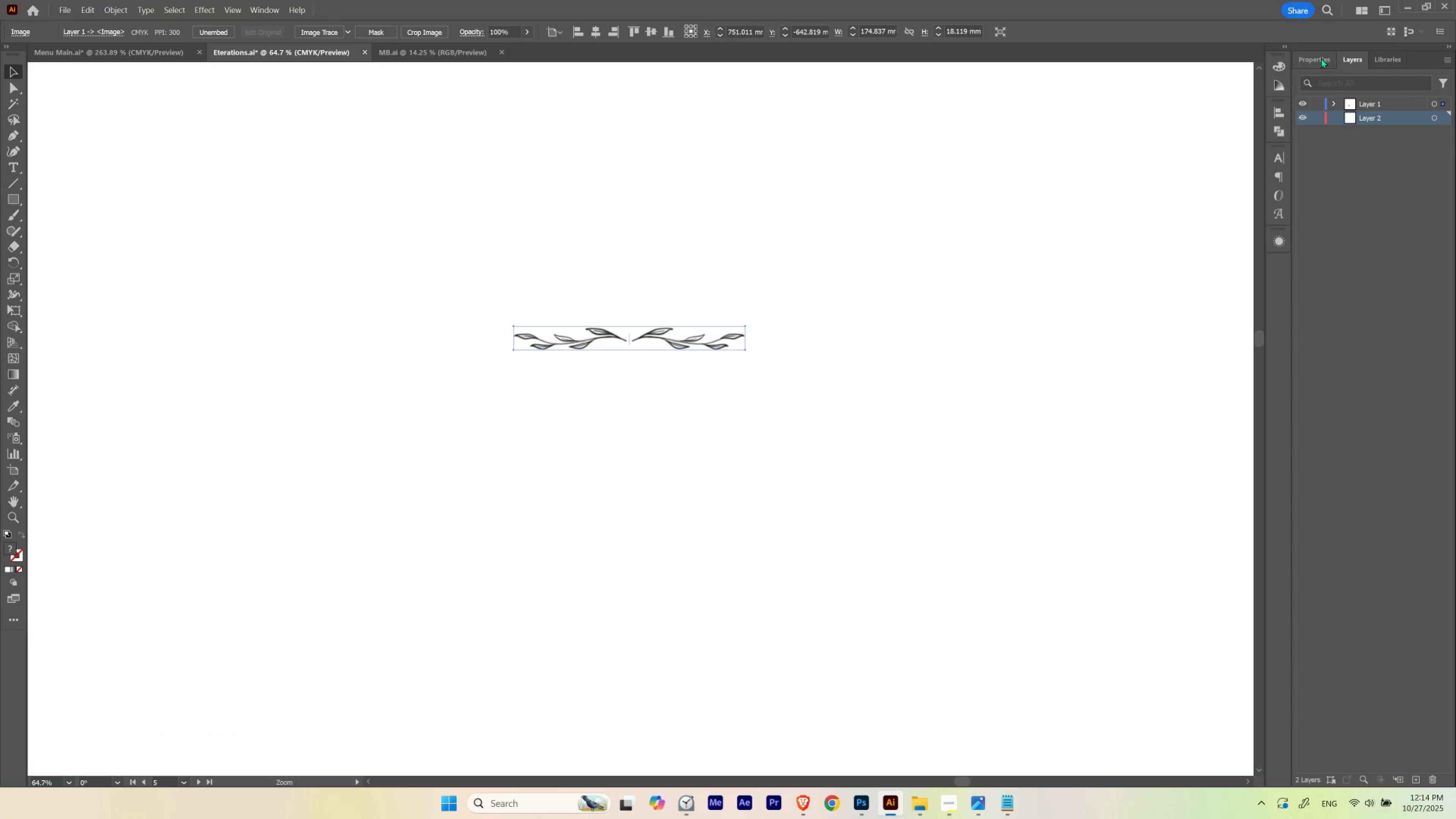 
left_click([1318, 59])
 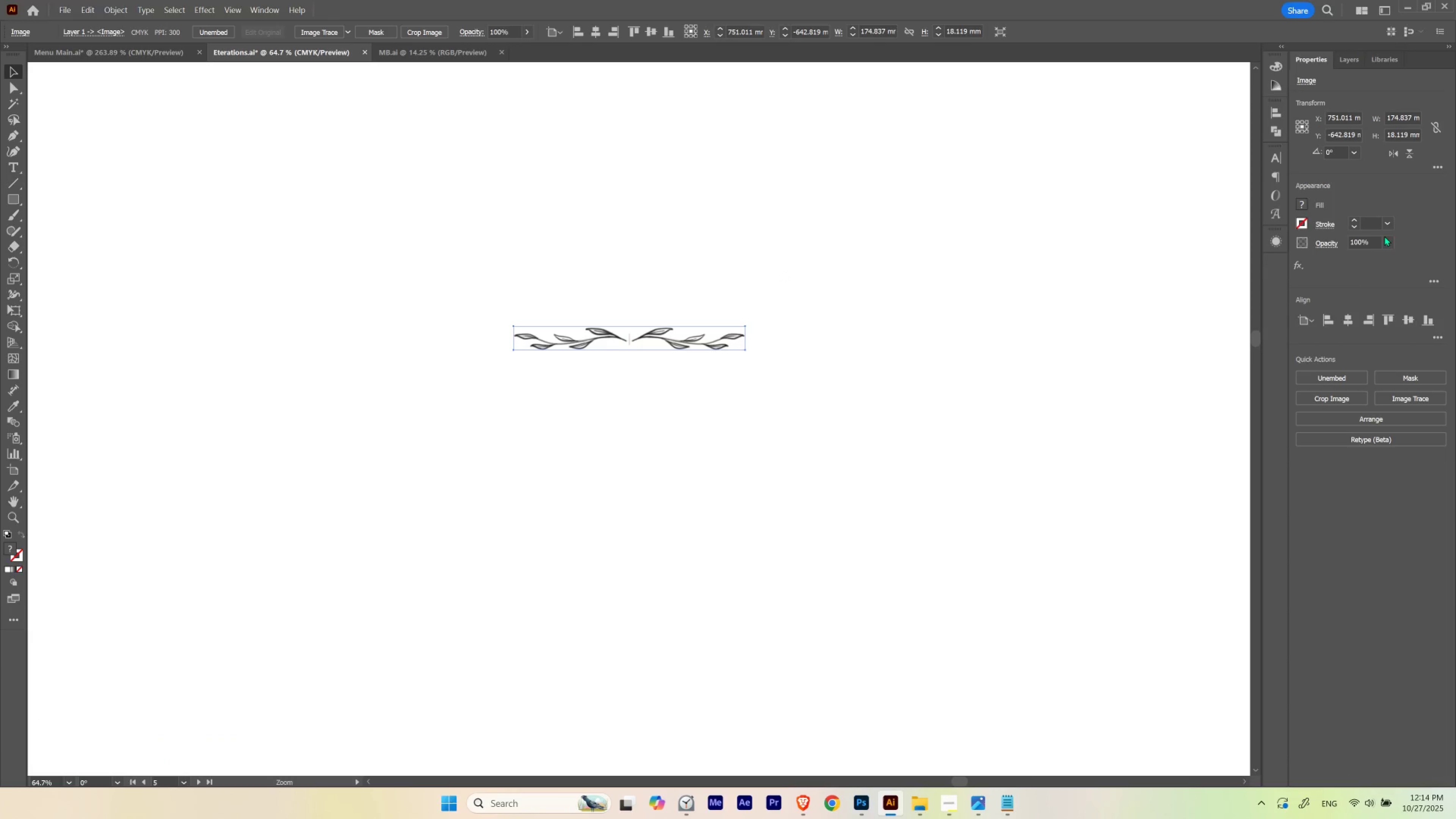 
left_click([1385, 240])
 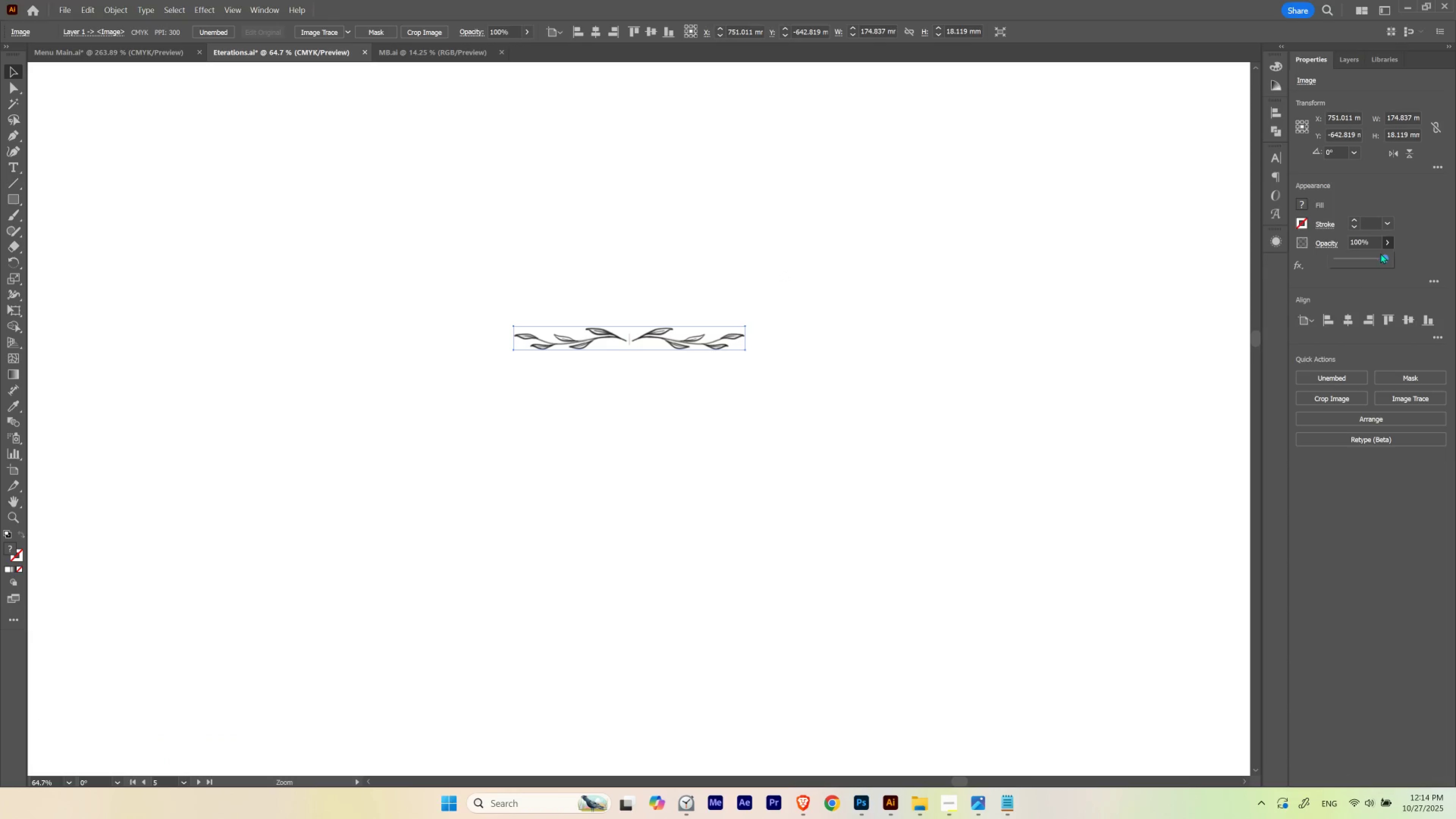 
left_click_drag(start_coordinate=[1380, 253], to_coordinate=[1370, 260])
 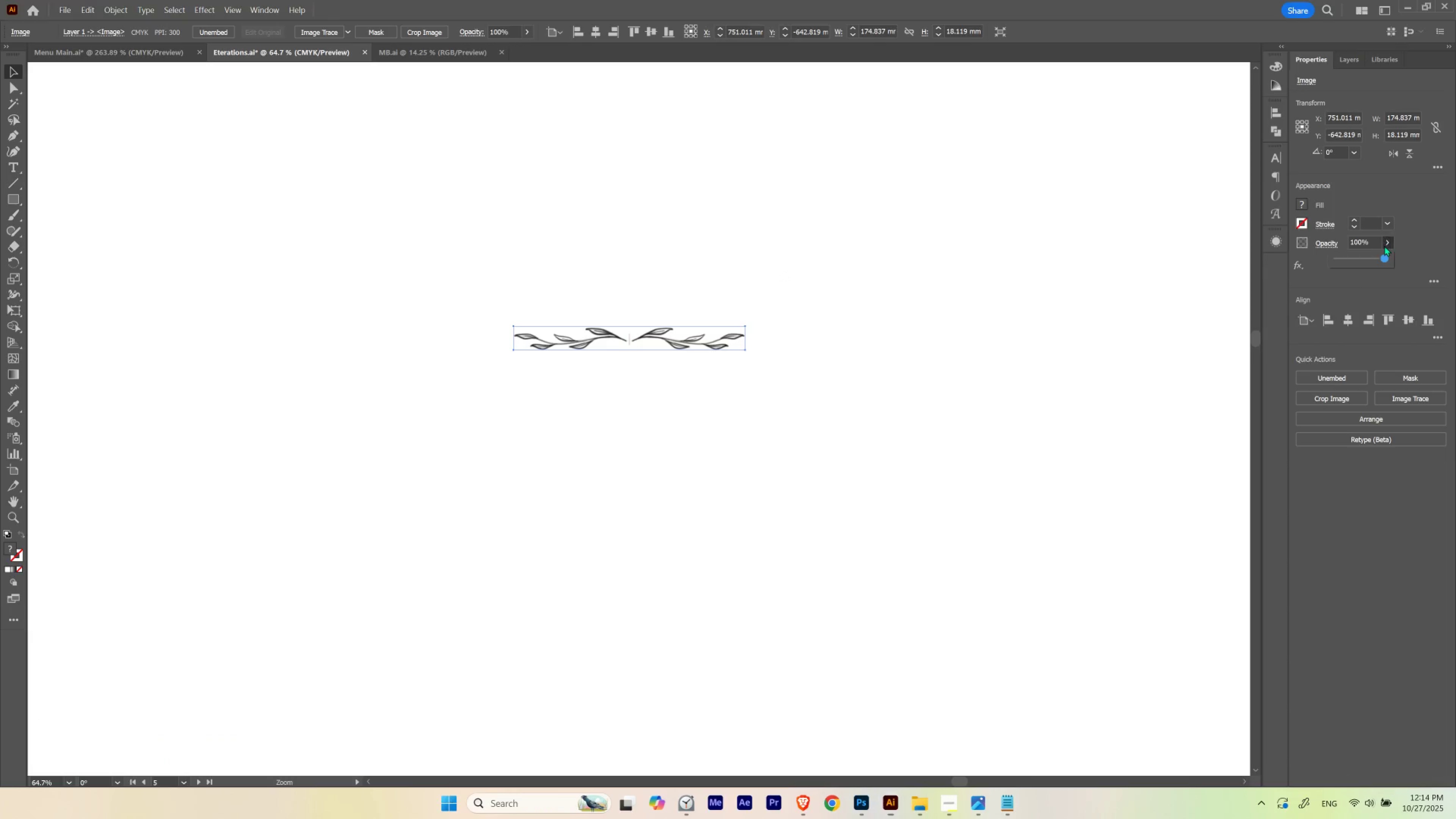 
left_click([1384, 246])
 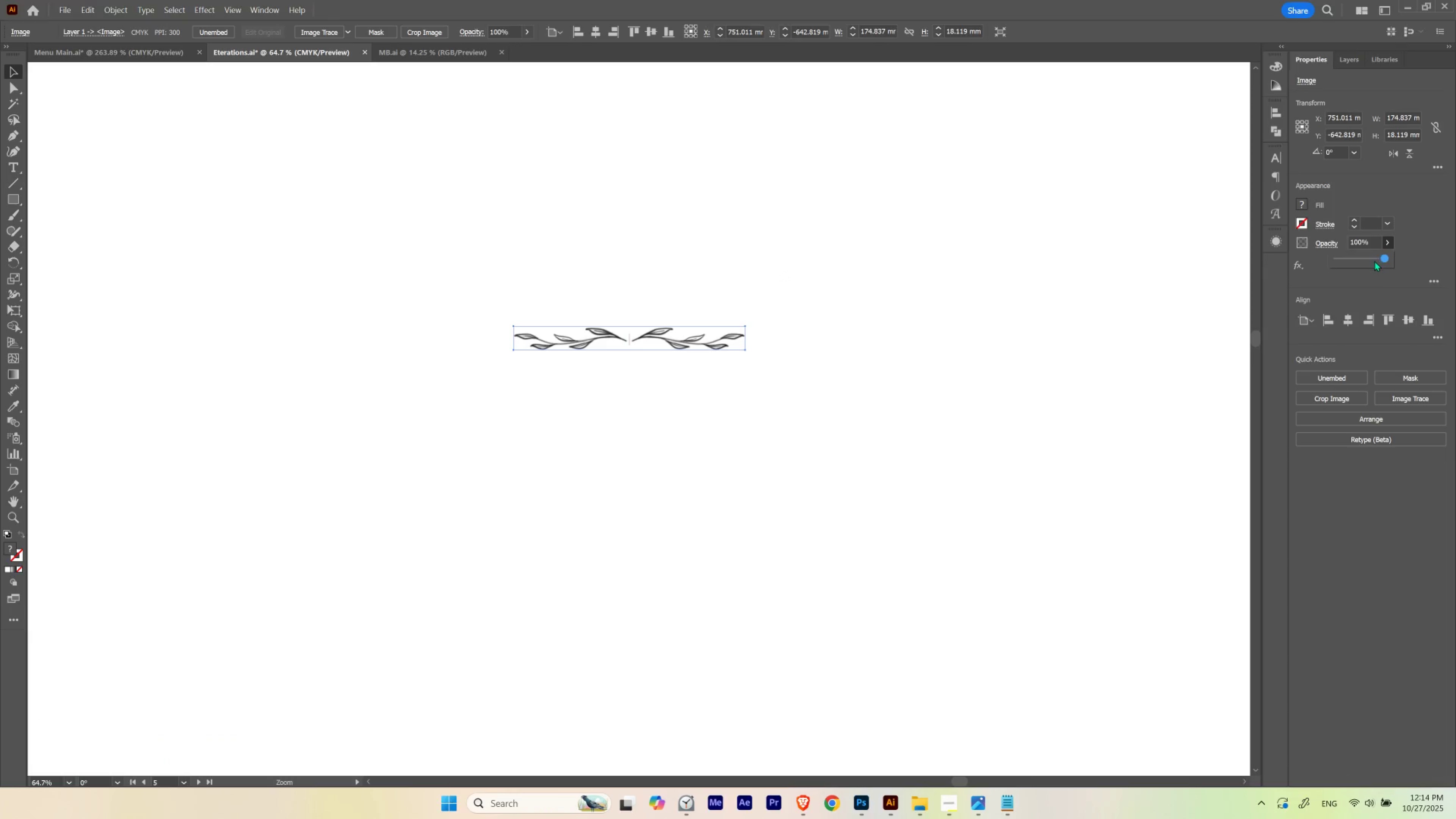 
left_click_drag(start_coordinate=[1374, 261], to_coordinate=[1349, 263])
 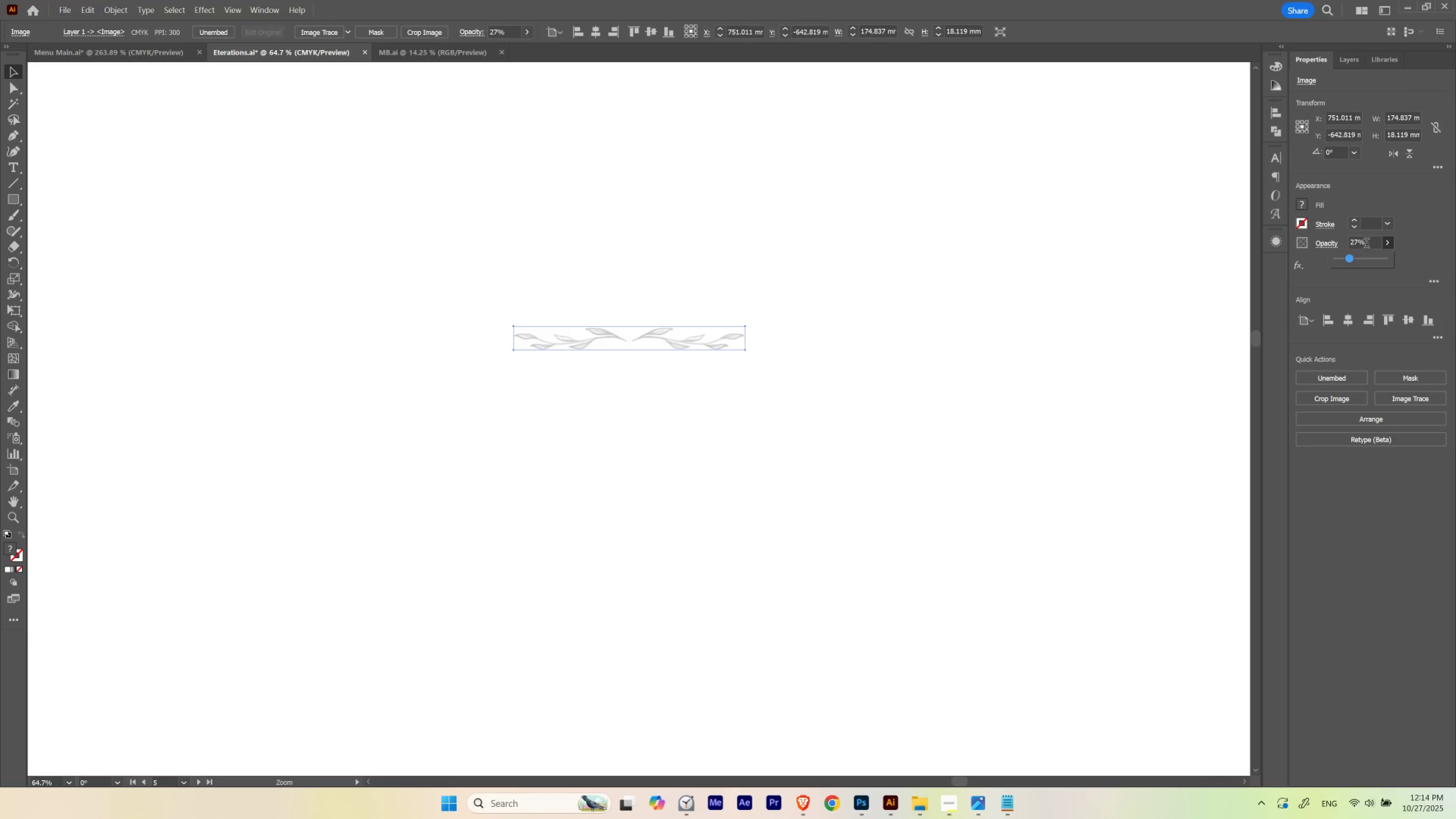 
scroll: coordinate [1368, 241], scroll_direction: down, amount: 2.0
 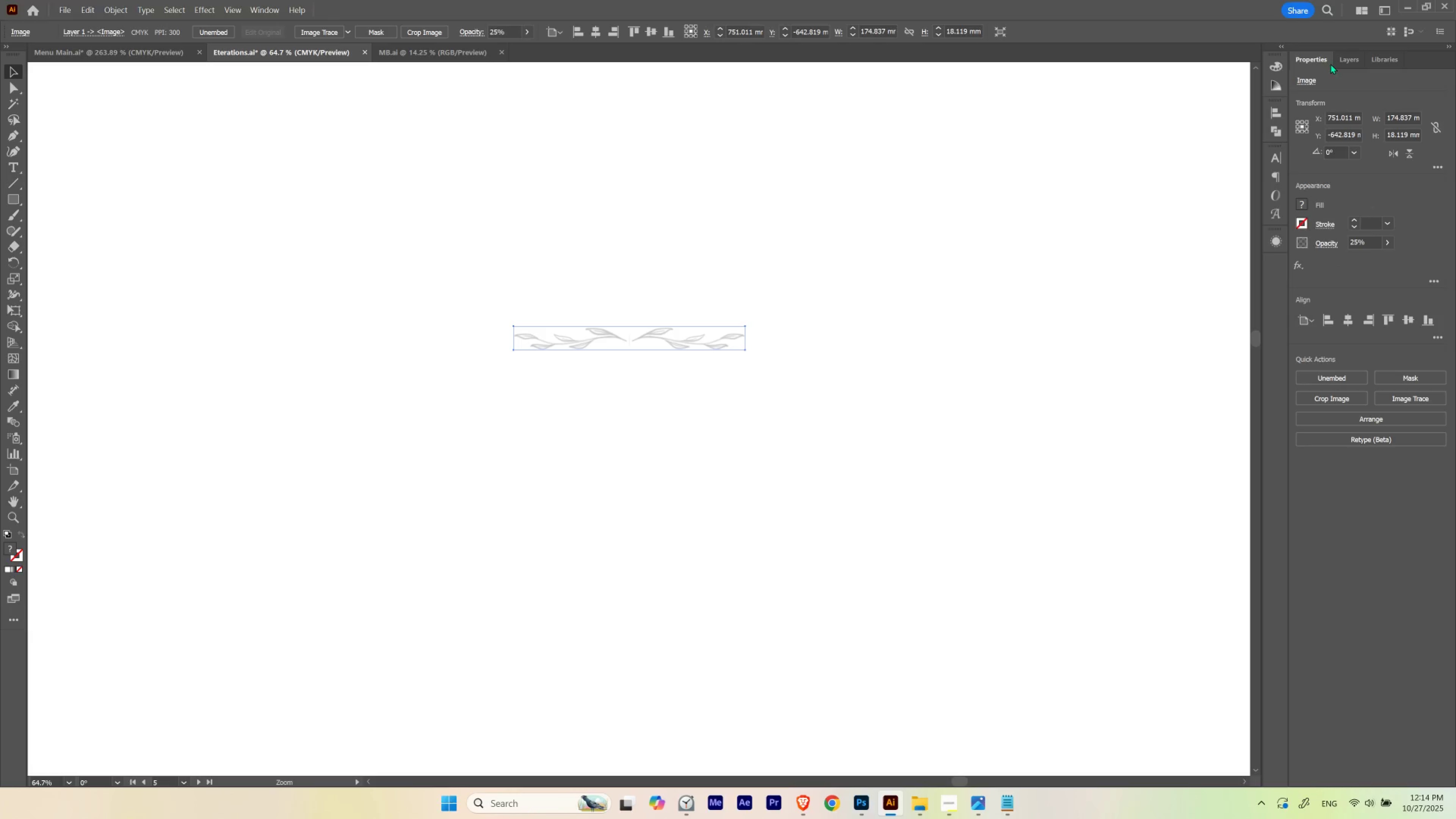 
left_click([1345, 63])
 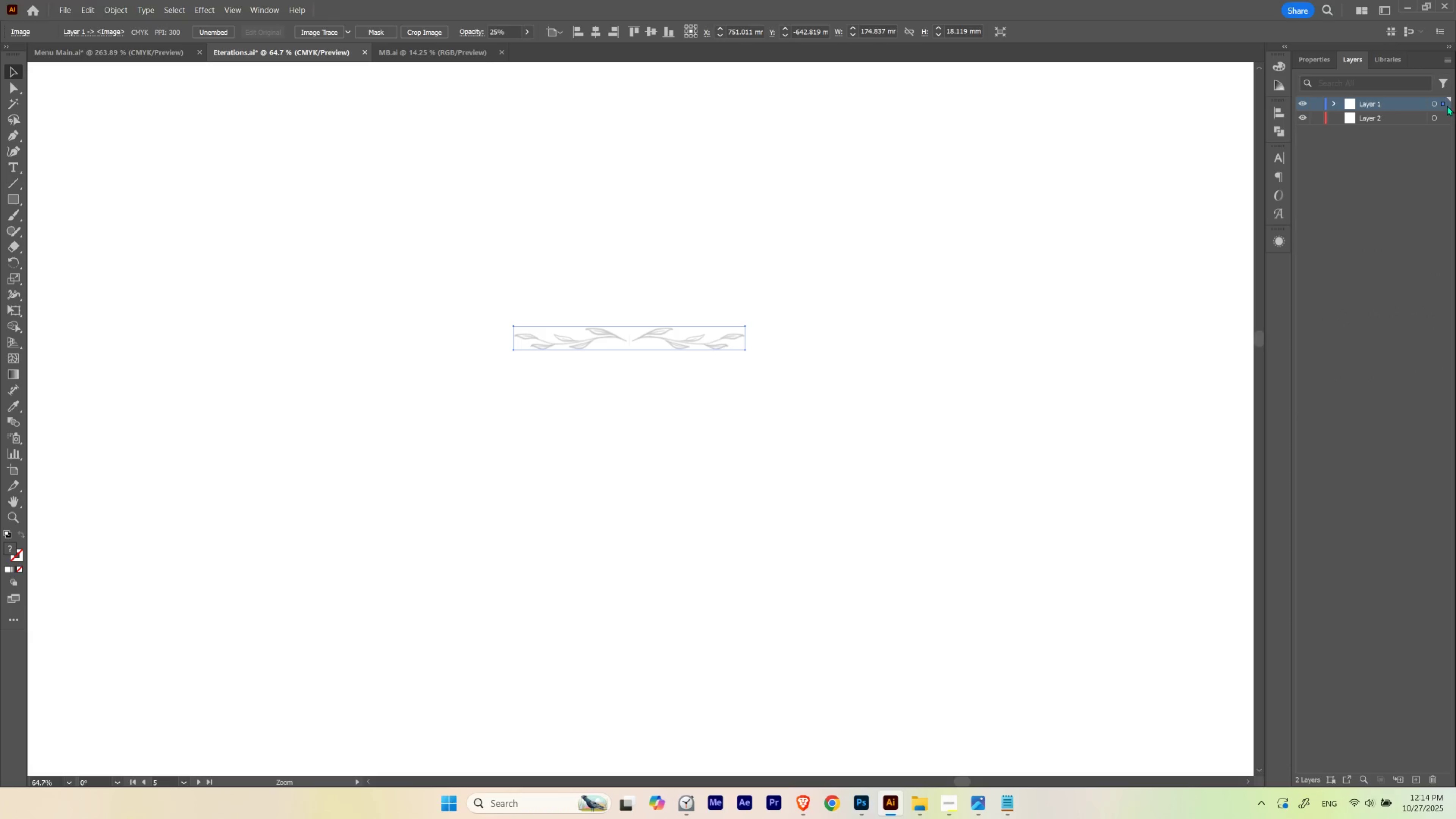 
left_click_drag(start_coordinate=[1442, 103], to_coordinate=[1440, 115])
 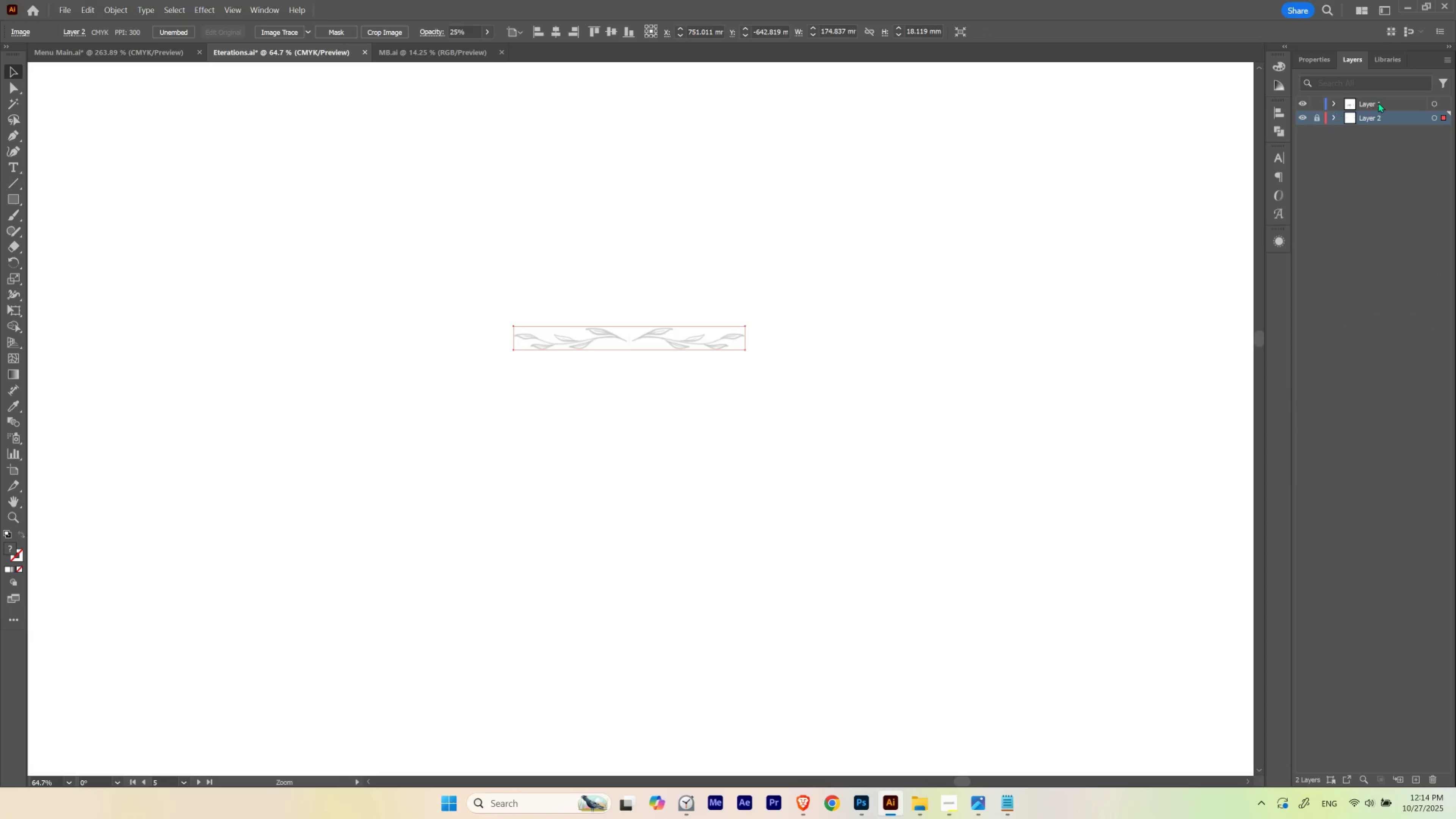 
double_click([1378, 102])
 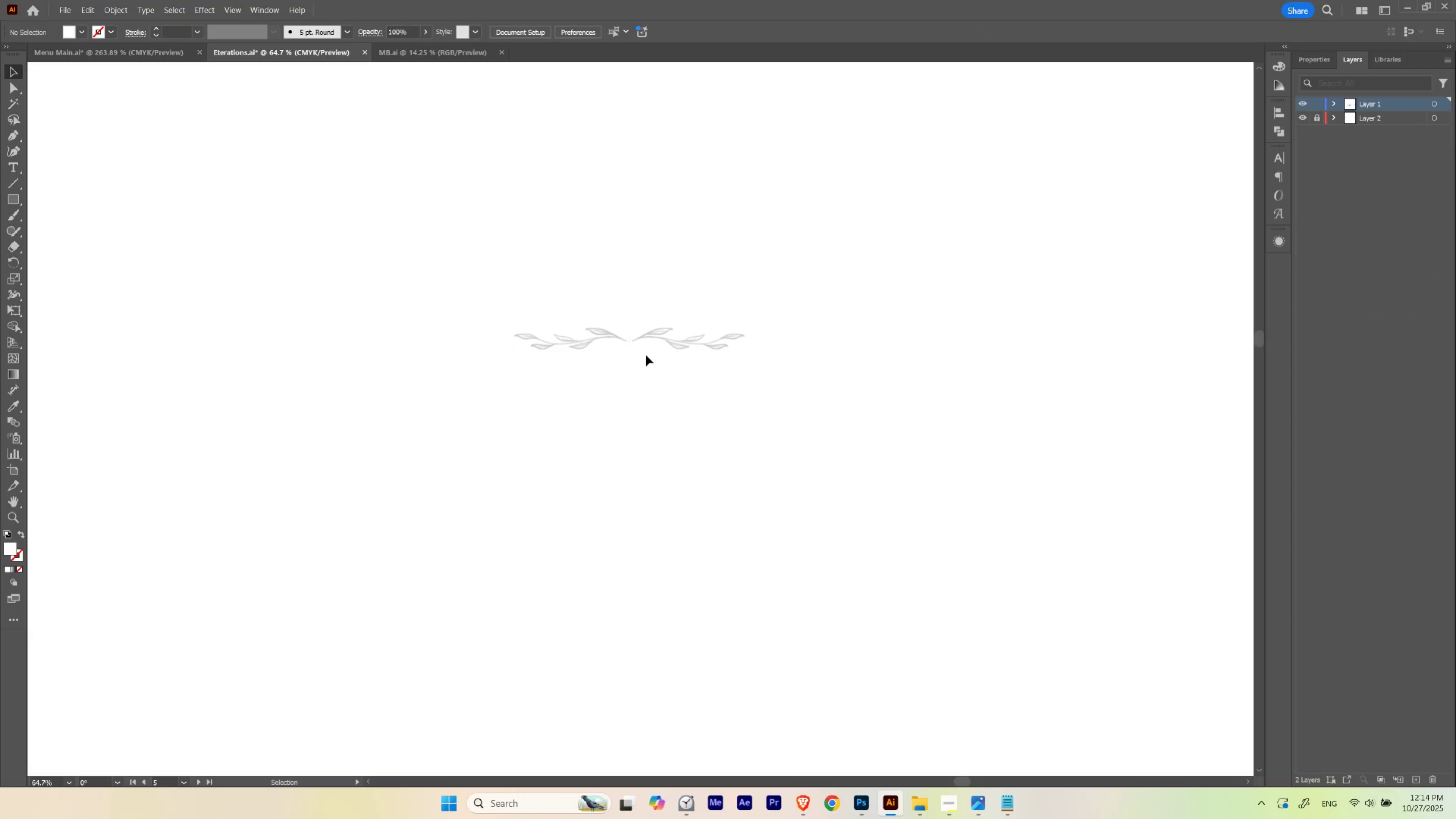 
hold_key(key=Space, duration=0.98)
 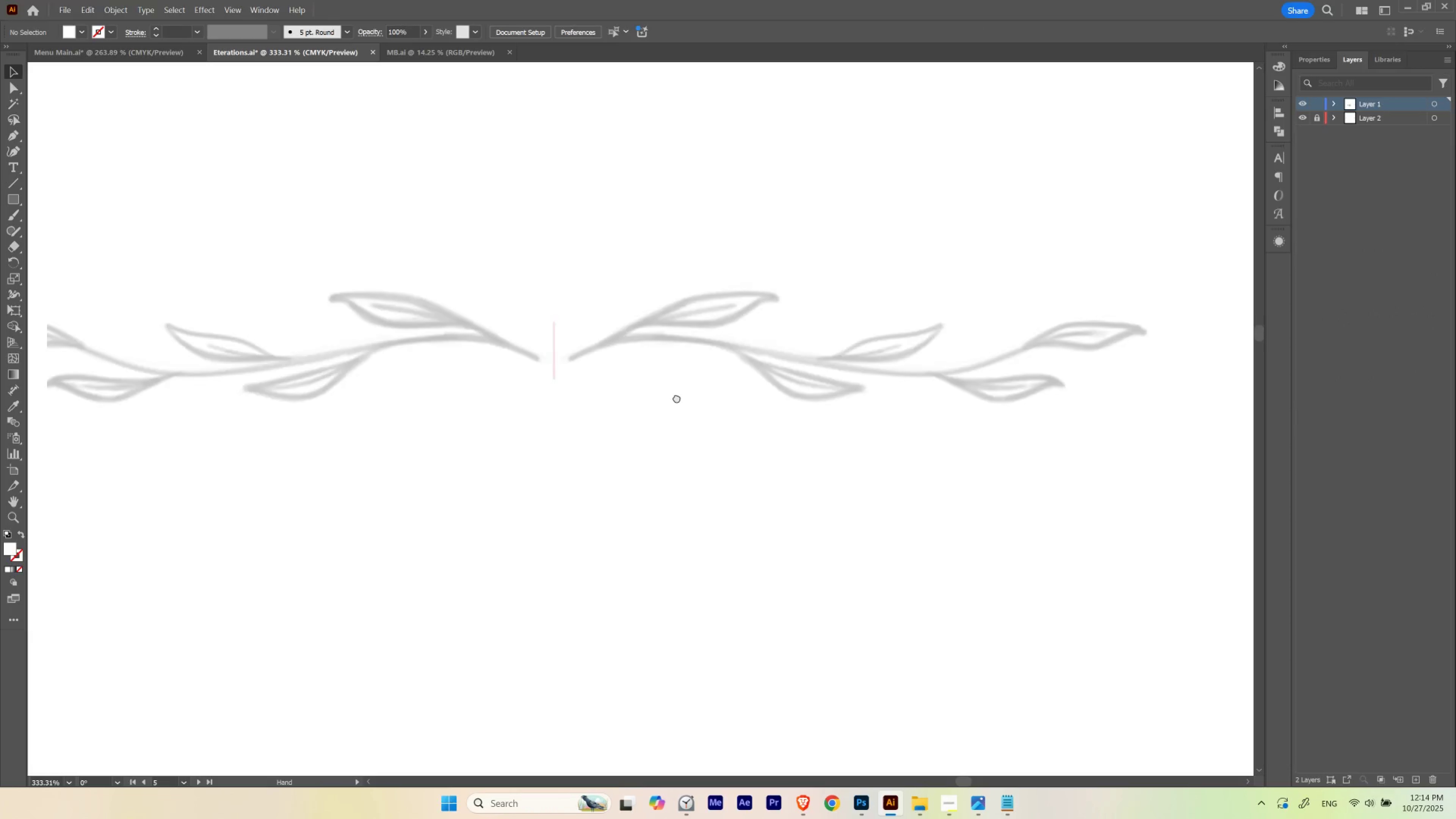 
hold_key(key=ControlLeft, duration=0.78)
left_click_drag(start_coordinate=[658, 337], to_coordinate=[839, 410])
 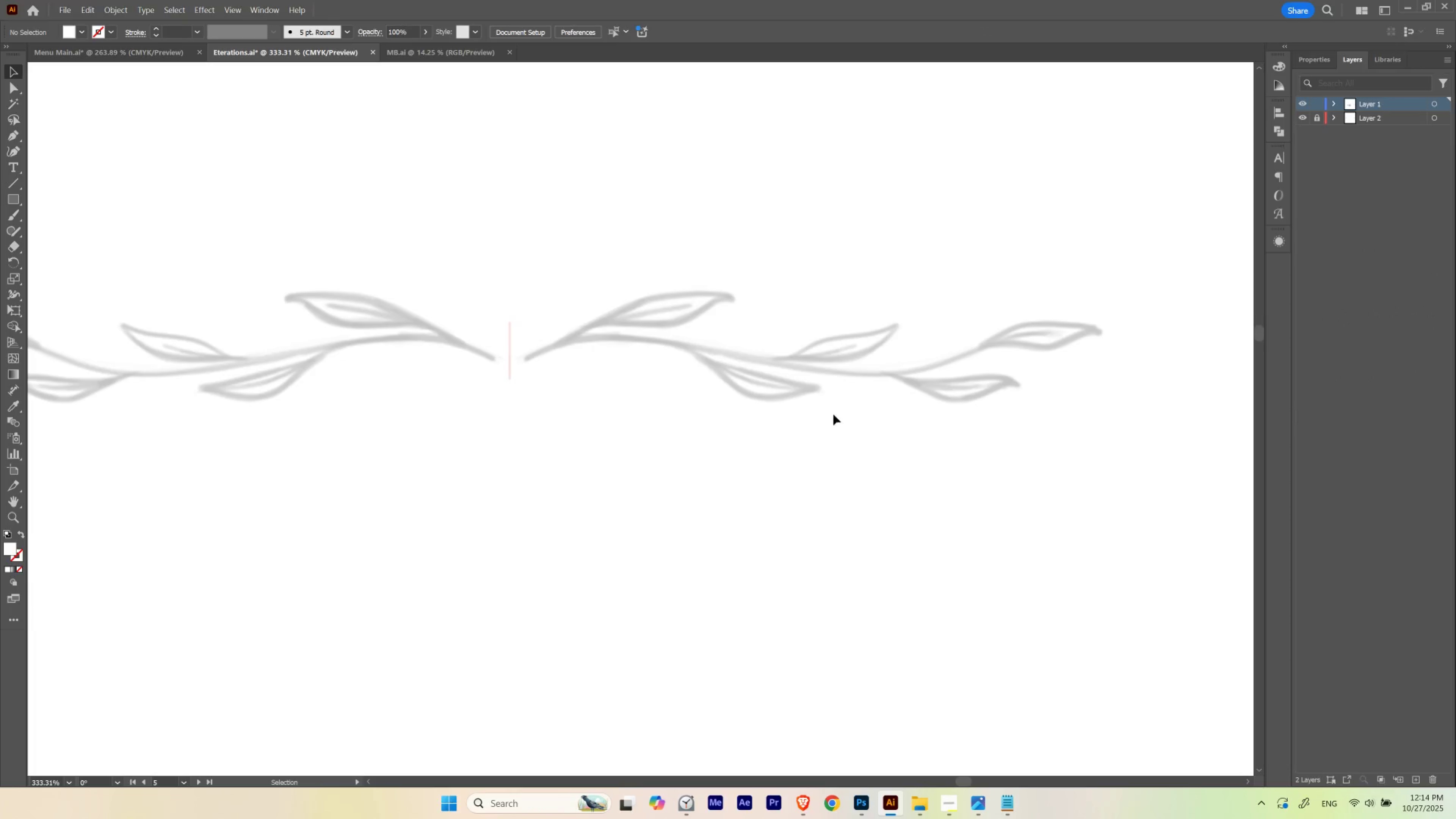 
hold_key(key=Space, duration=0.62)
 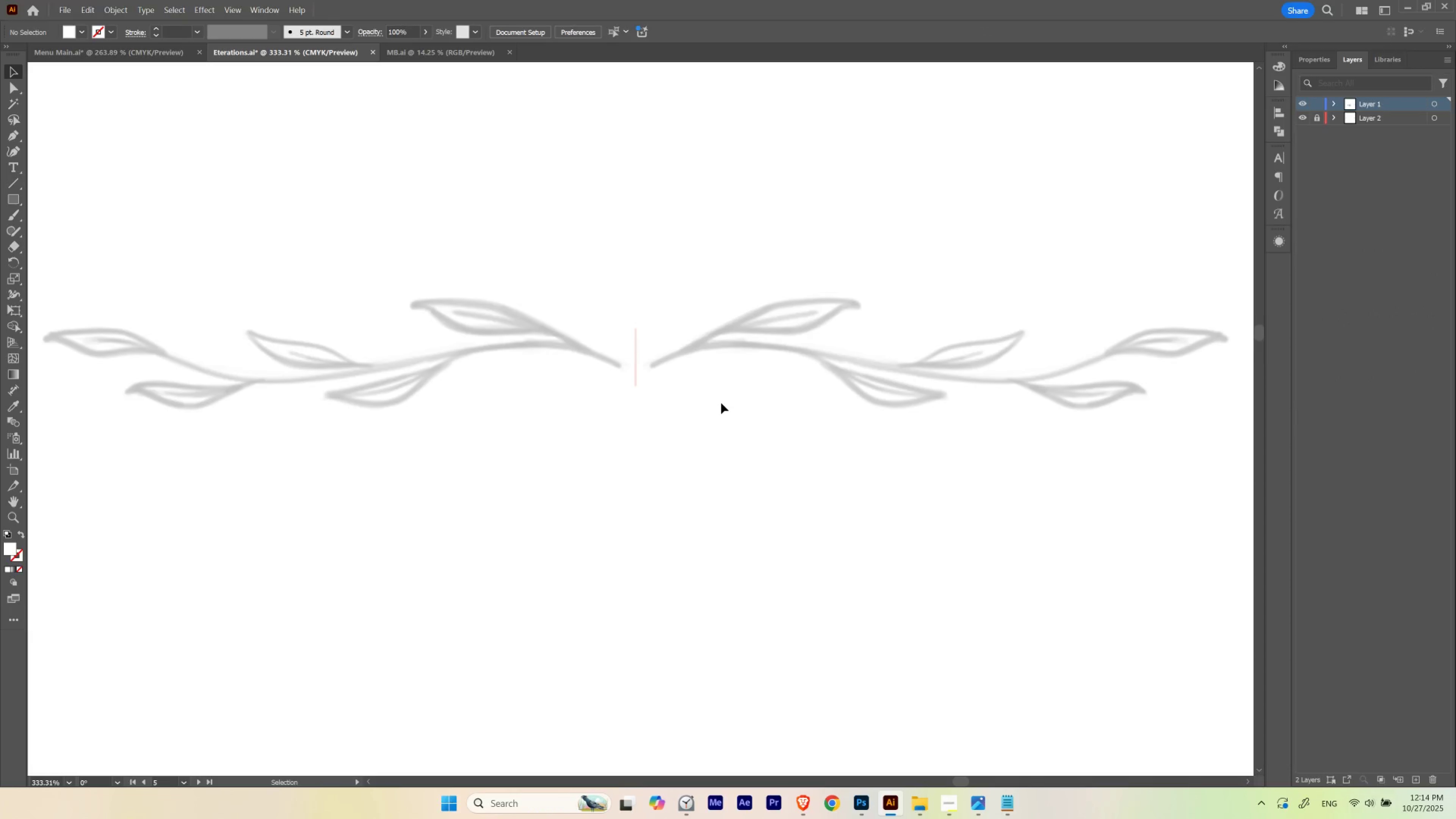 
left_click_drag(start_coordinate=[595, 396], to_coordinate=[721, 403])
 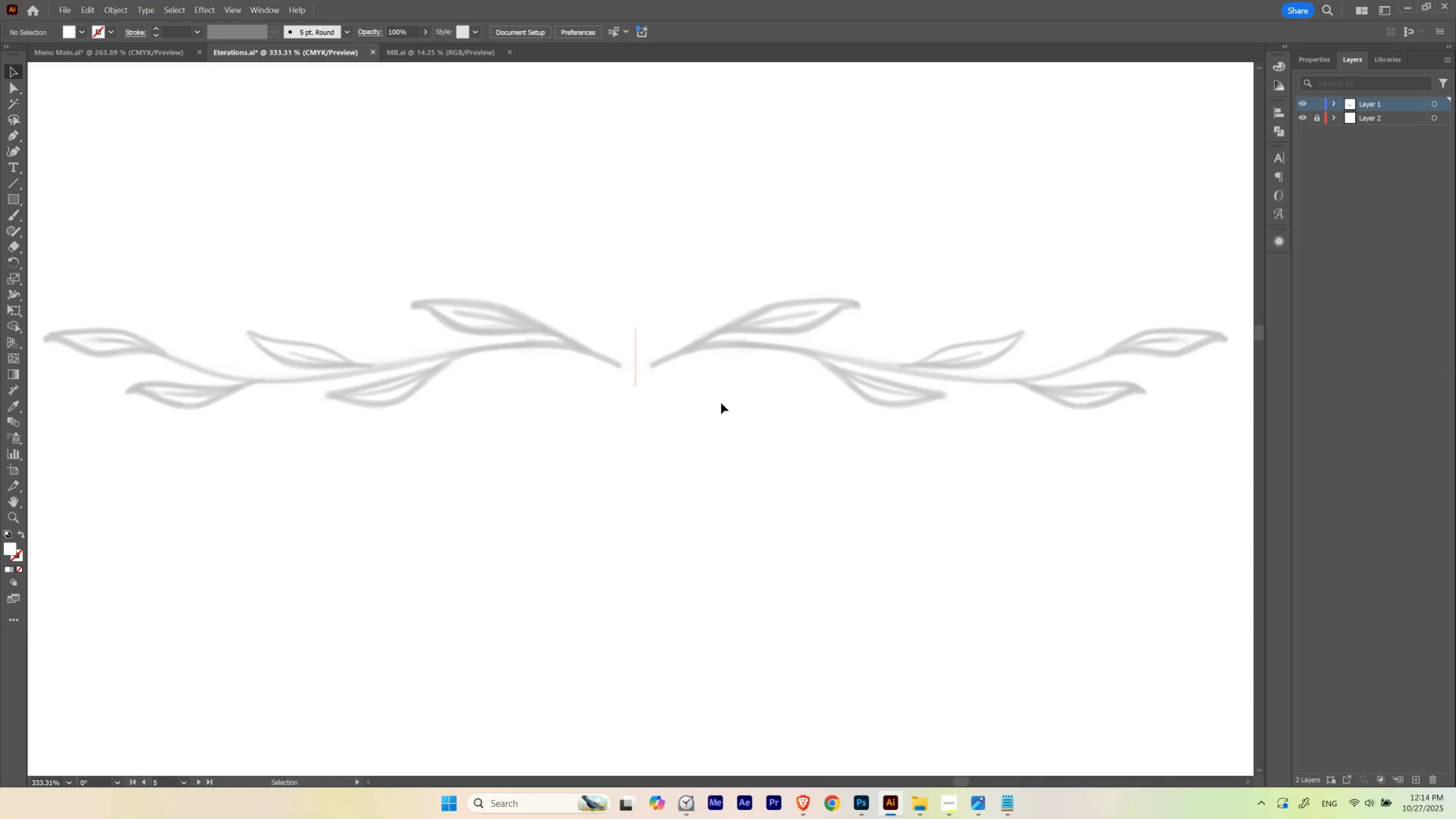 
key(P)
 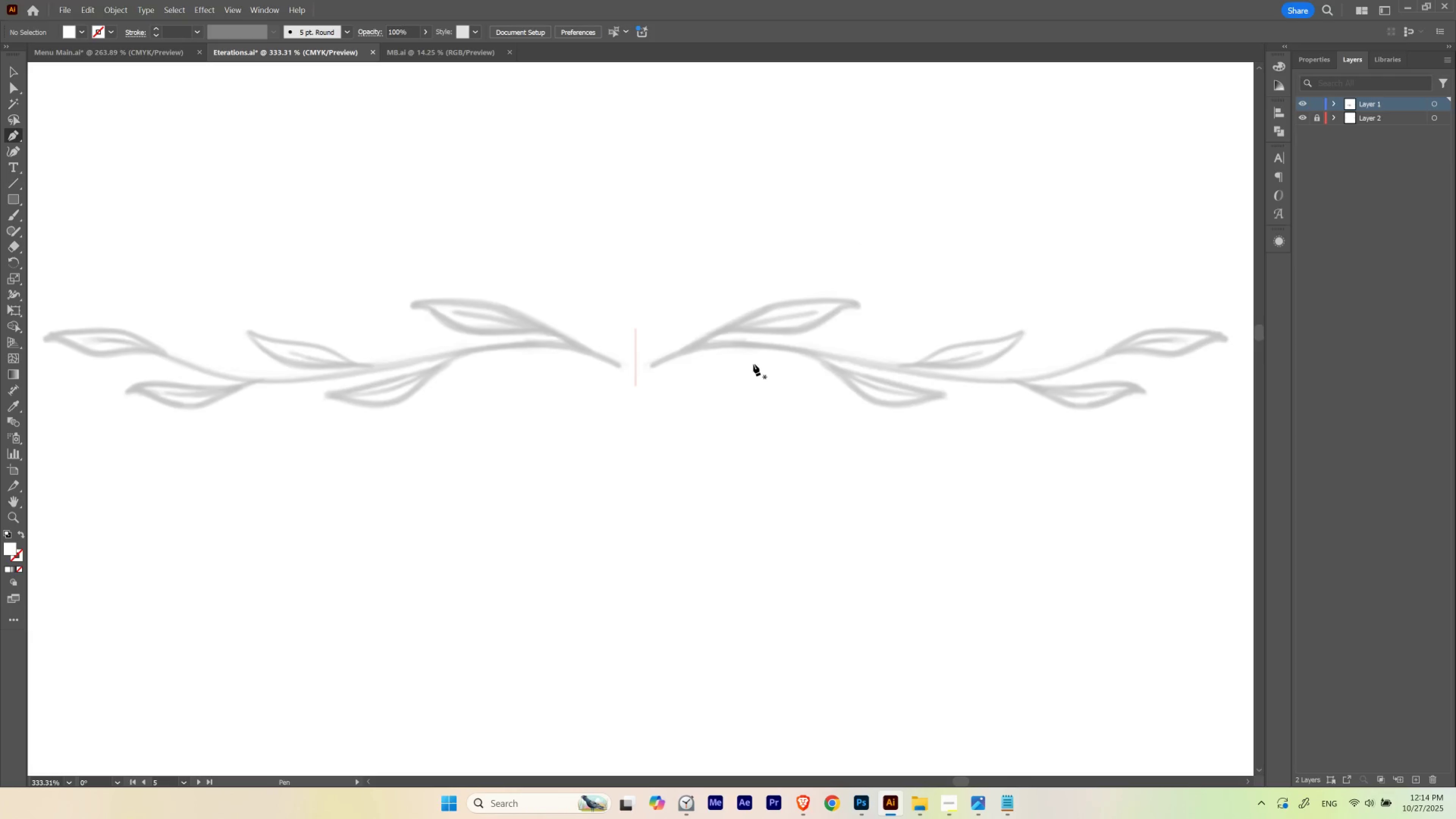 
hold_key(key=Space, duration=1.06)
 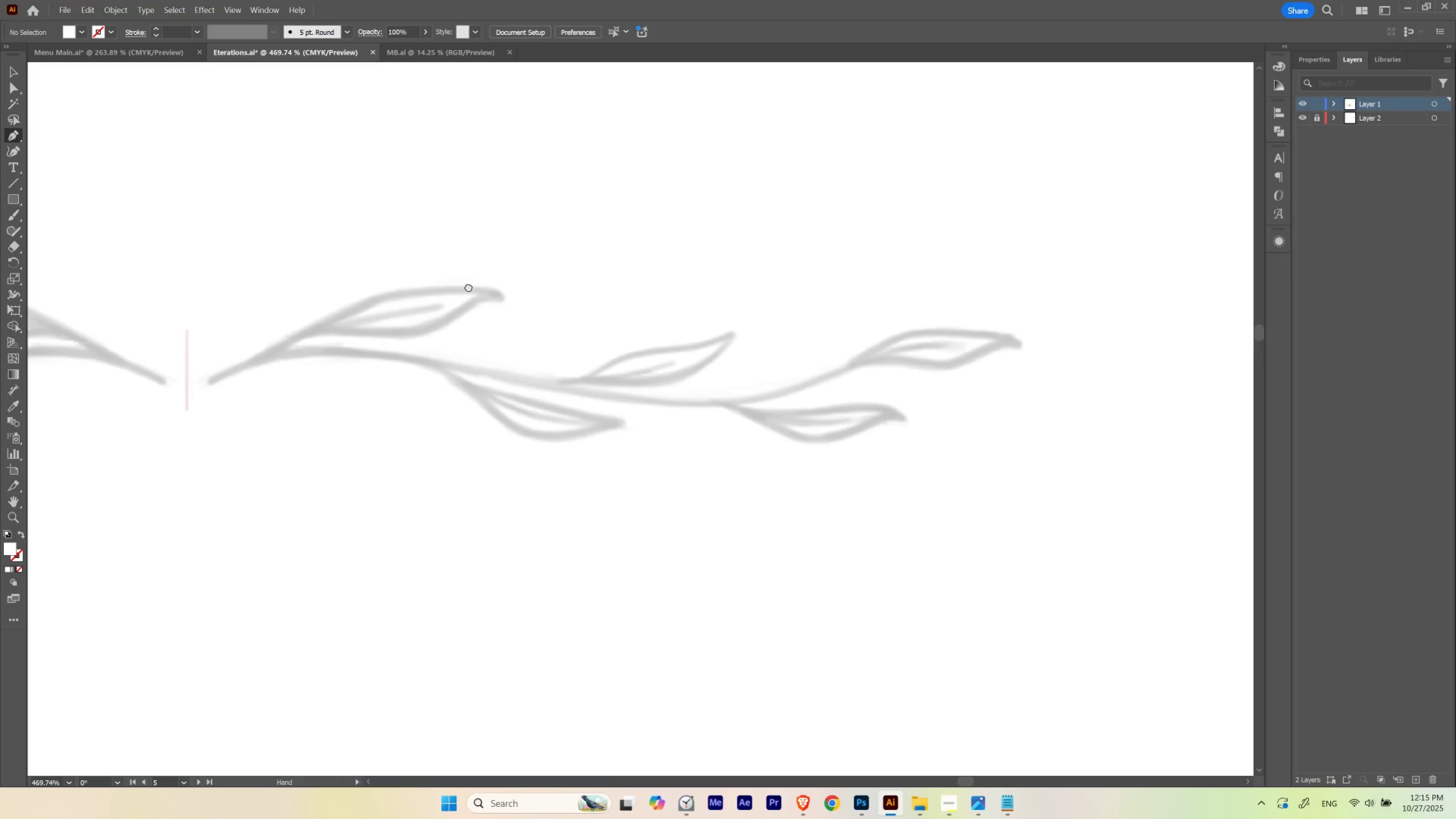 
left_click_drag(start_coordinate=[741, 333], to_coordinate=[513, 333])
 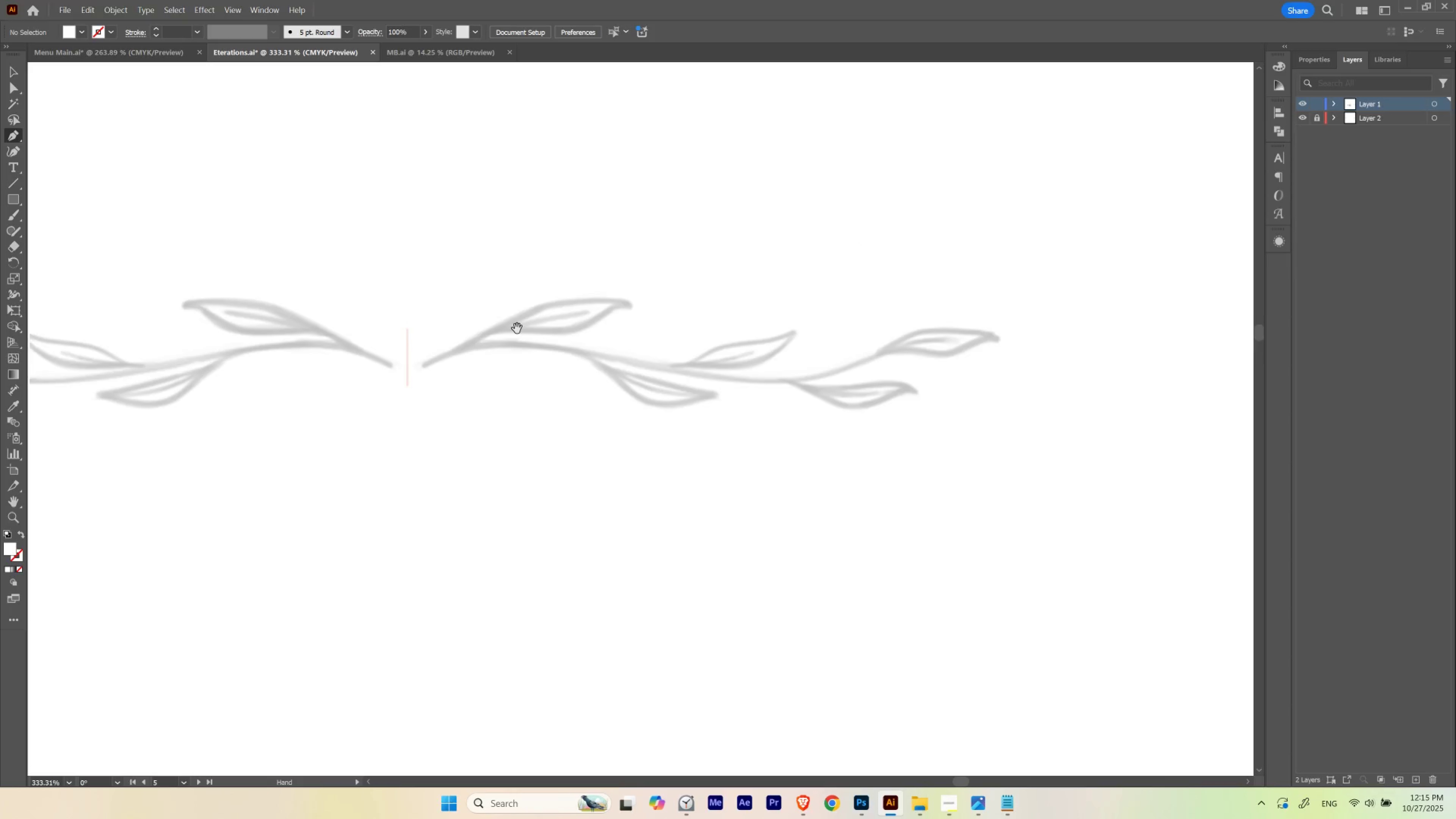 
hold_key(key=ControlLeft, duration=0.39)
left_click_drag(start_coordinate=[539, 308], to_coordinate=[577, 344])
 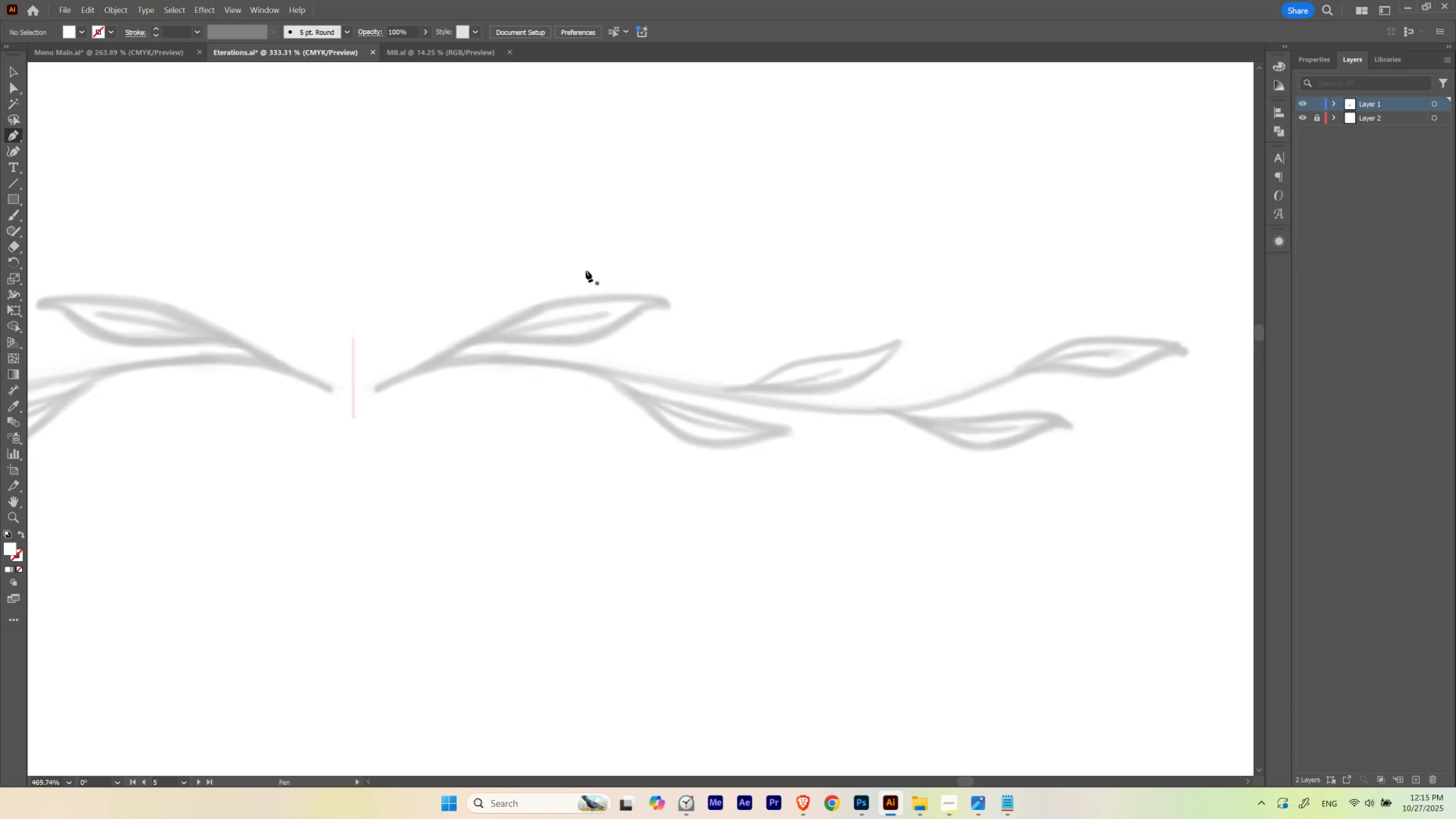 
hold_key(key=Space, duration=1.1)
 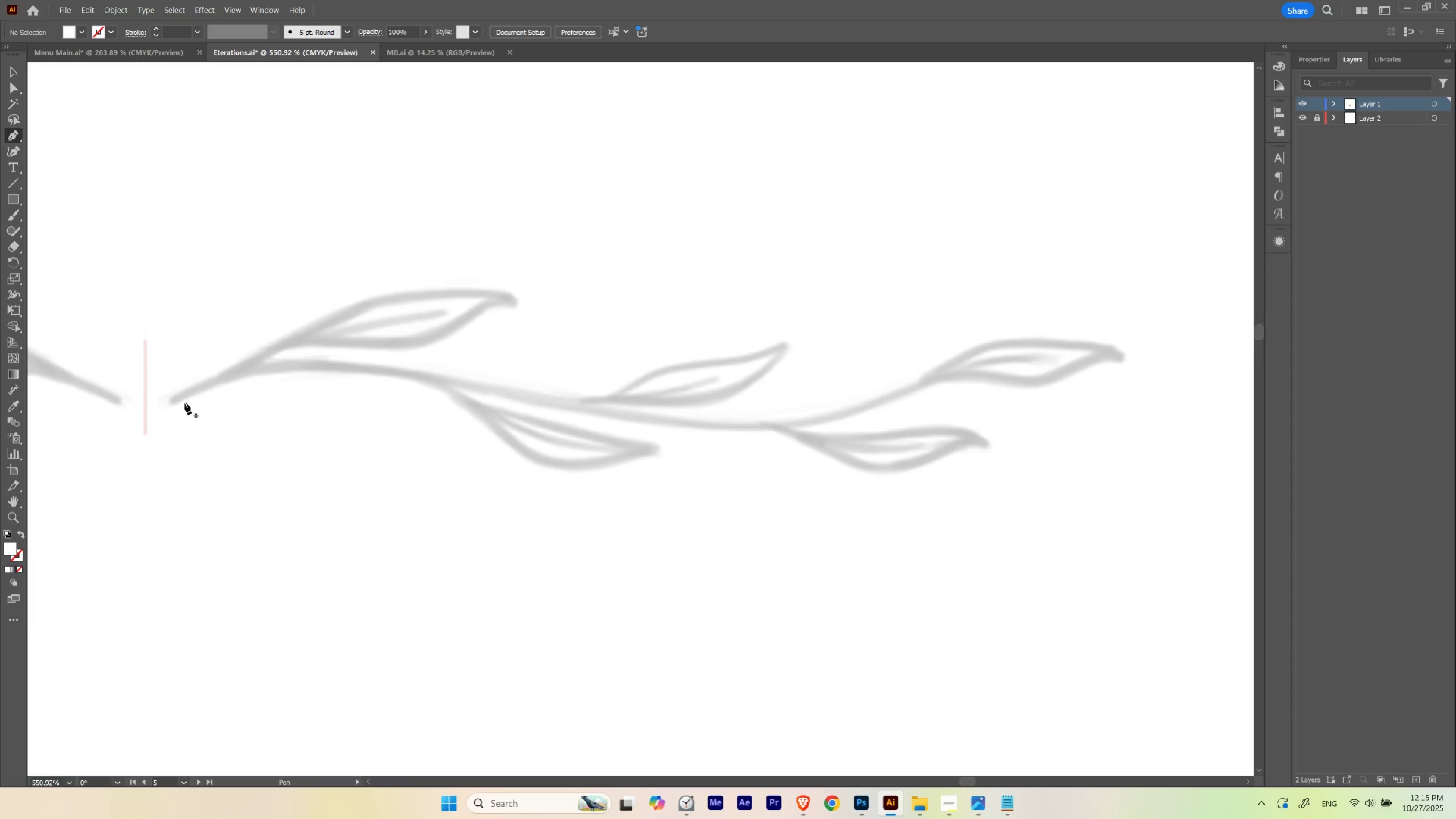 
left_click_drag(start_coordinate=[637, 293], to_coordinate=[476, 289])
 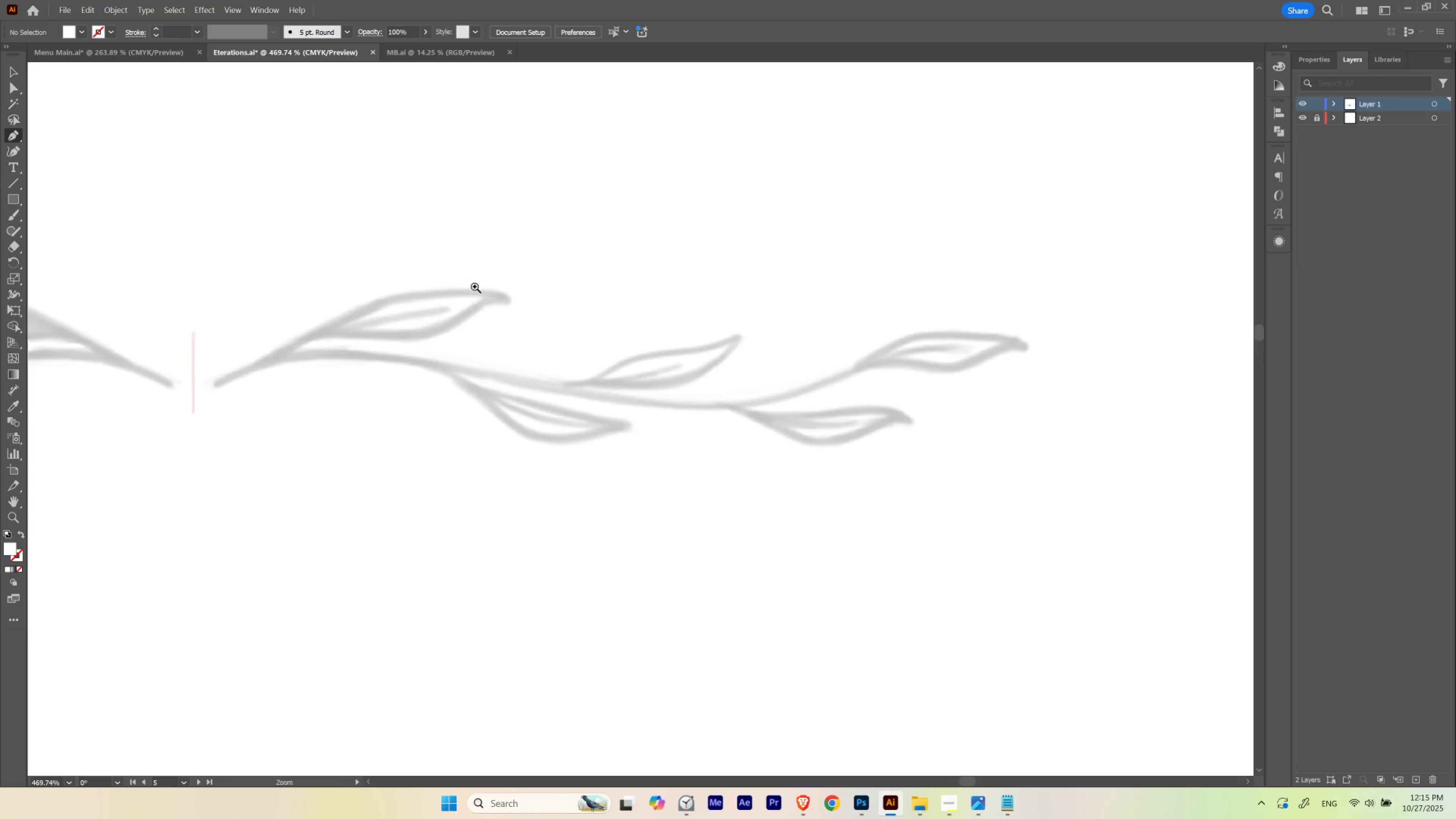 
hold_key(key=ControlLeft, duration=0.4)
left_click_drag(start_coordinate=[471, 289], to_coordinate=[488, 297])
 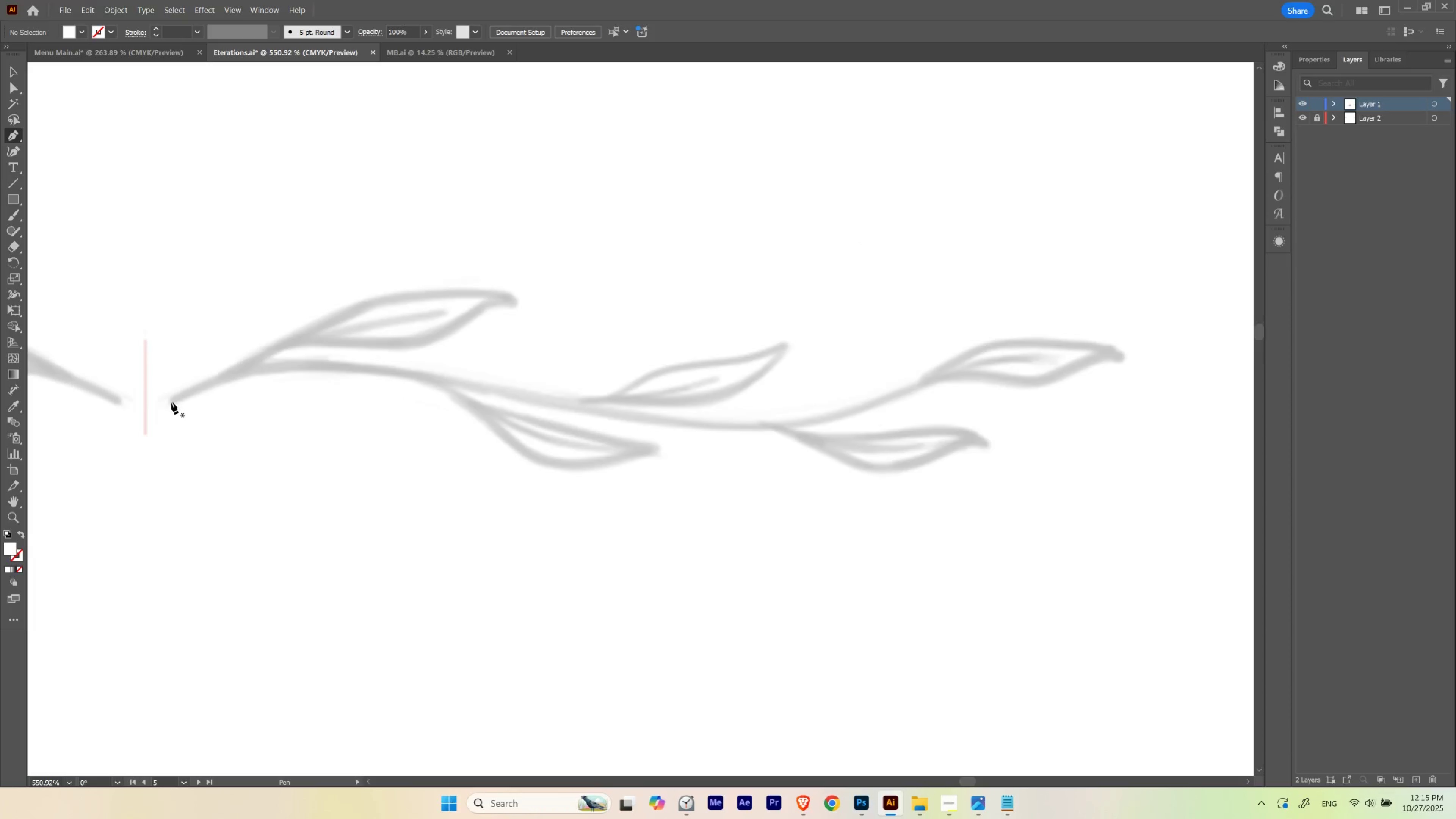 
left_click_drag(start_coordinate=[171, 401], to_coordinate=[209, 382])
 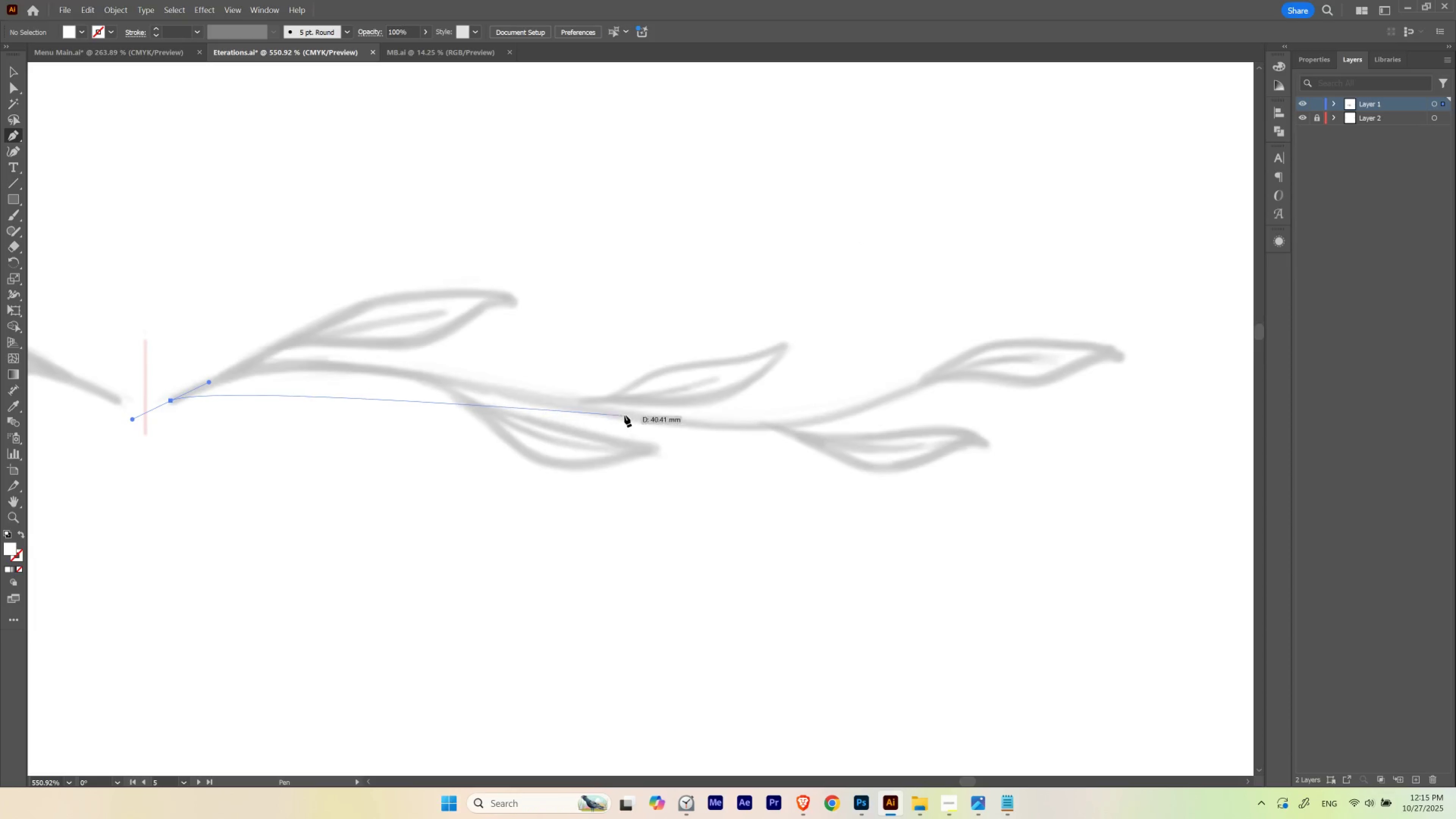 
left_click_drag(start_coordinate=[626, 413], to_coordinate=[907, 480])
 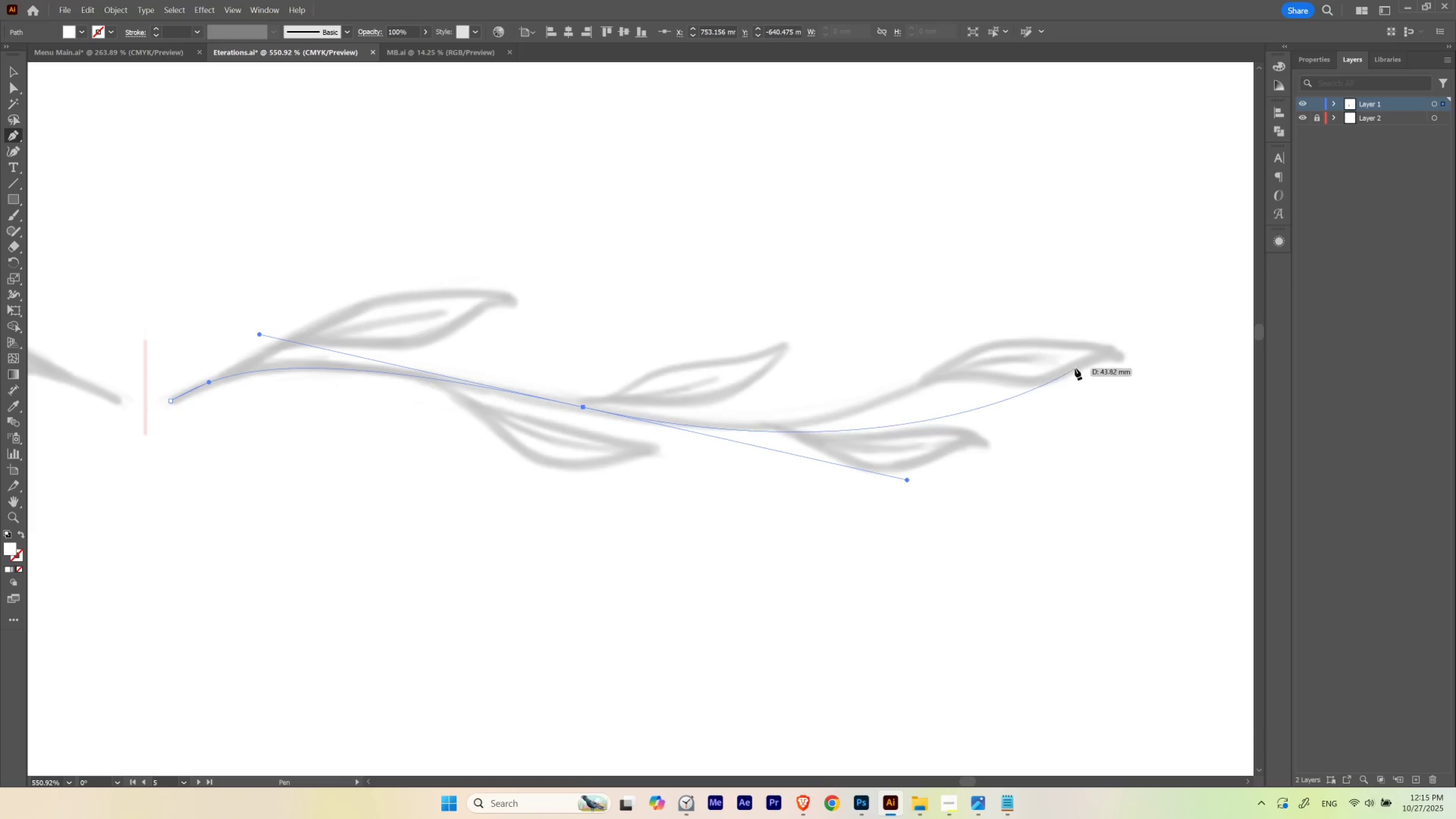 
hold_key(key=Space, duration=1.19)
 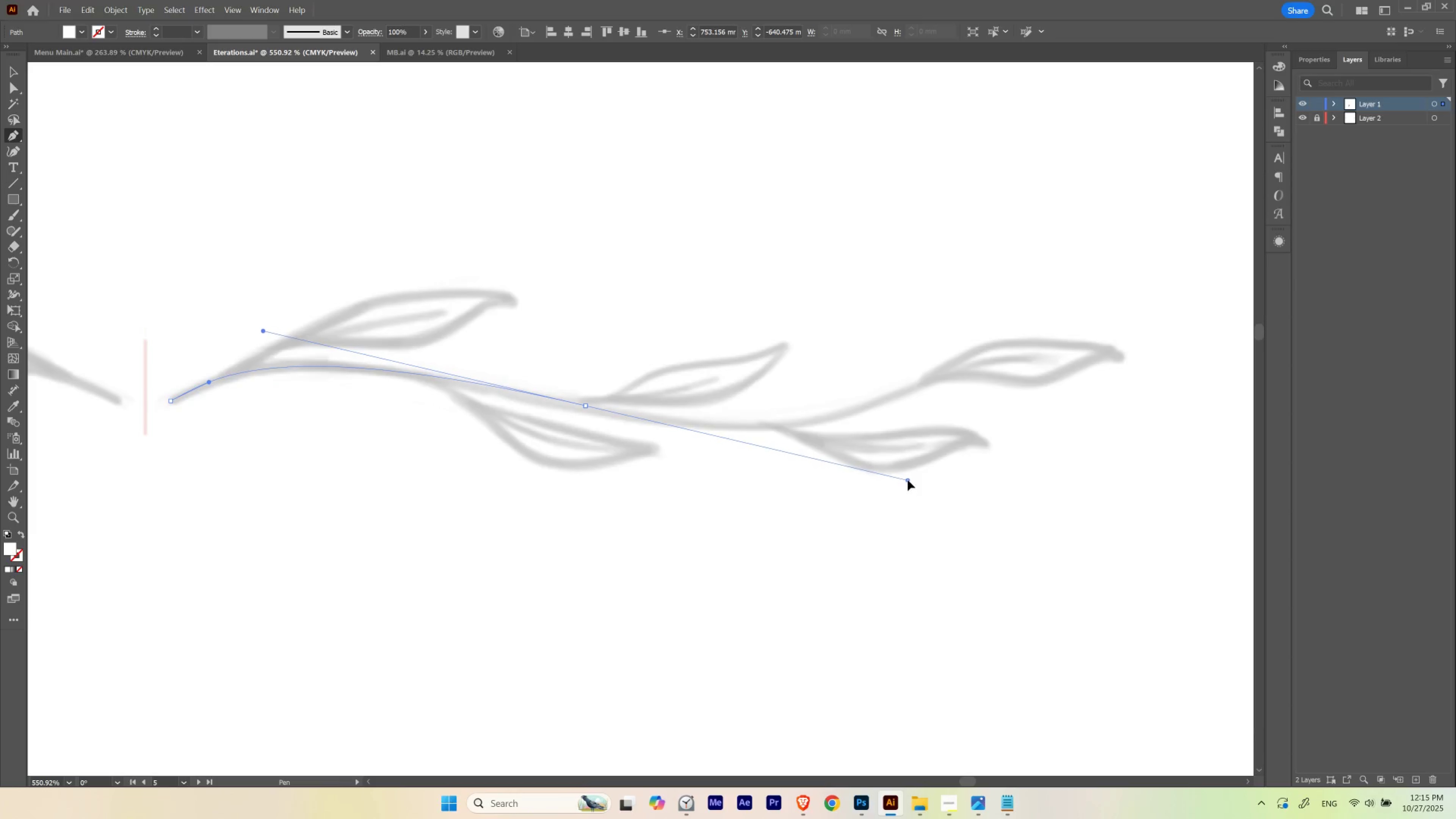 
hold_key(key=Space, duration=0.51)
 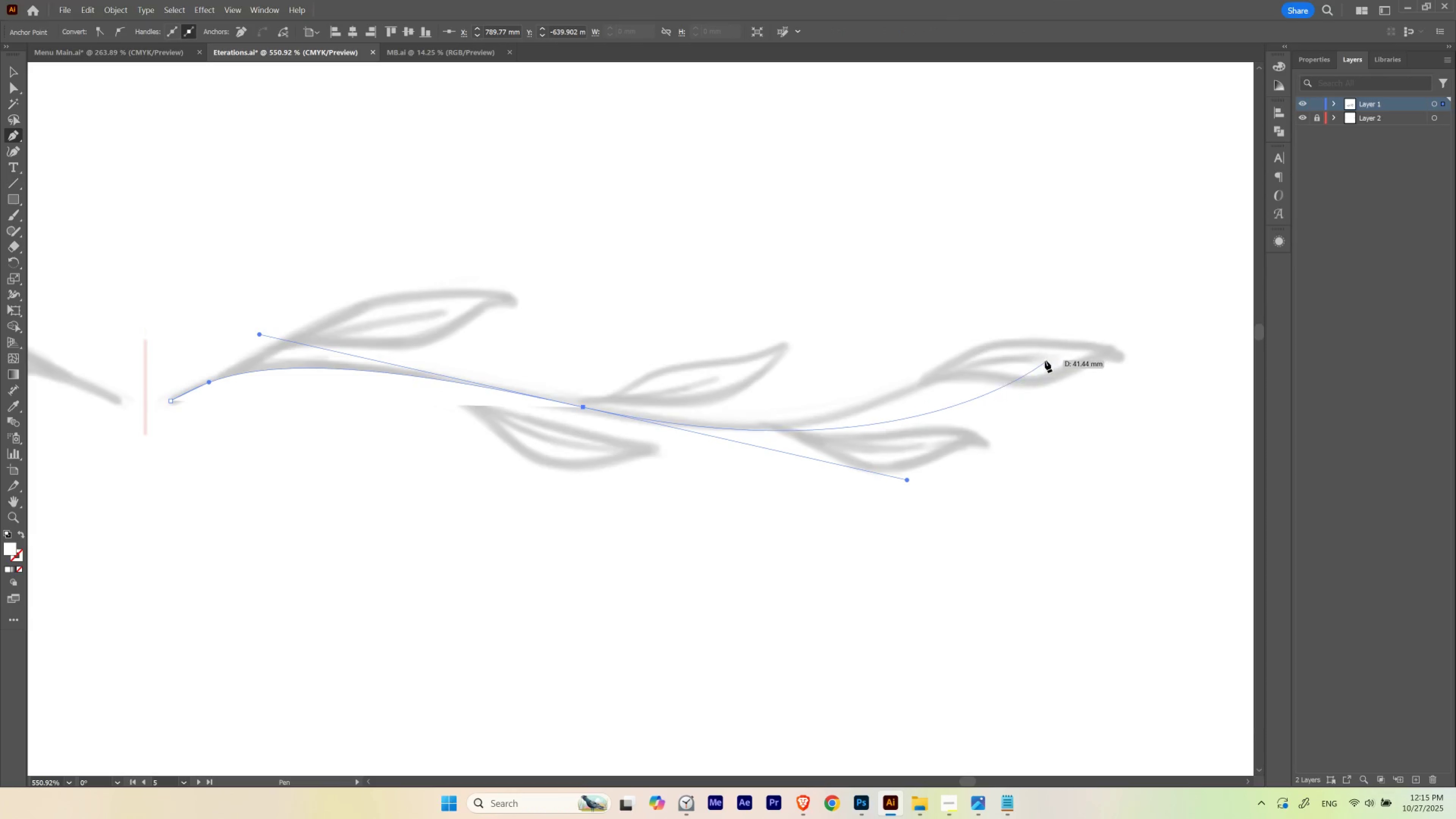 
left_click_drag(start_coordinate=[1035, 359], to_coordinate=[1194, 365])
 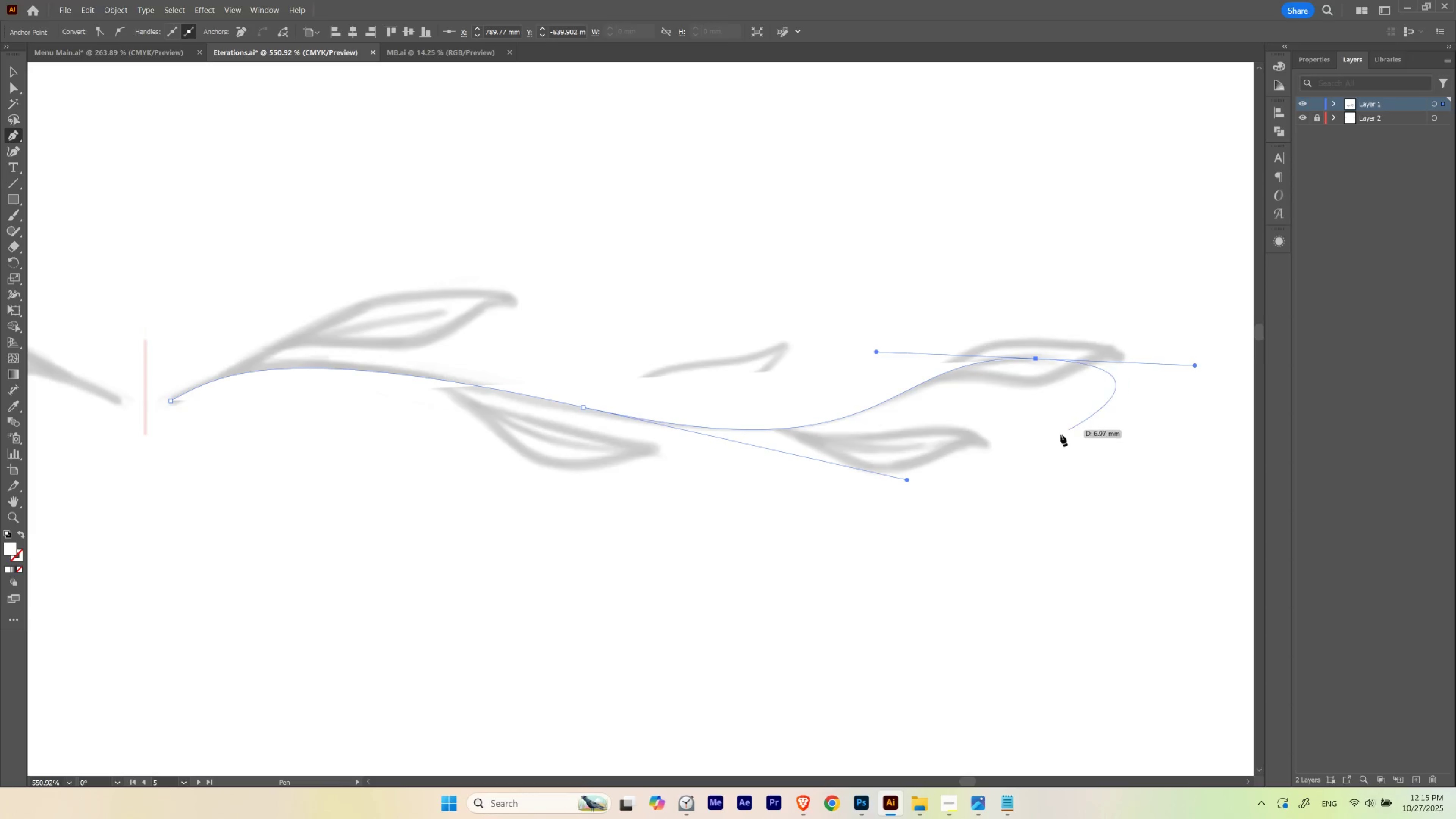 
type(XXXv)
 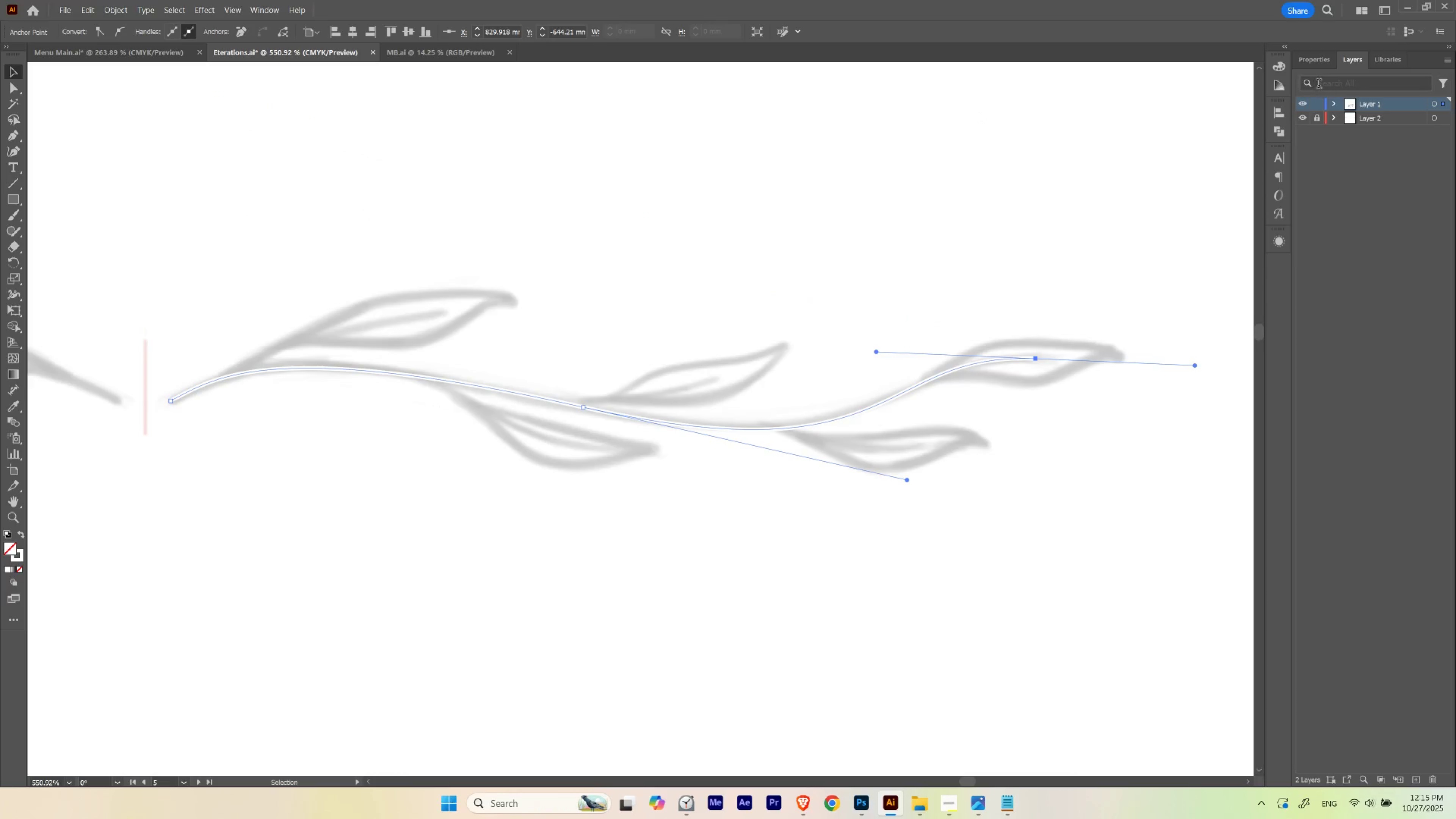 
key(Tab)
 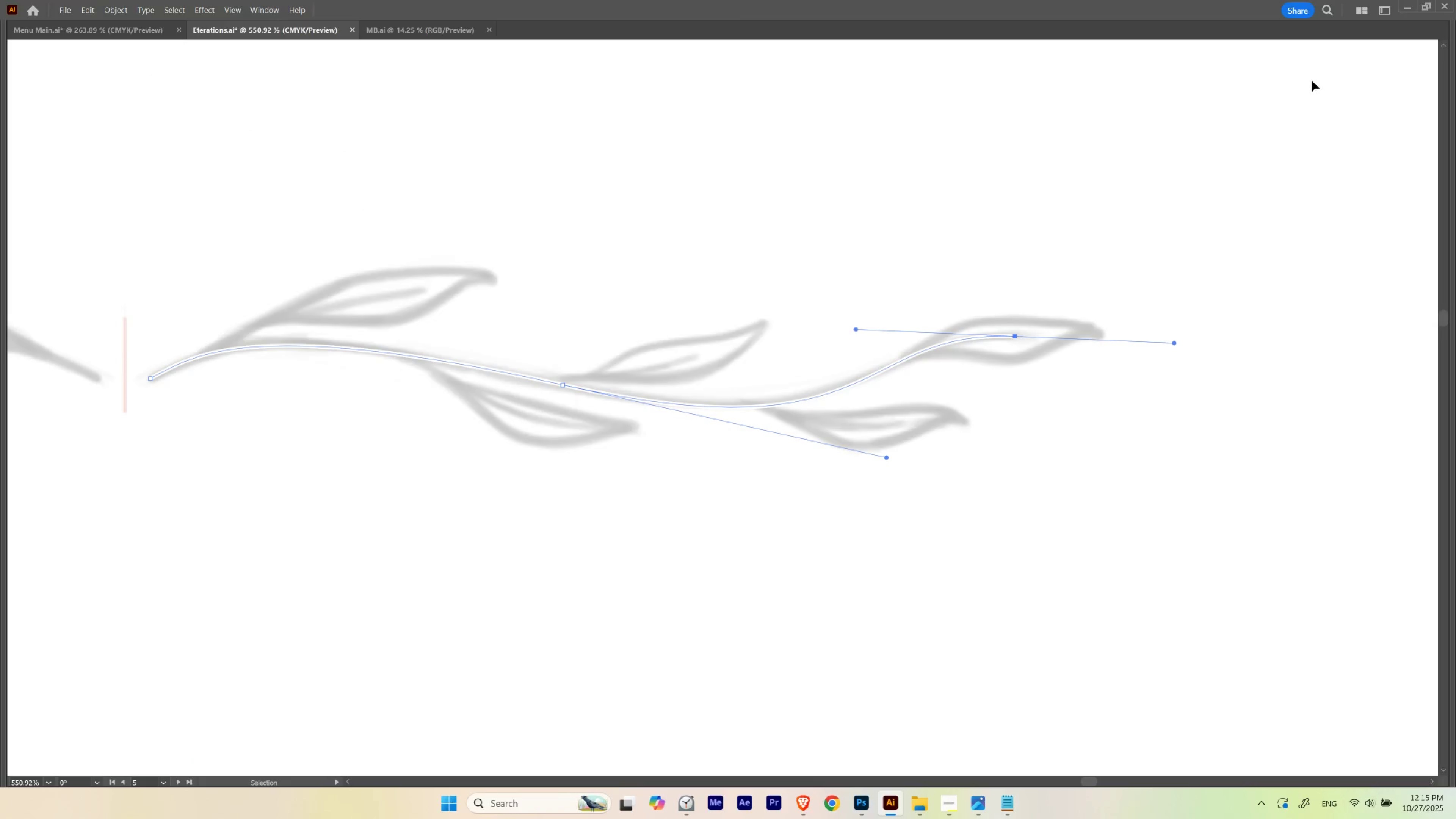 
key(Tab)
 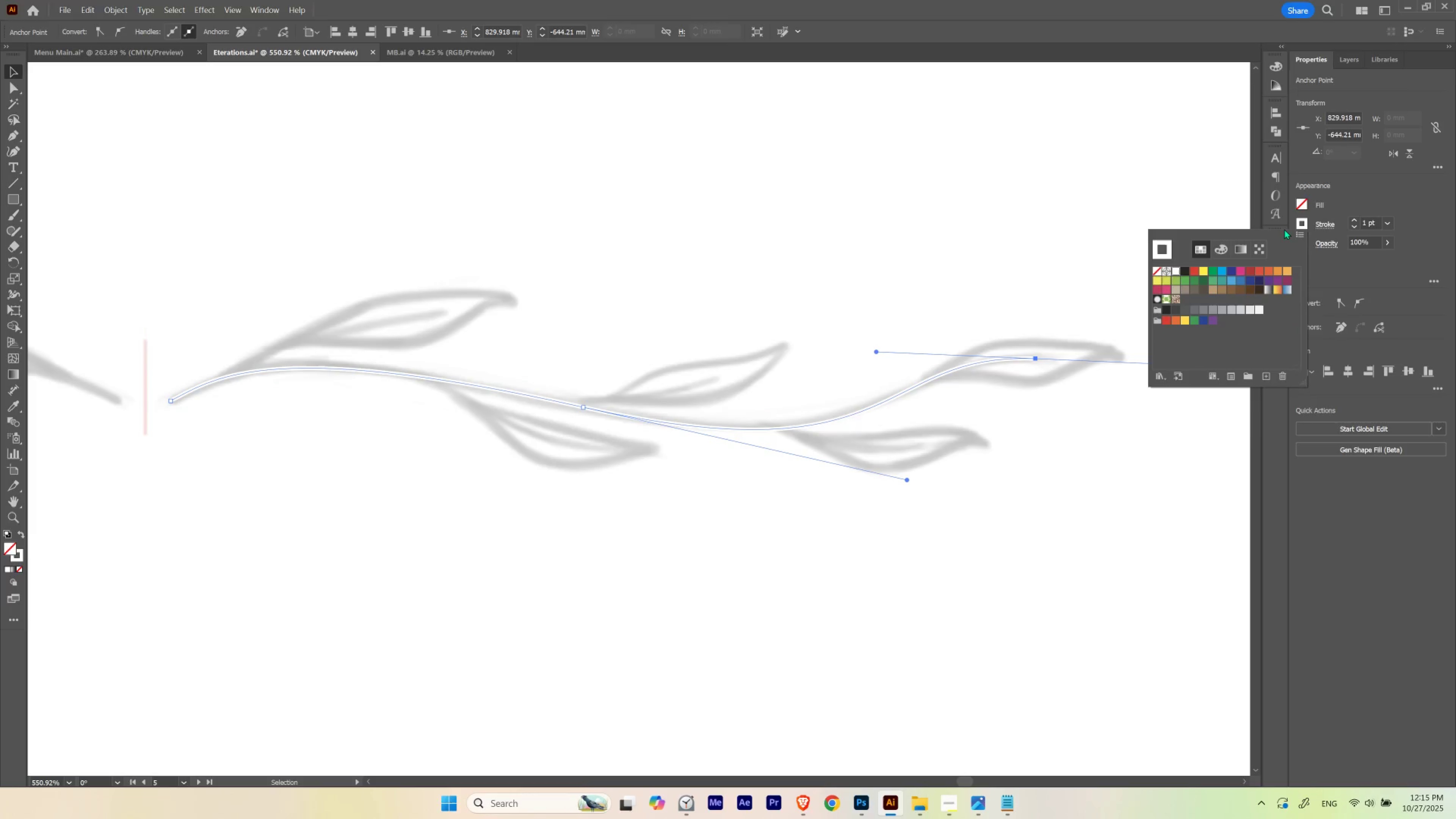 
left_click_drag(start_coordinate=[1230, 271], to_coordinate=[1230, 272])
 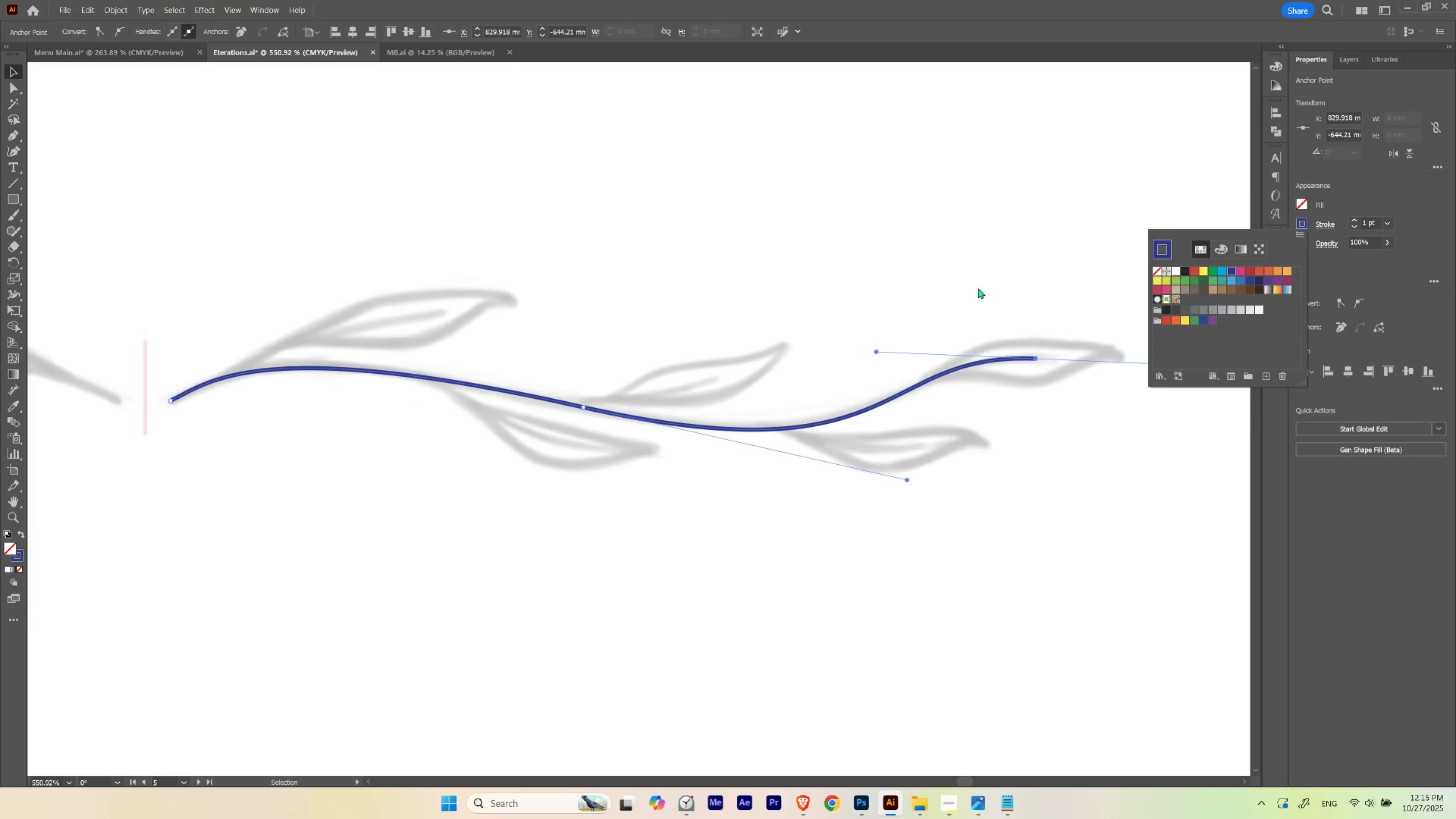 
left_click_drag(start_coordinate=[953, 287], to_coordinate=[955, 285])
 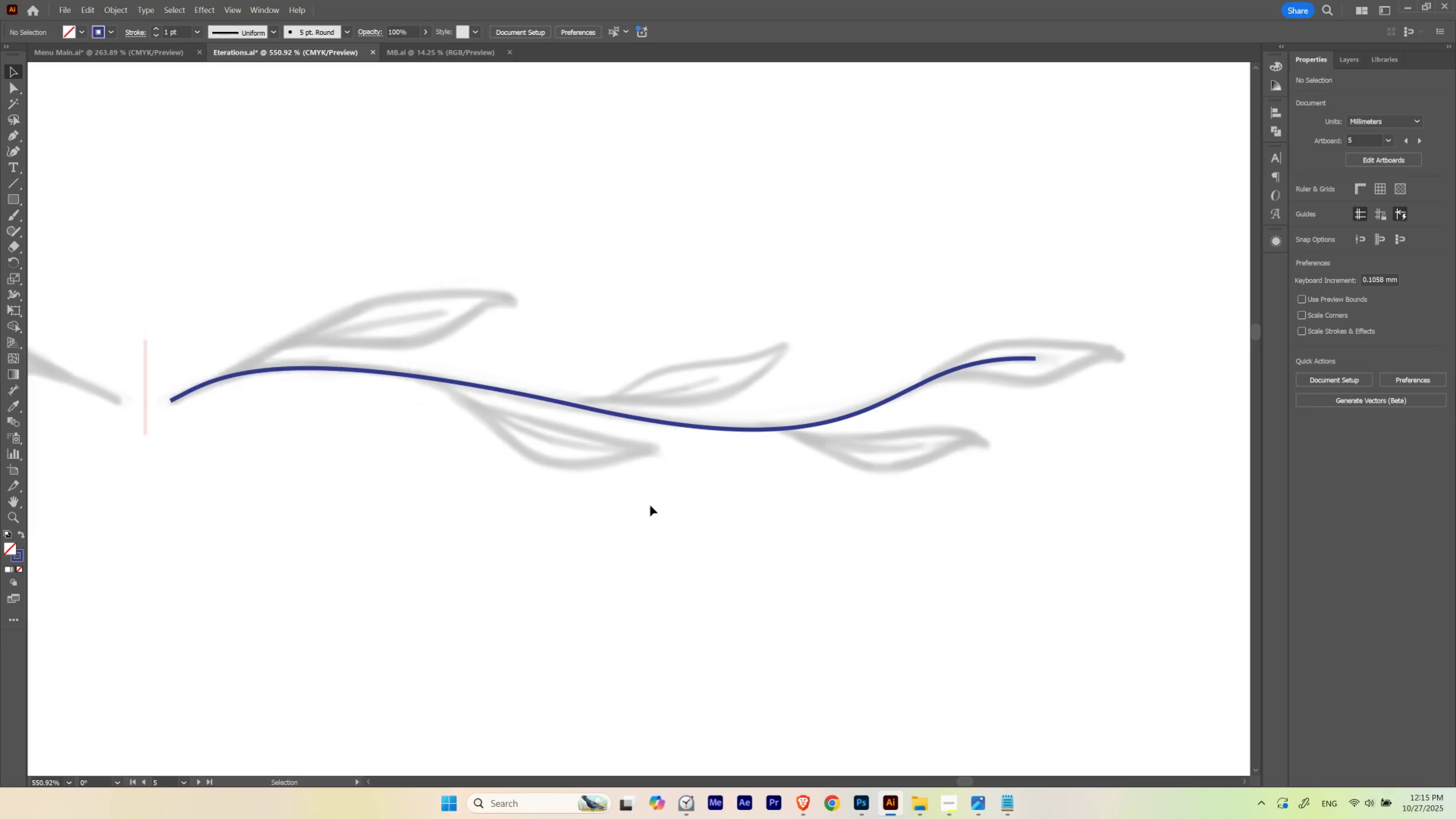 
type(aaa)
 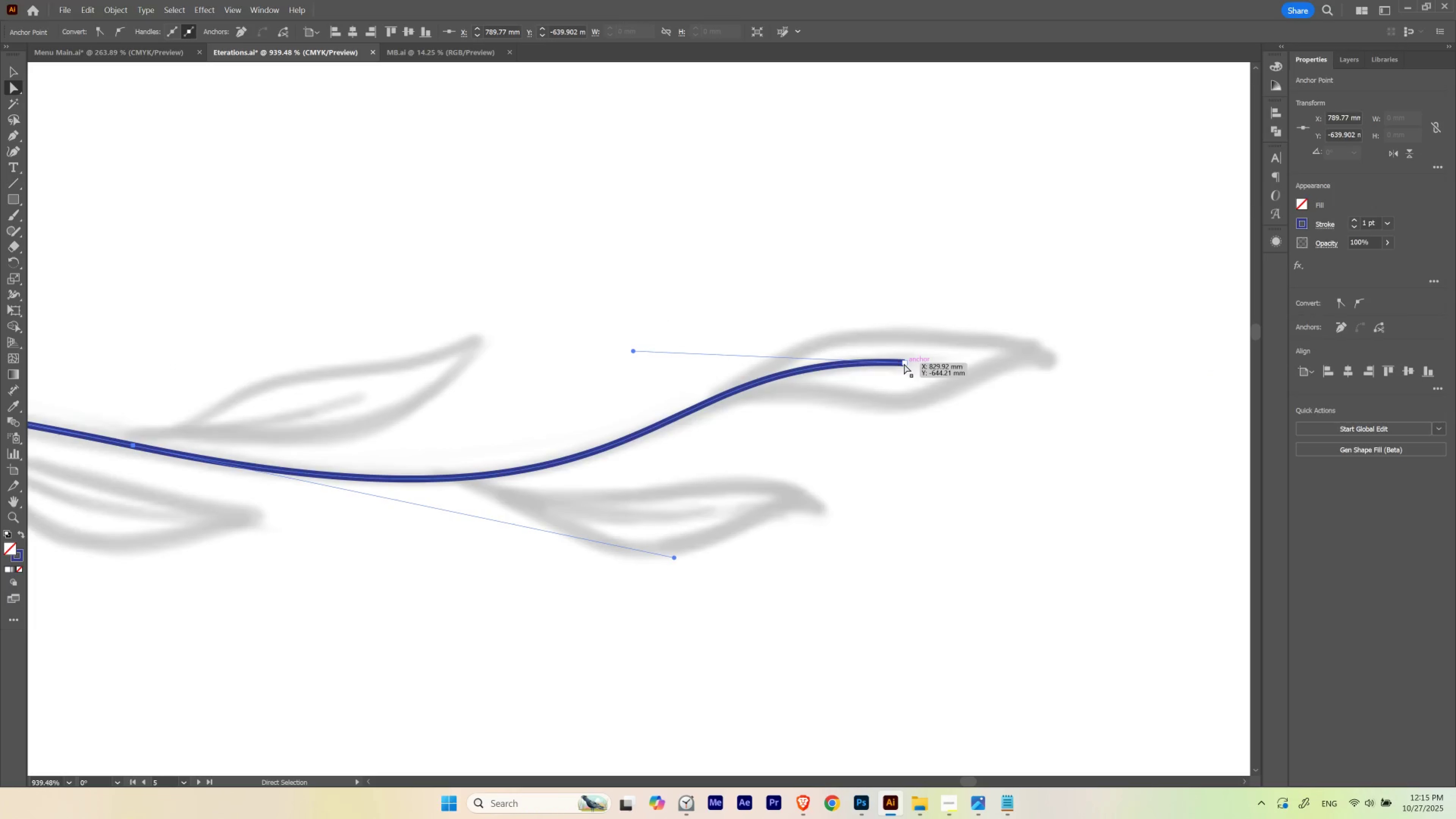 
left_click_drag(start_coordinate=[564, 497], to_coordinate=[670, 342])
 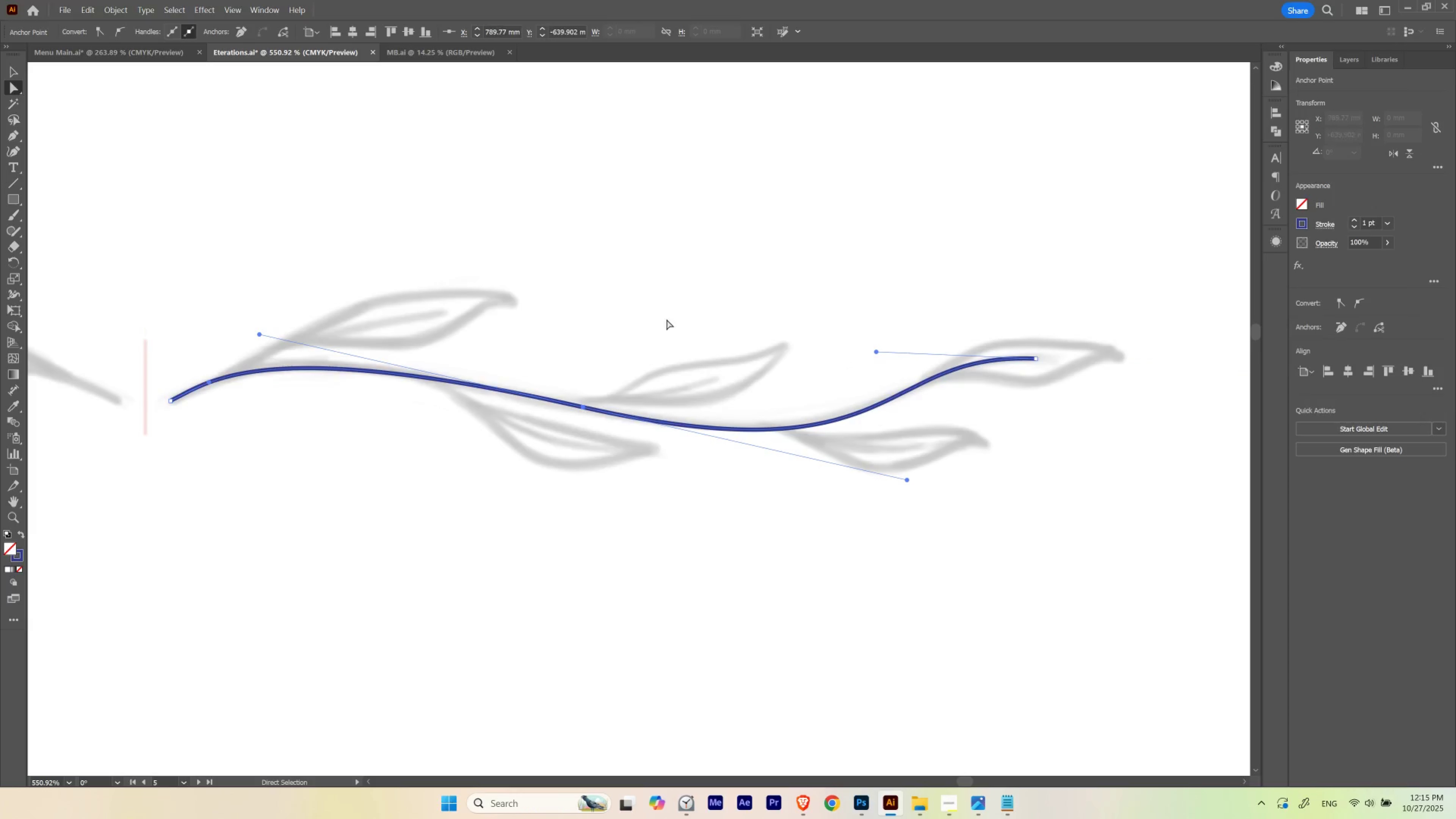 
hold_key(key=Space, duration=0.46)
 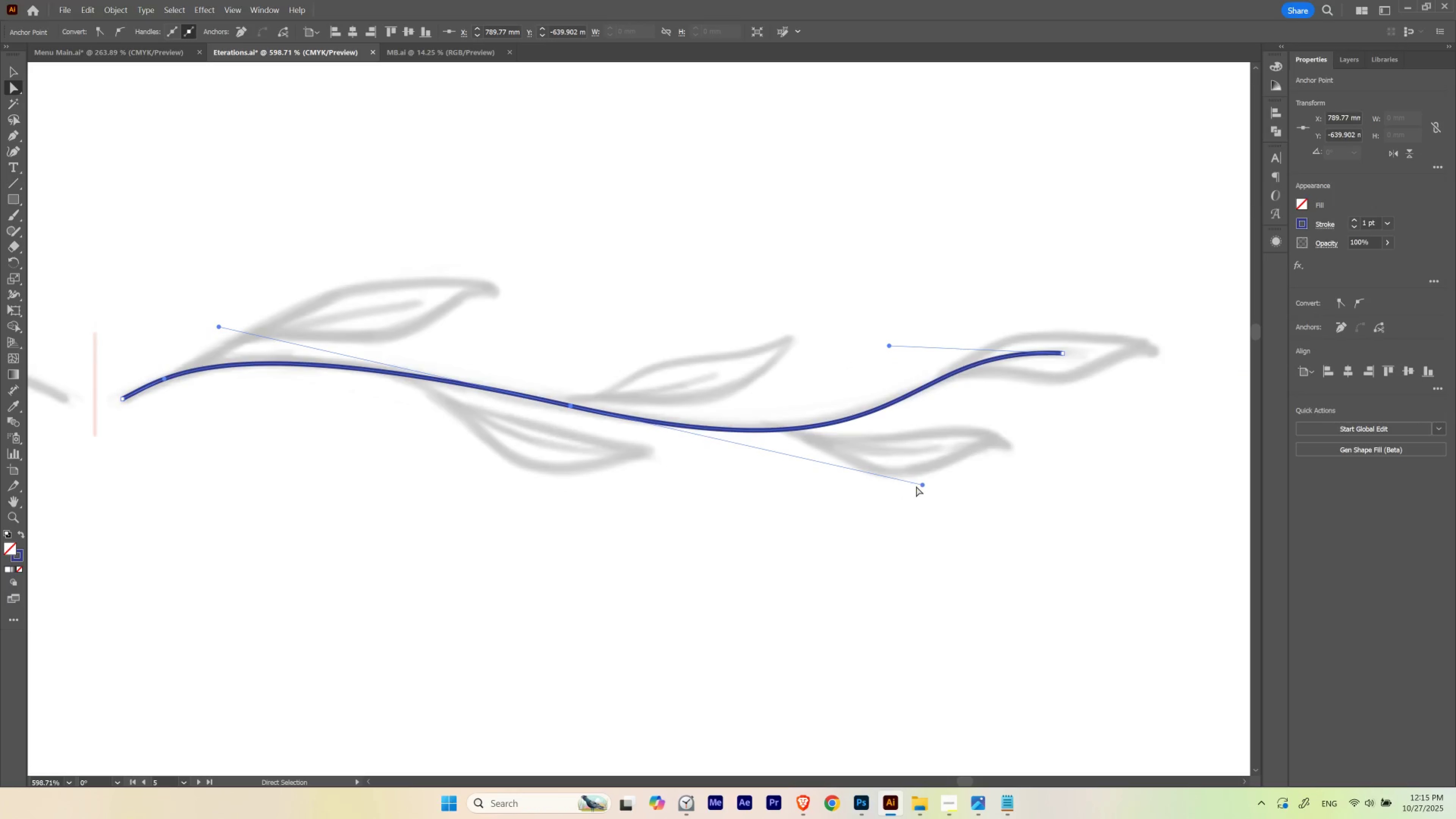 
hold_key(key=ControlLeft, duration=0.39)
left_click_drag(start_coordinate=[727, 421], to_coordinate=[736, 426])
 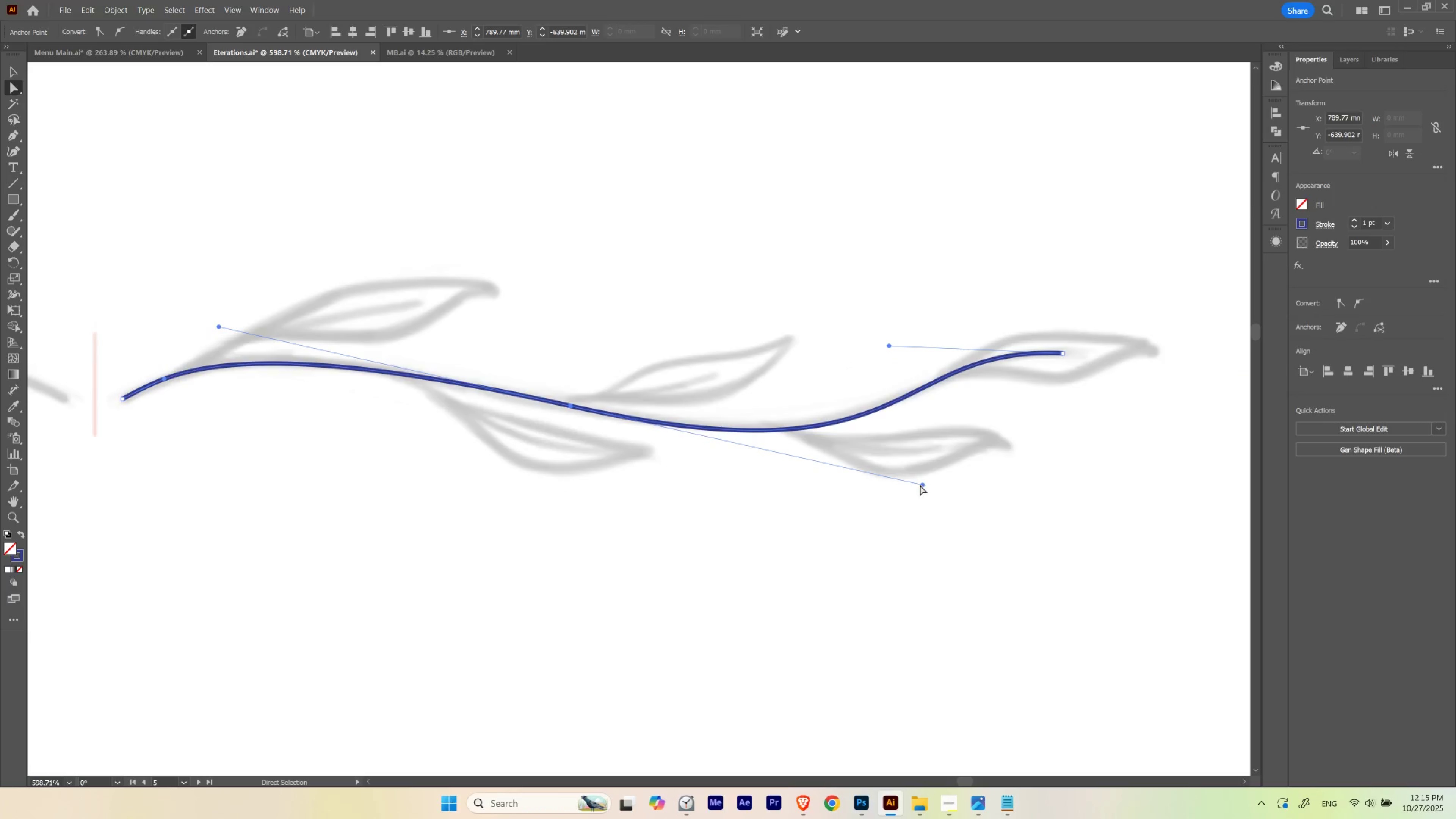 
left_click_drag(start_coordinate=[923, 485], to_coordinate=[915, 477])
 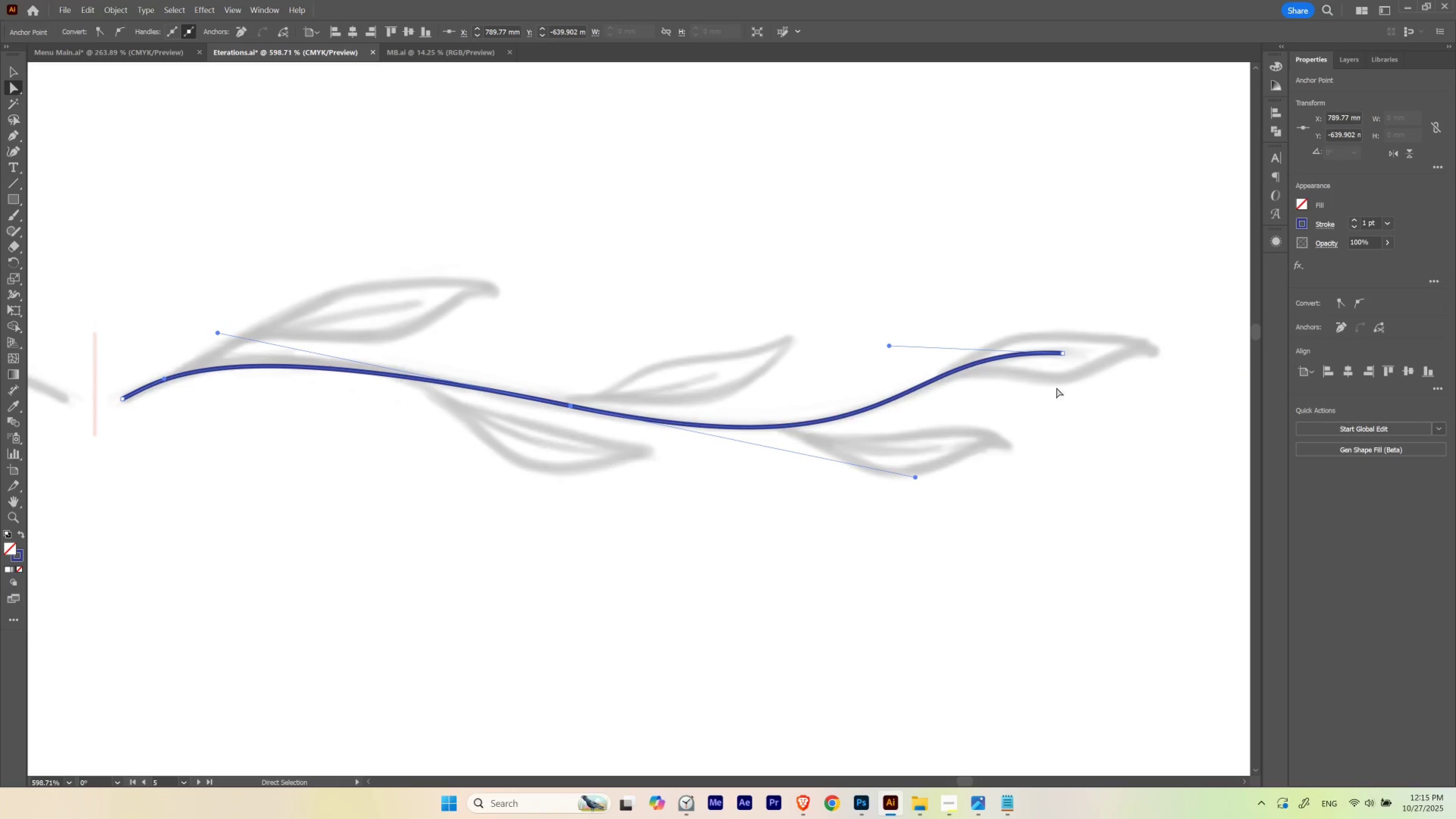 
hold_key(key=Space, duration=0.96)
 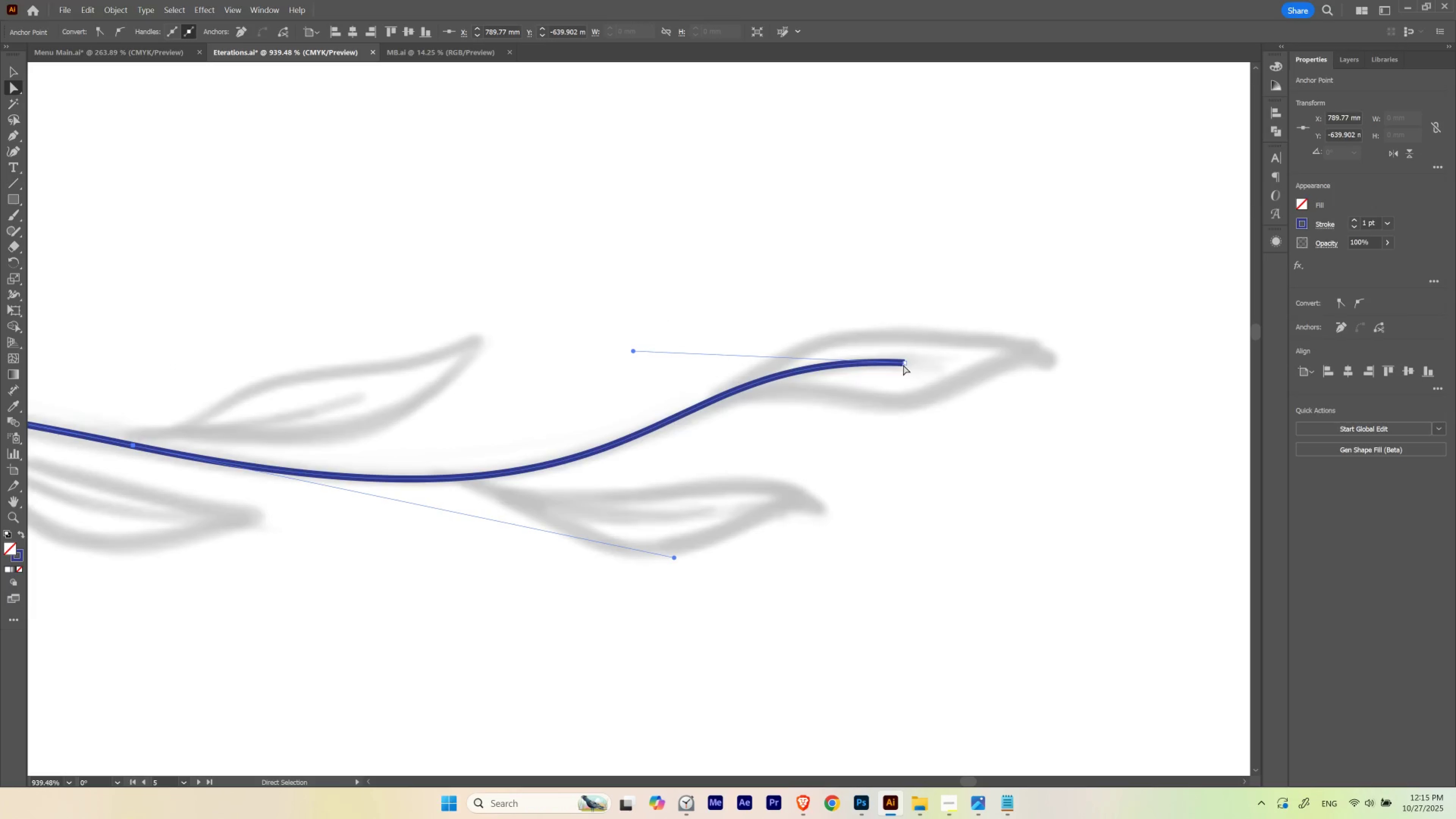 
left_click_drag(start_coordinate=[1073, 373], to_coordinate=[932, 372])
 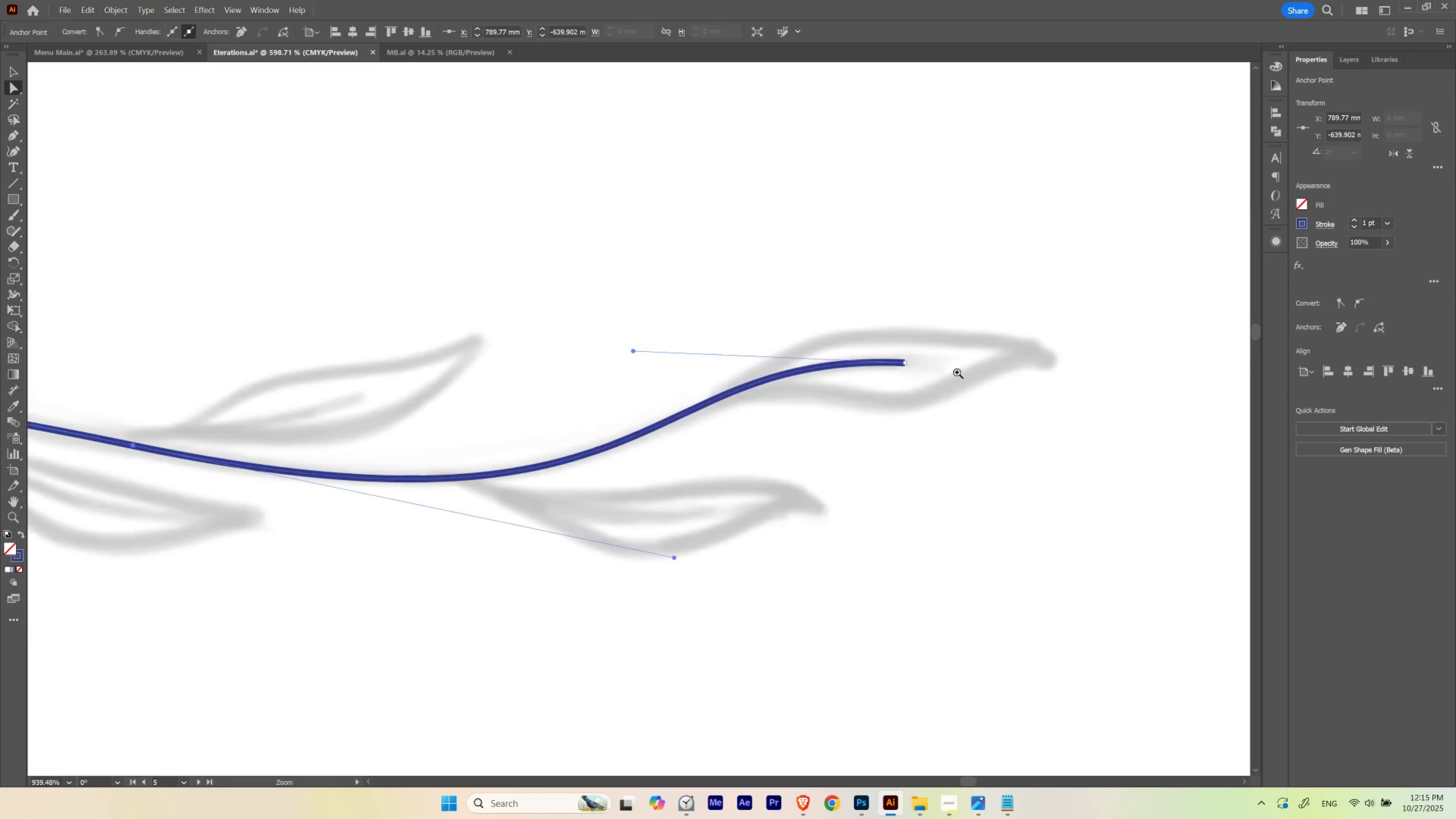 
hold_key(key=ControlLeft, duration=0.53)
left_click_drag(start_coordinate=[948, 332], to_coordinate=[997, 370])
 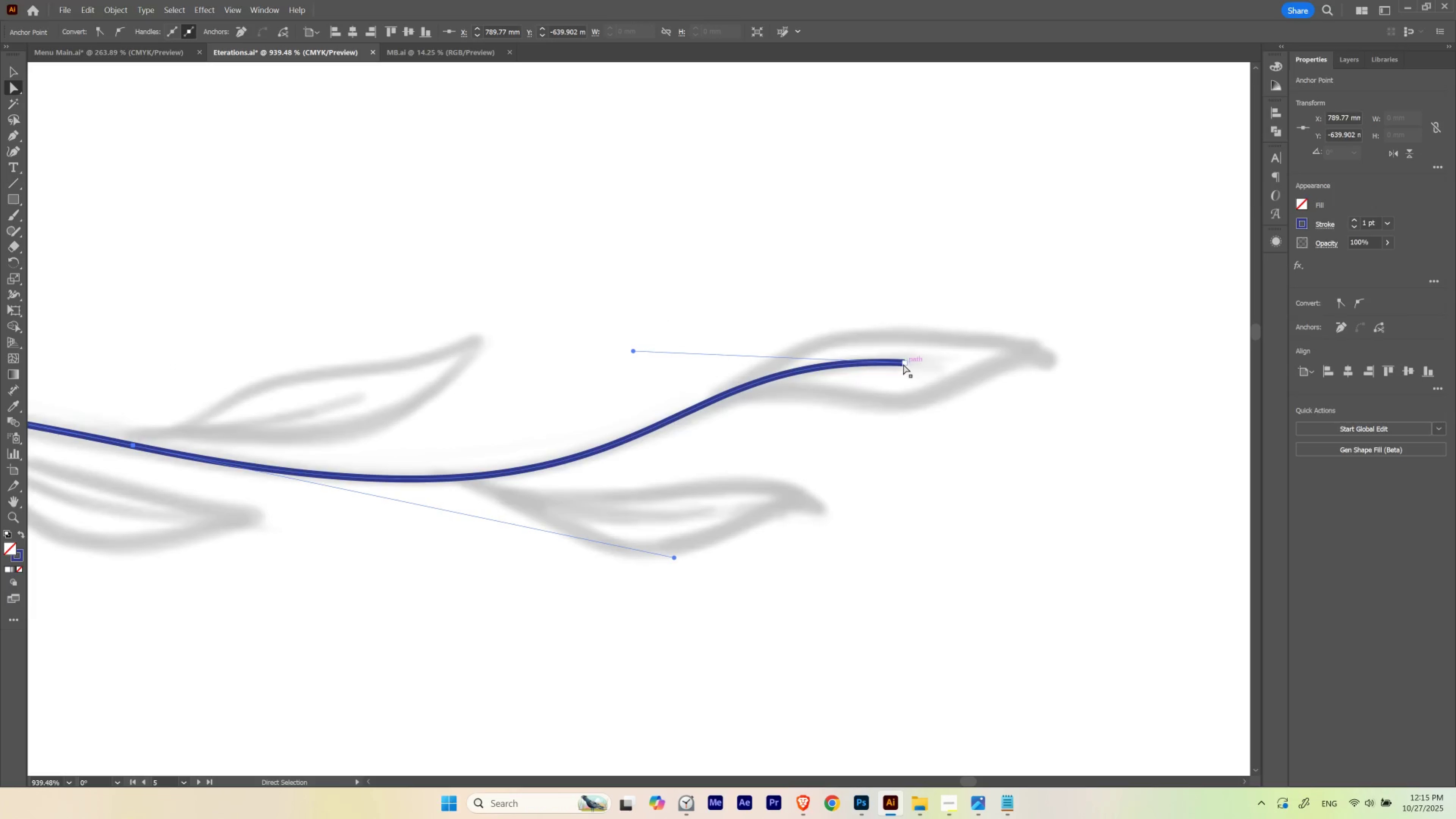 
left_click_drag(start_coordinate=[904, 364], to_coordinate=[923, 361])
 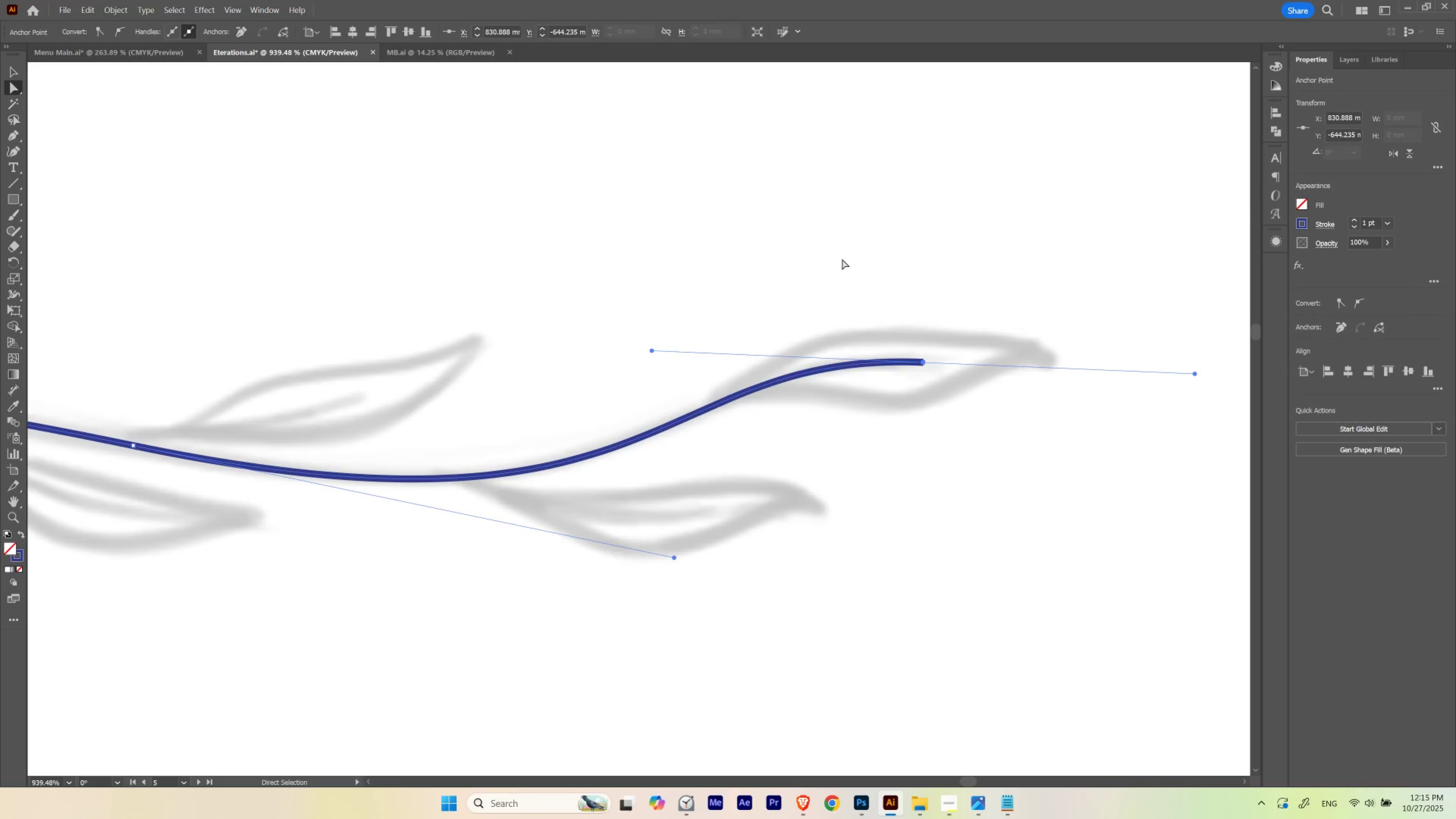 
key(Control+ControlLeft)
 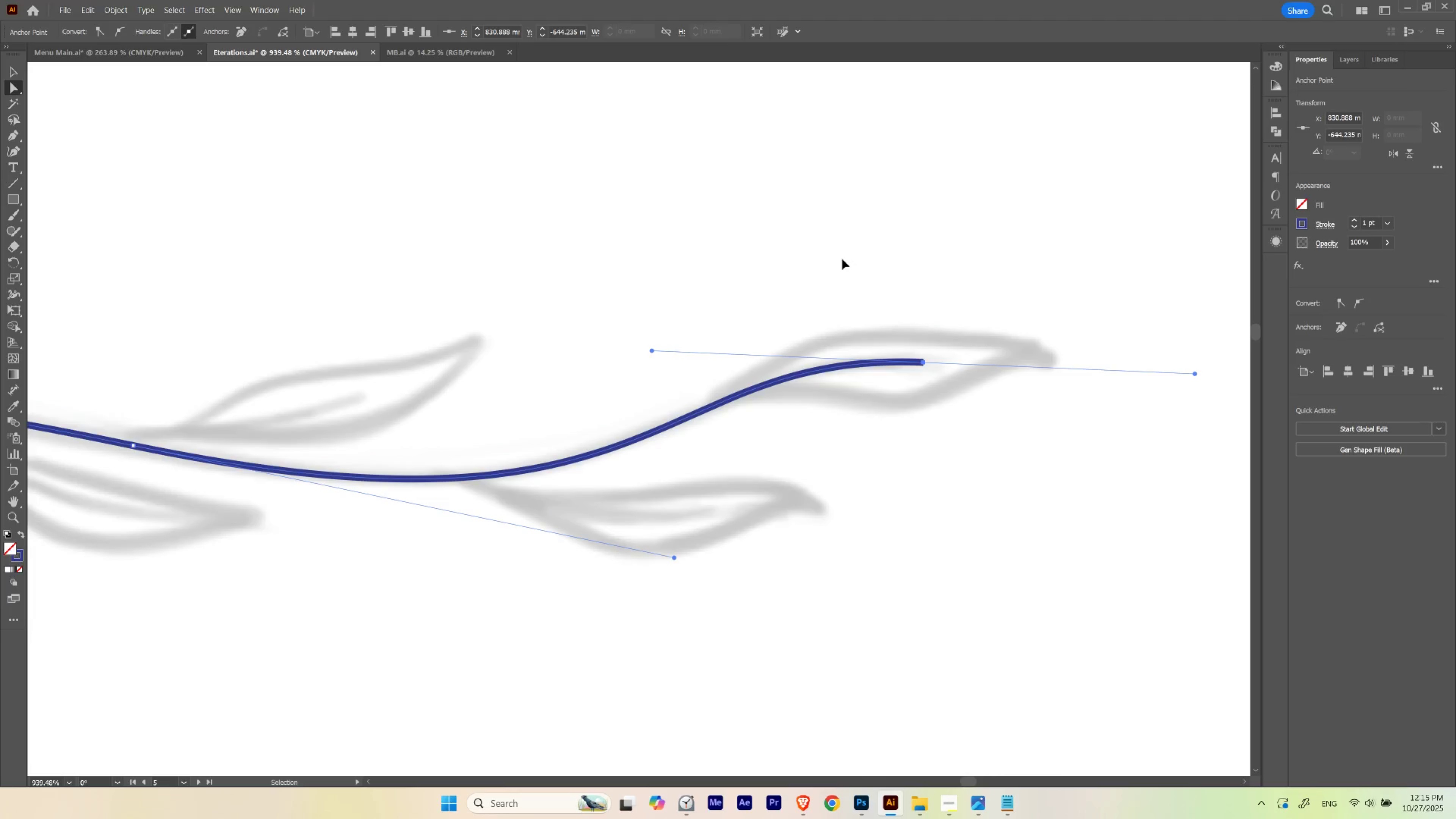 
key(Control+U)
 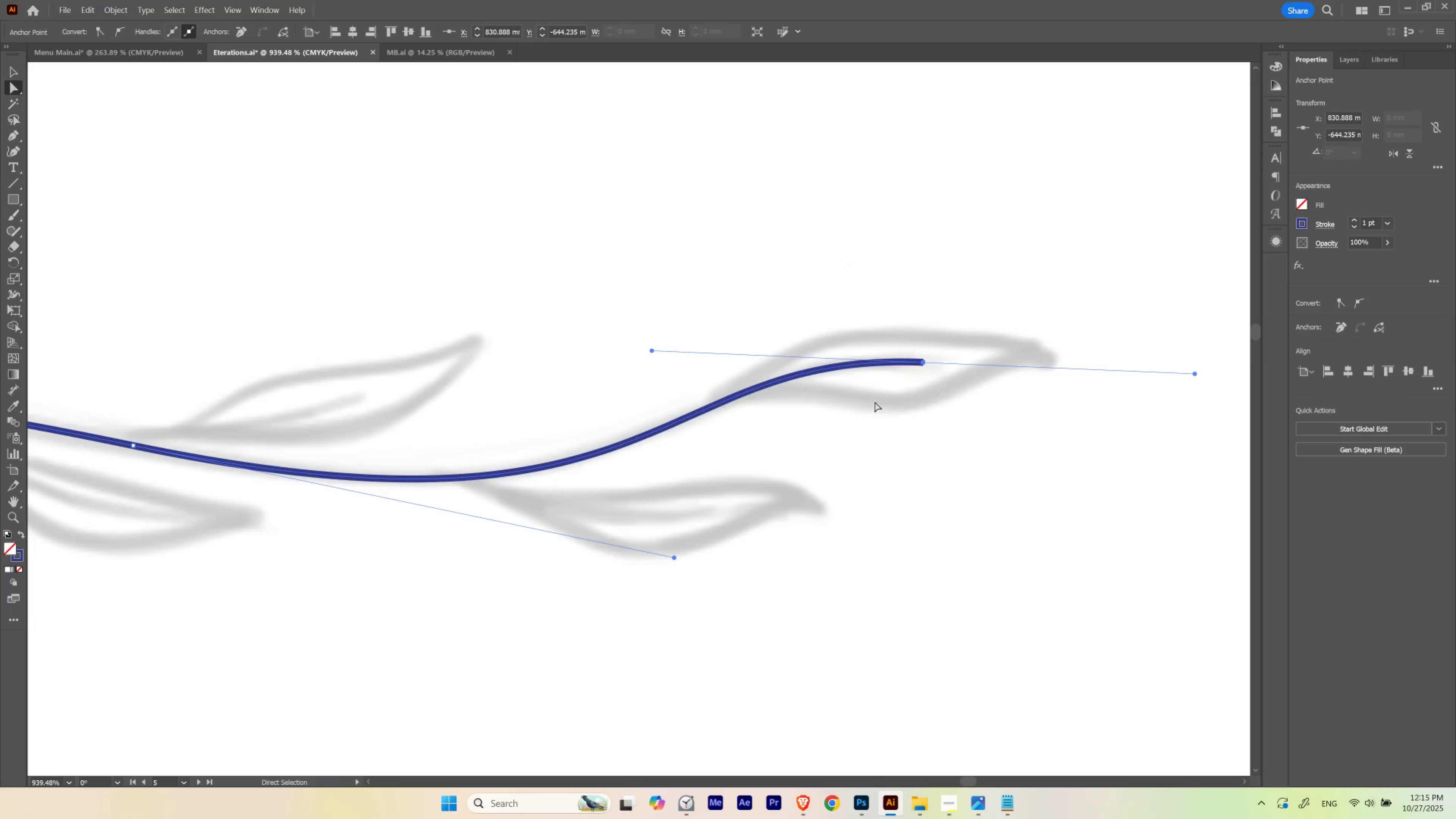 
left_click_drag(start_coordinate=[868, 420], to_coordinate=[1019, 330])
 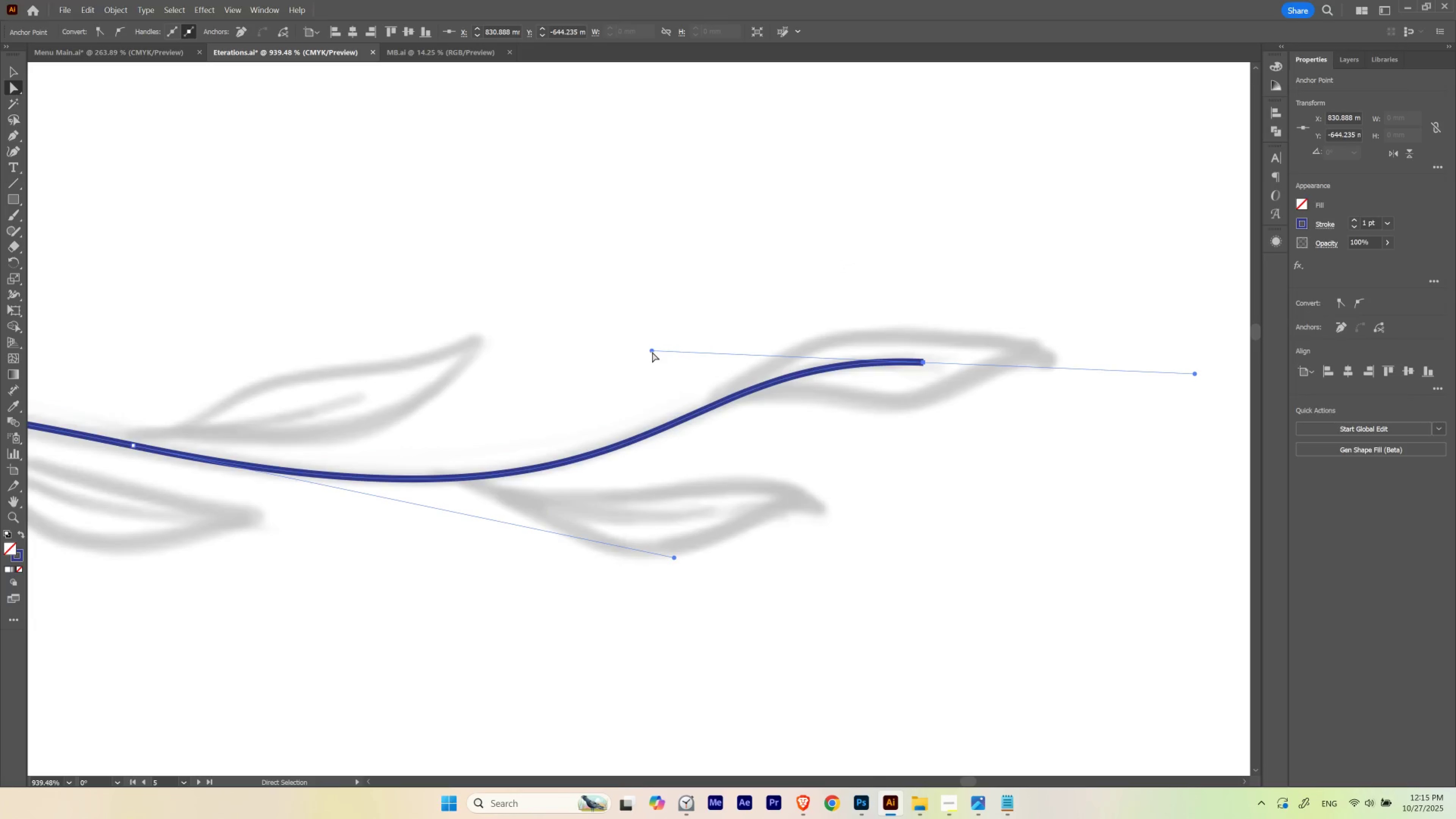 
left_click_drag(start_coordinate=[654, 349], to_coordinate=[626, 355])
 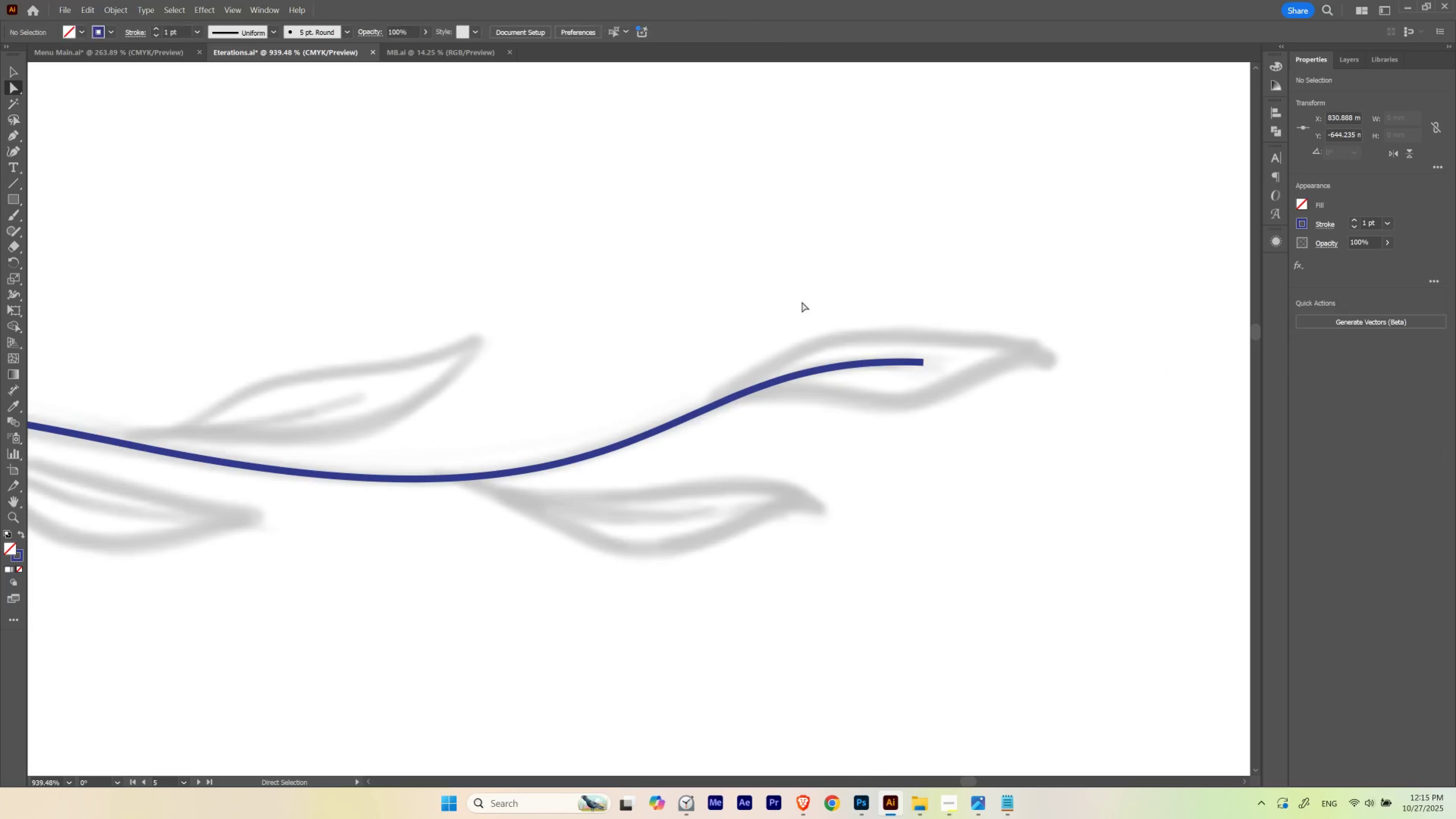 
left_click_drag(start_coordinate=[816, 300], to_coordinate=[966, 417])
 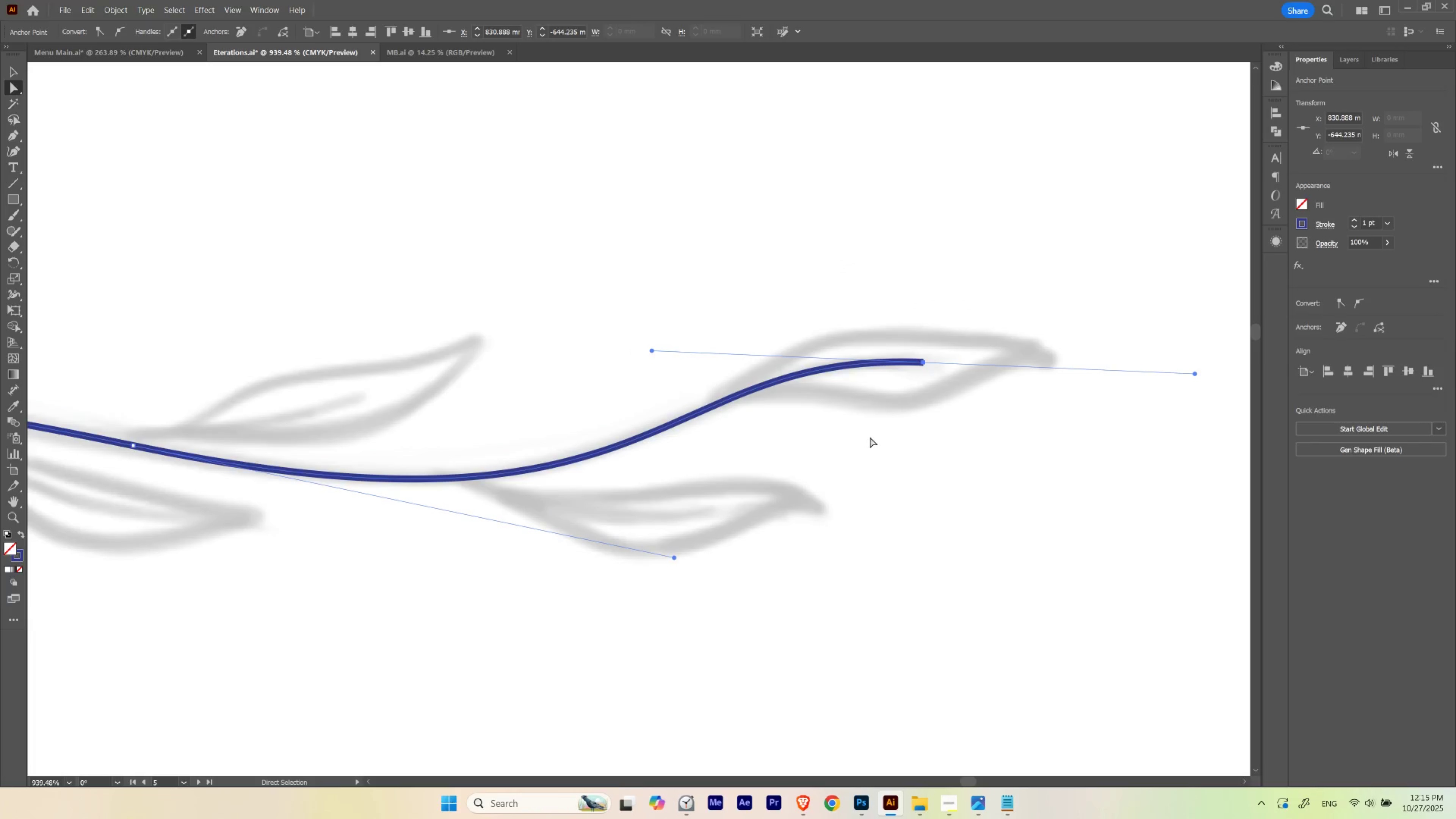 
hold_key(key=ControlLeft, duration=0.35)
 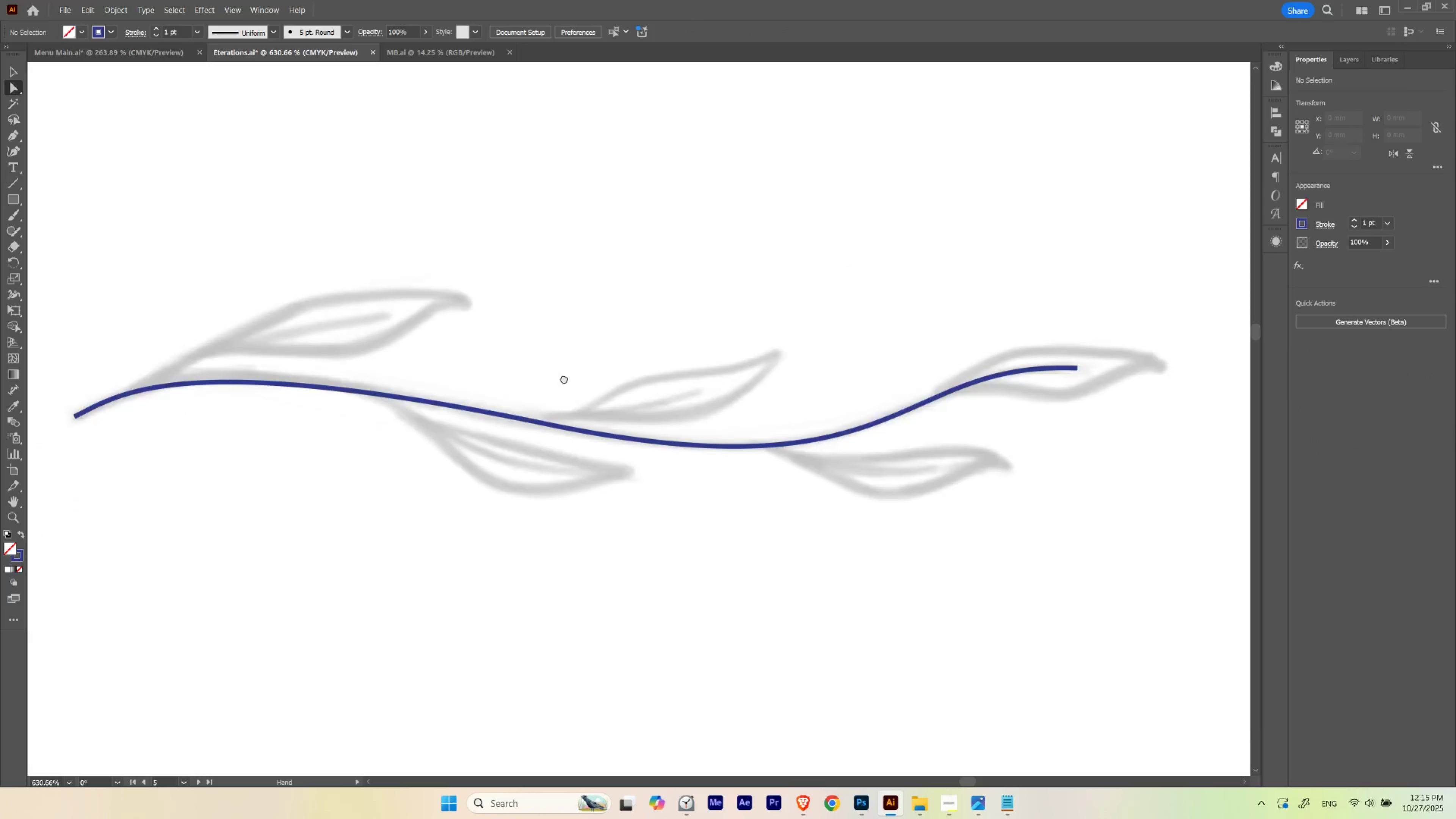 
hold_key(key=Space, duration=1.51)
 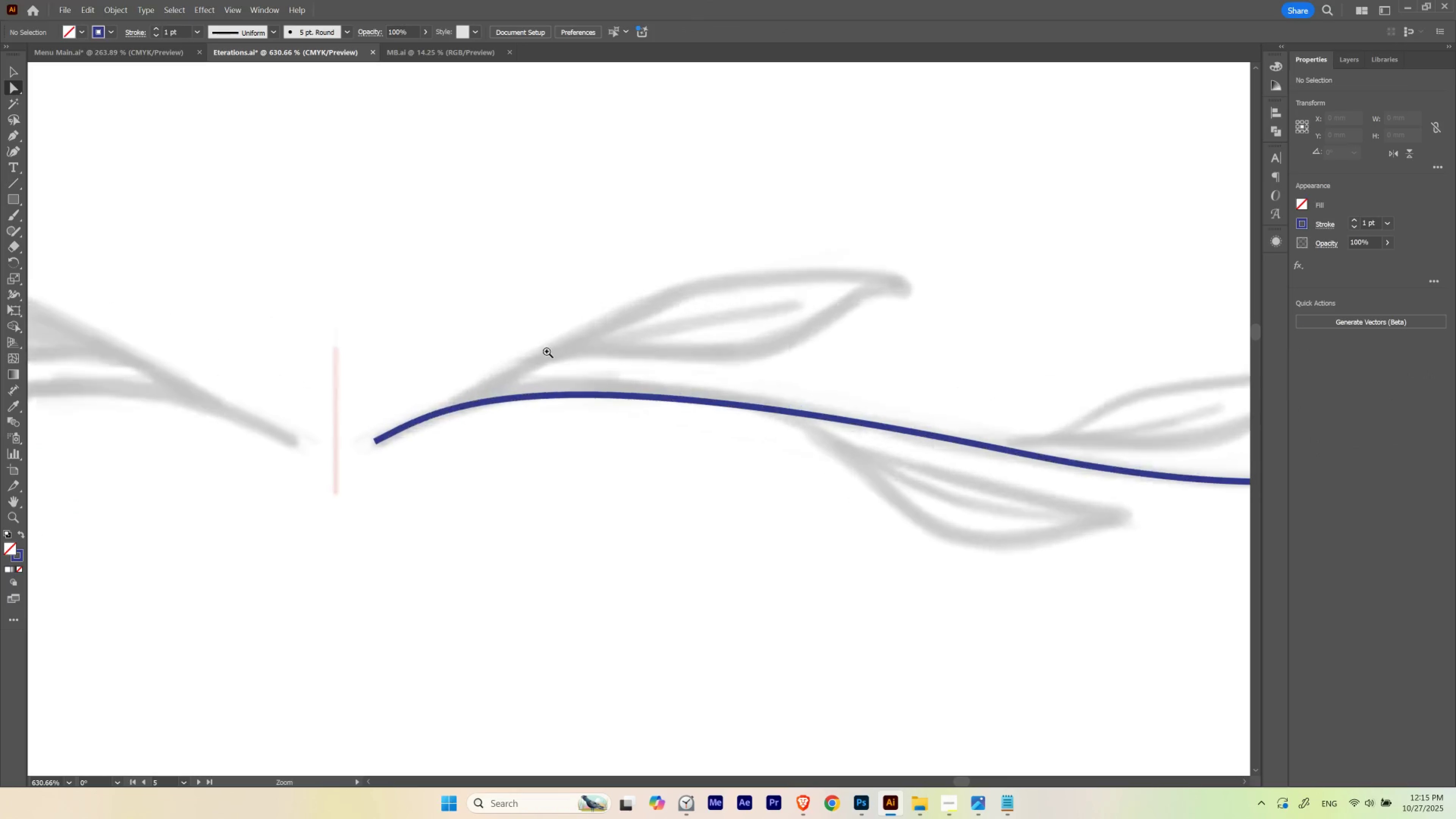 
left_click_drag(start_coordinate=[872, 424], to_coordinate=[828, 446])
 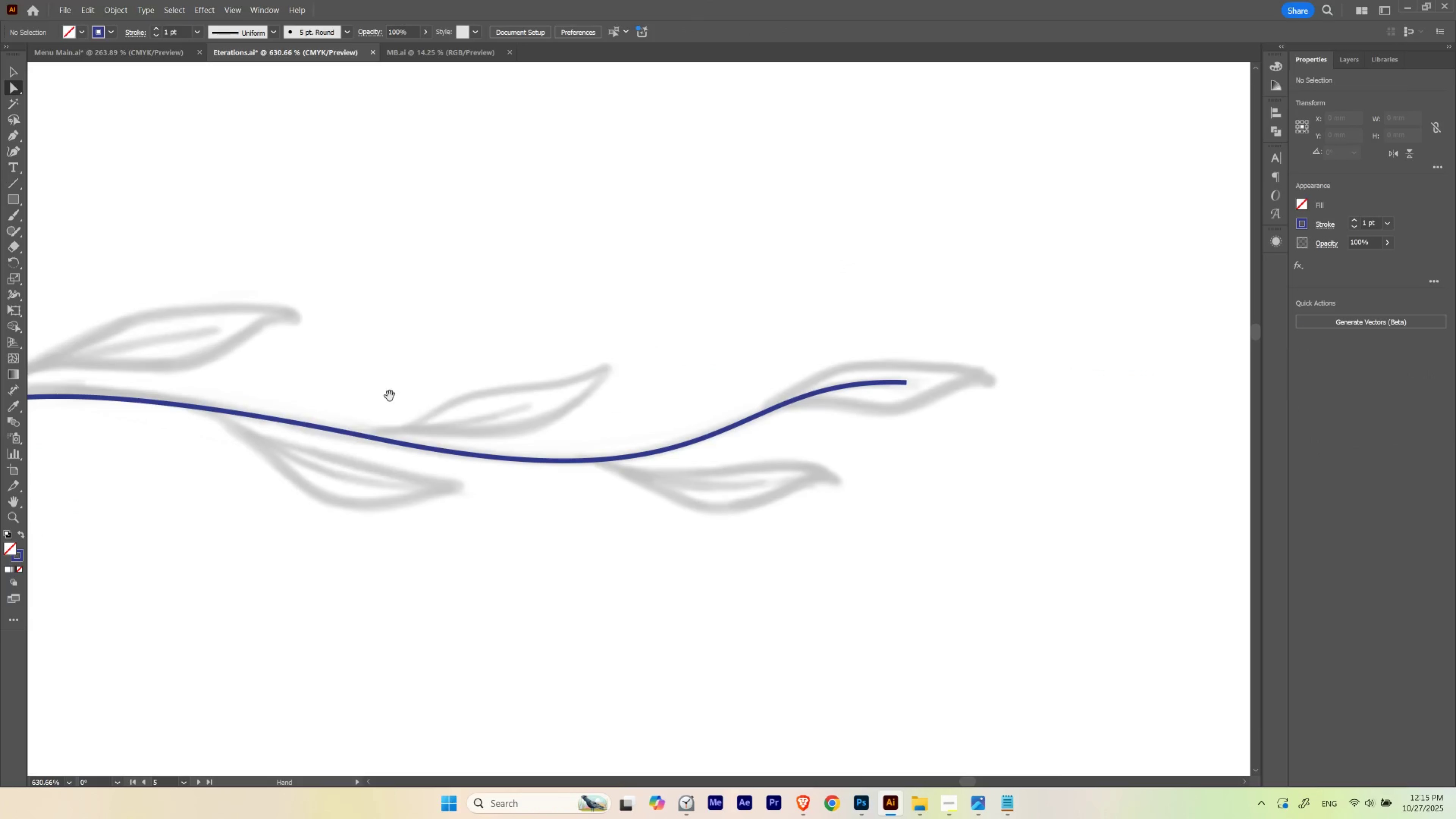 
left_click_drag(start_coordinate=[341, 386], to_coordinate=[847, 370])
 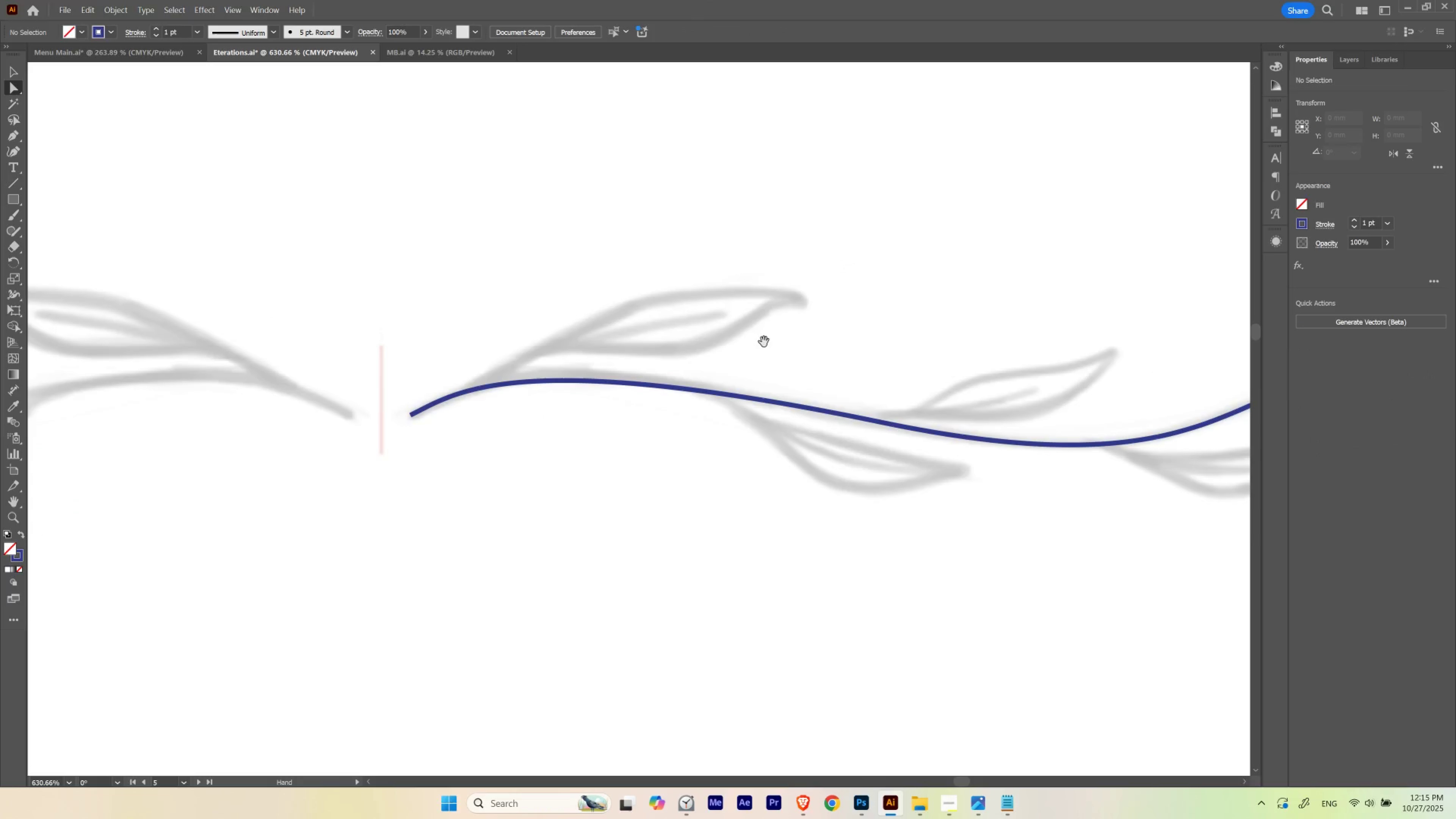 
hold_key(key=Space, duration=0.81)
 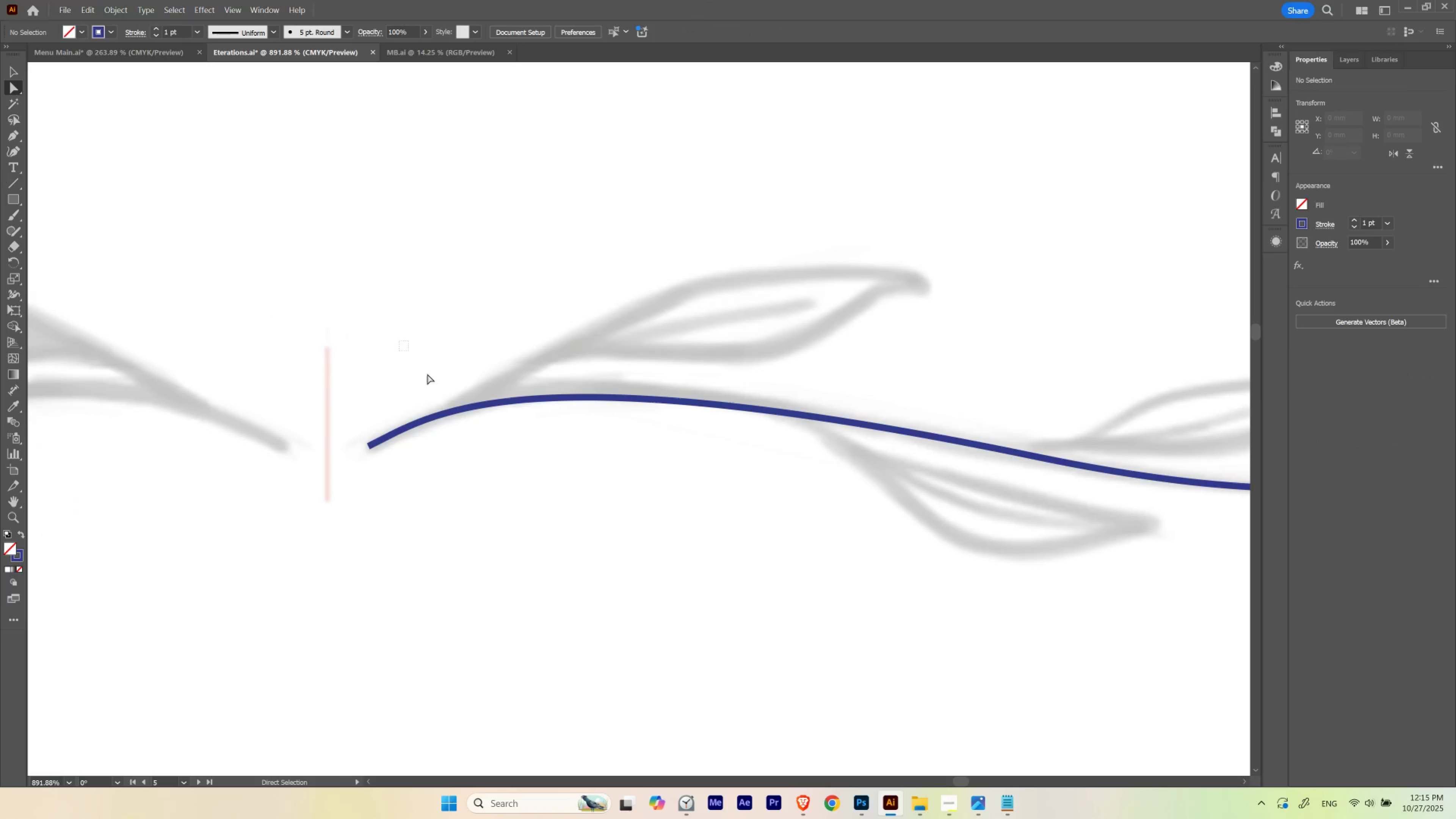 
hold_key(key=ControlLeft, duration=0.66)
left_click_drag(start_coordinate=[512, 340], to_coordinate=[550, 354])
 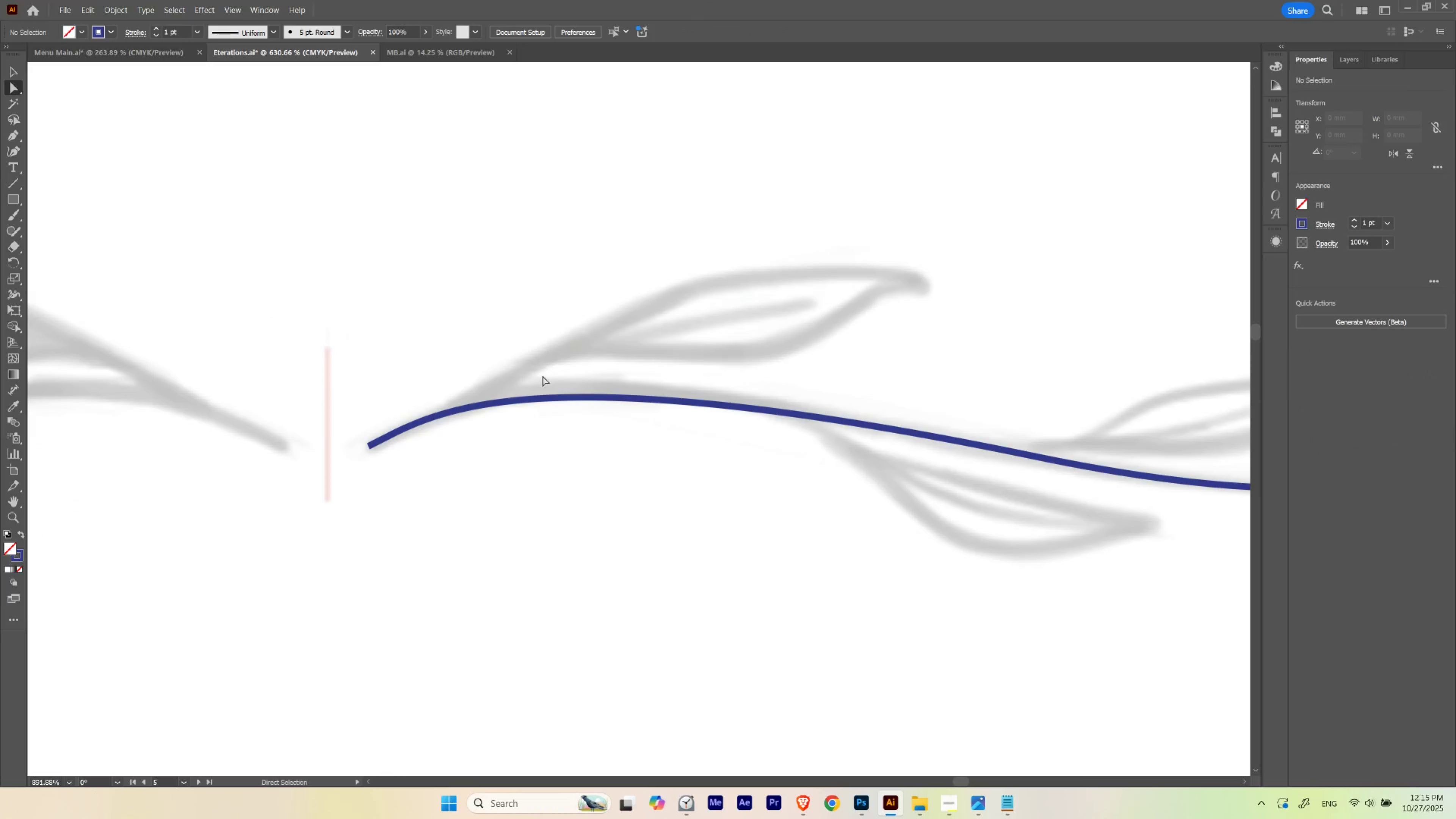 
key(A)
 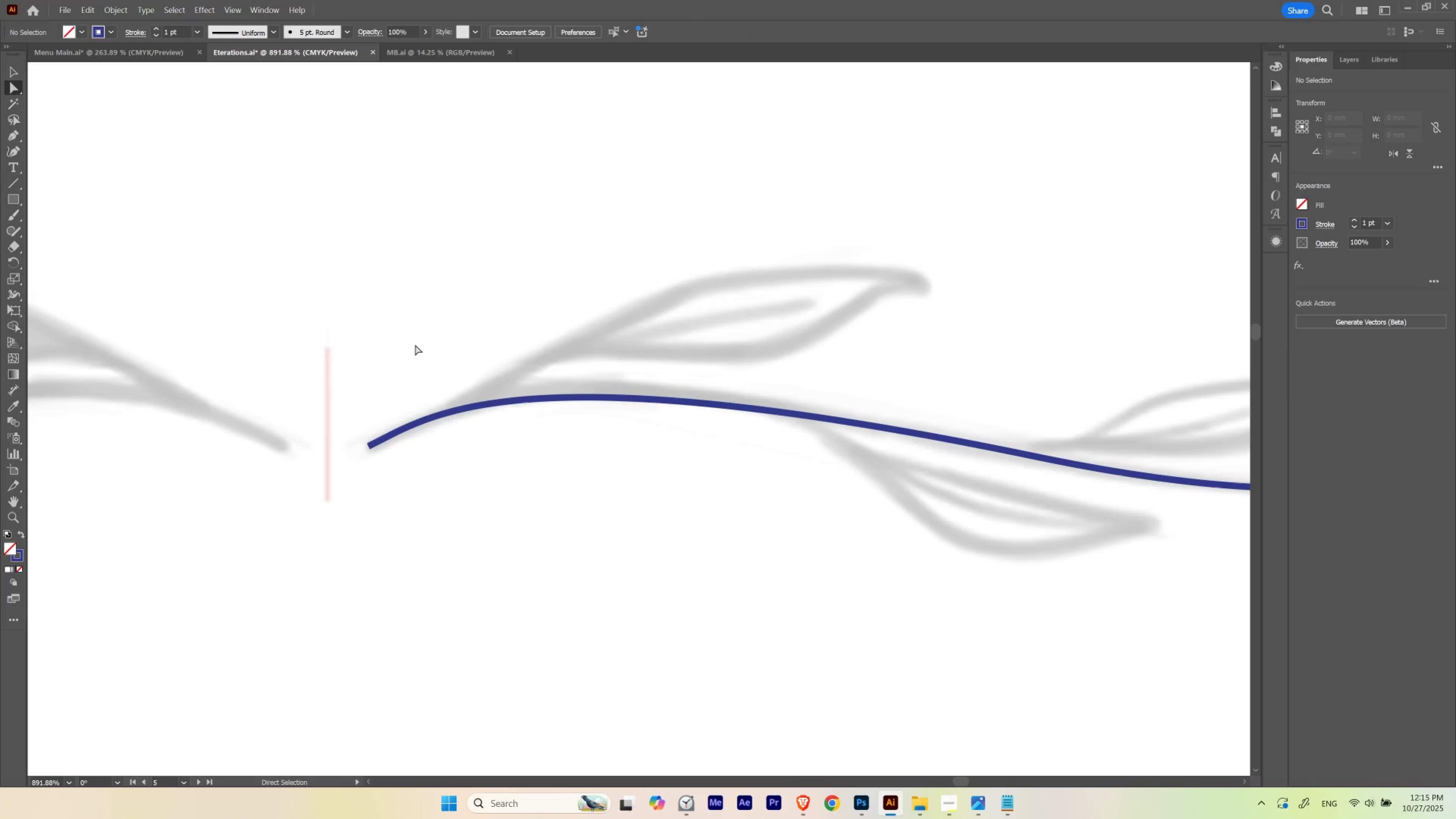 
left_click_drag(start_coordinate=[400, 341], to_coordinate=[508, 516])
 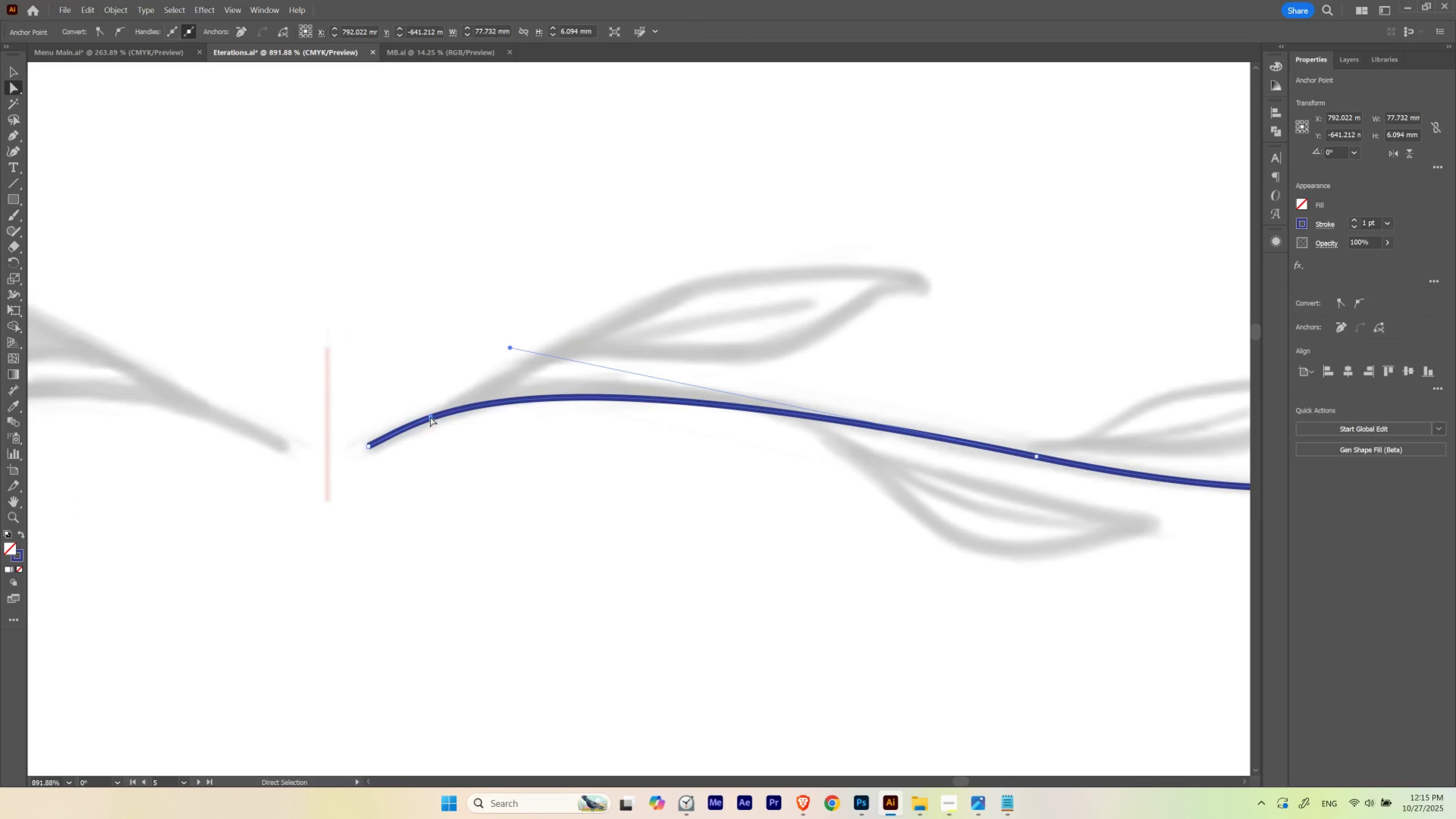 
left_click_drag(start_coordinate=[430, 415], to_coordinate=[492, 390])
 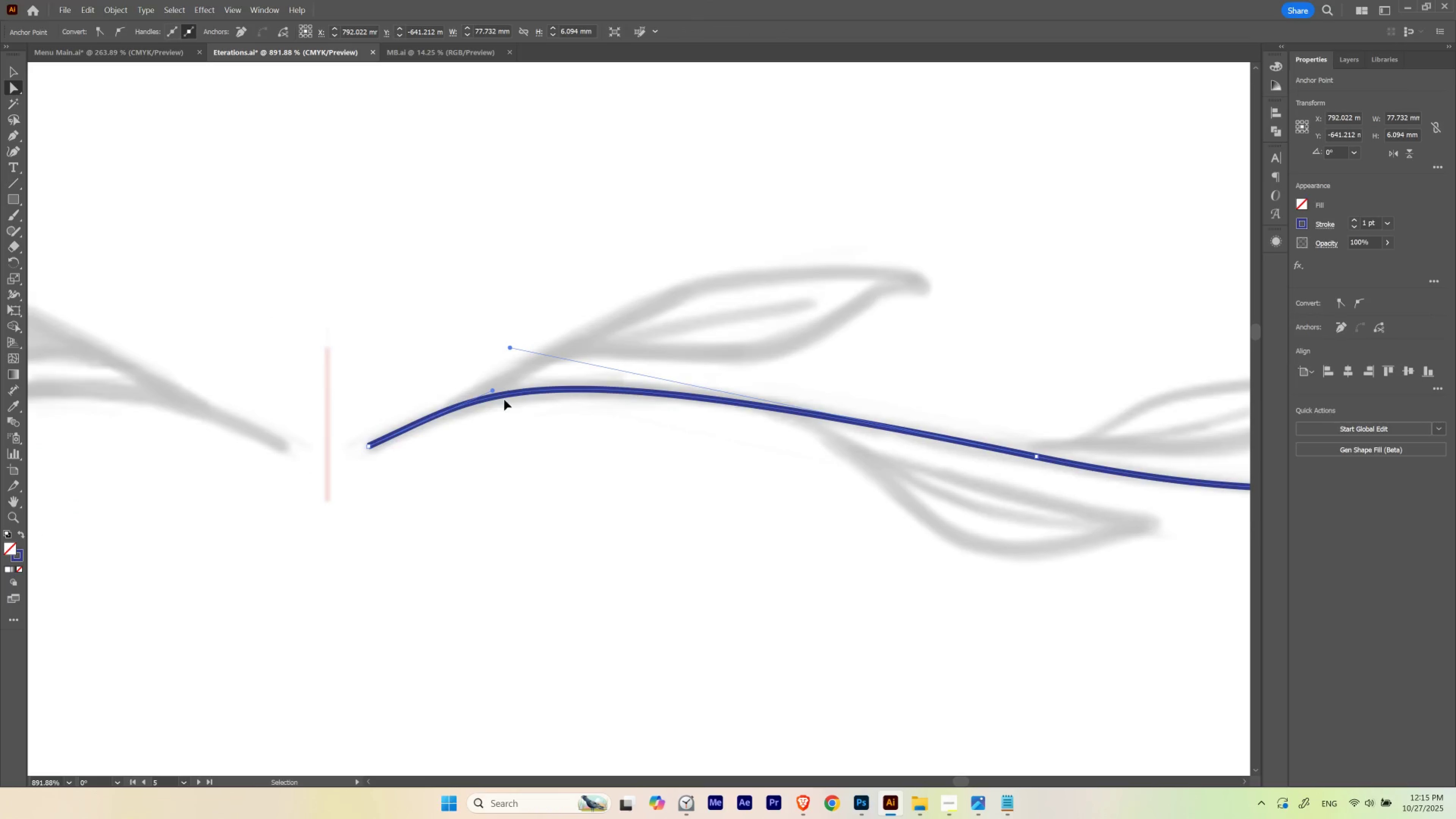 
hold_key(key=Space, duration=1.52)
 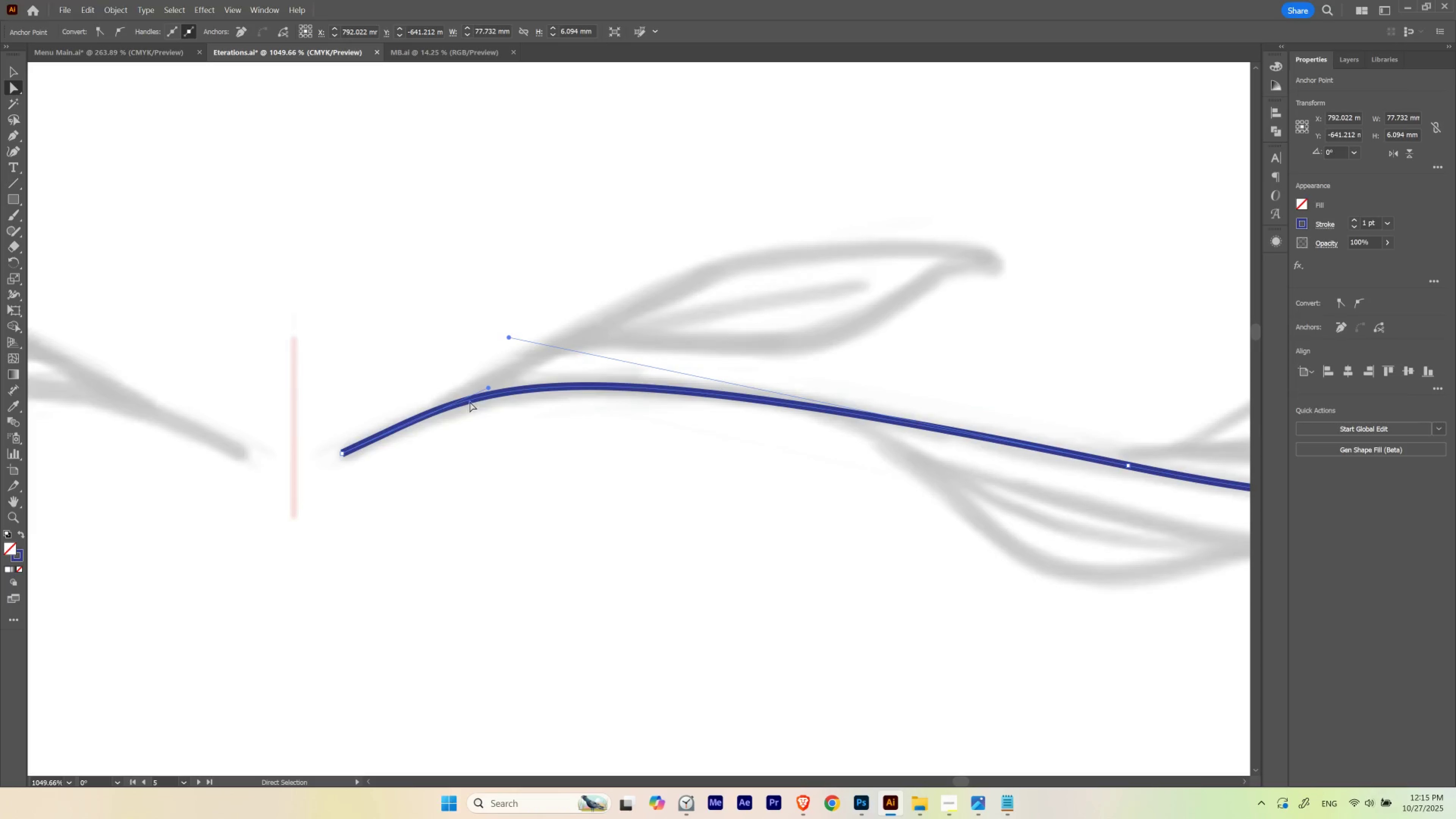 
left_click_drag(start_coordinate=[517, 406], to_coordinate=[534, 507])
 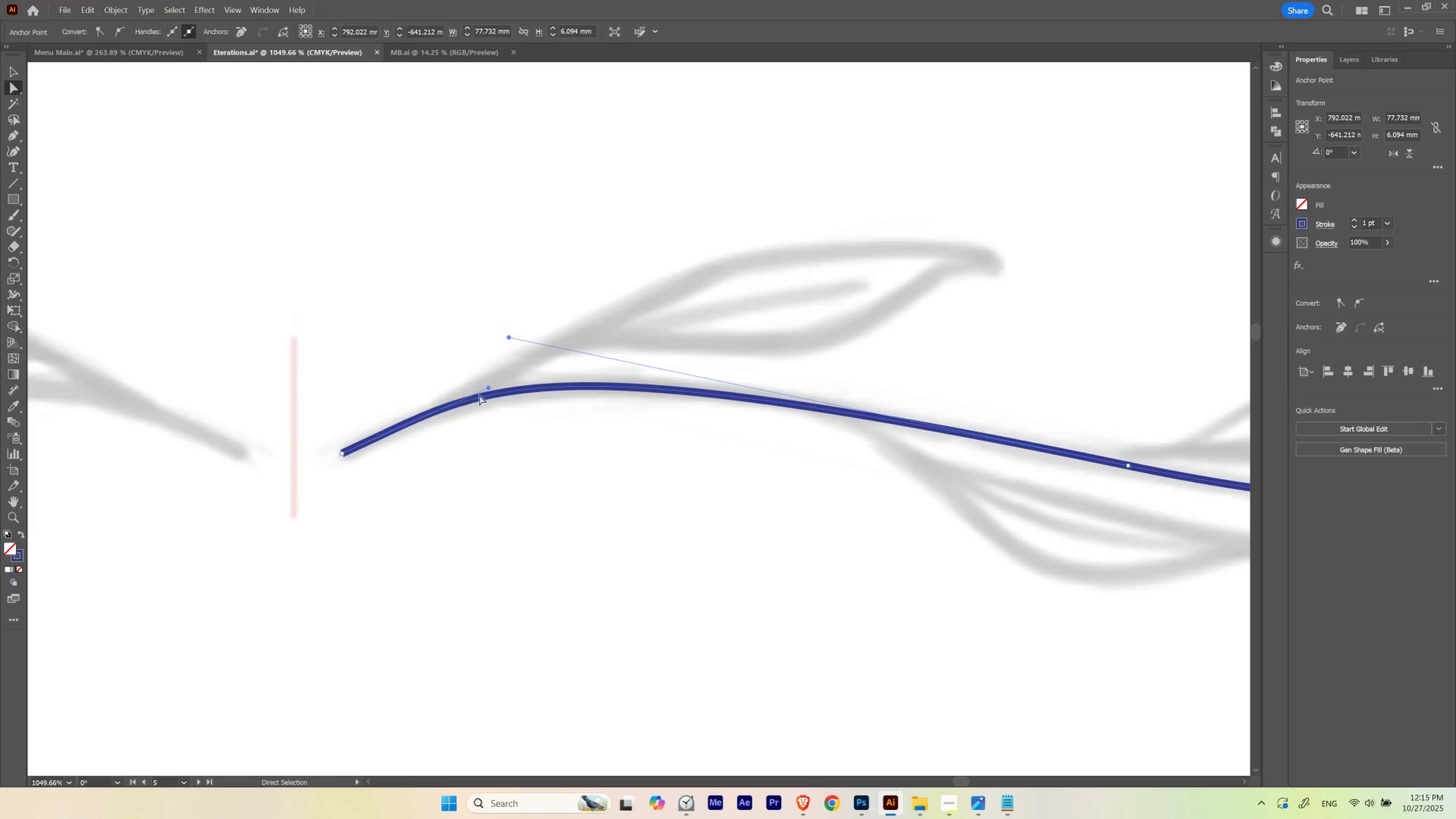 
key(Control+Space)
 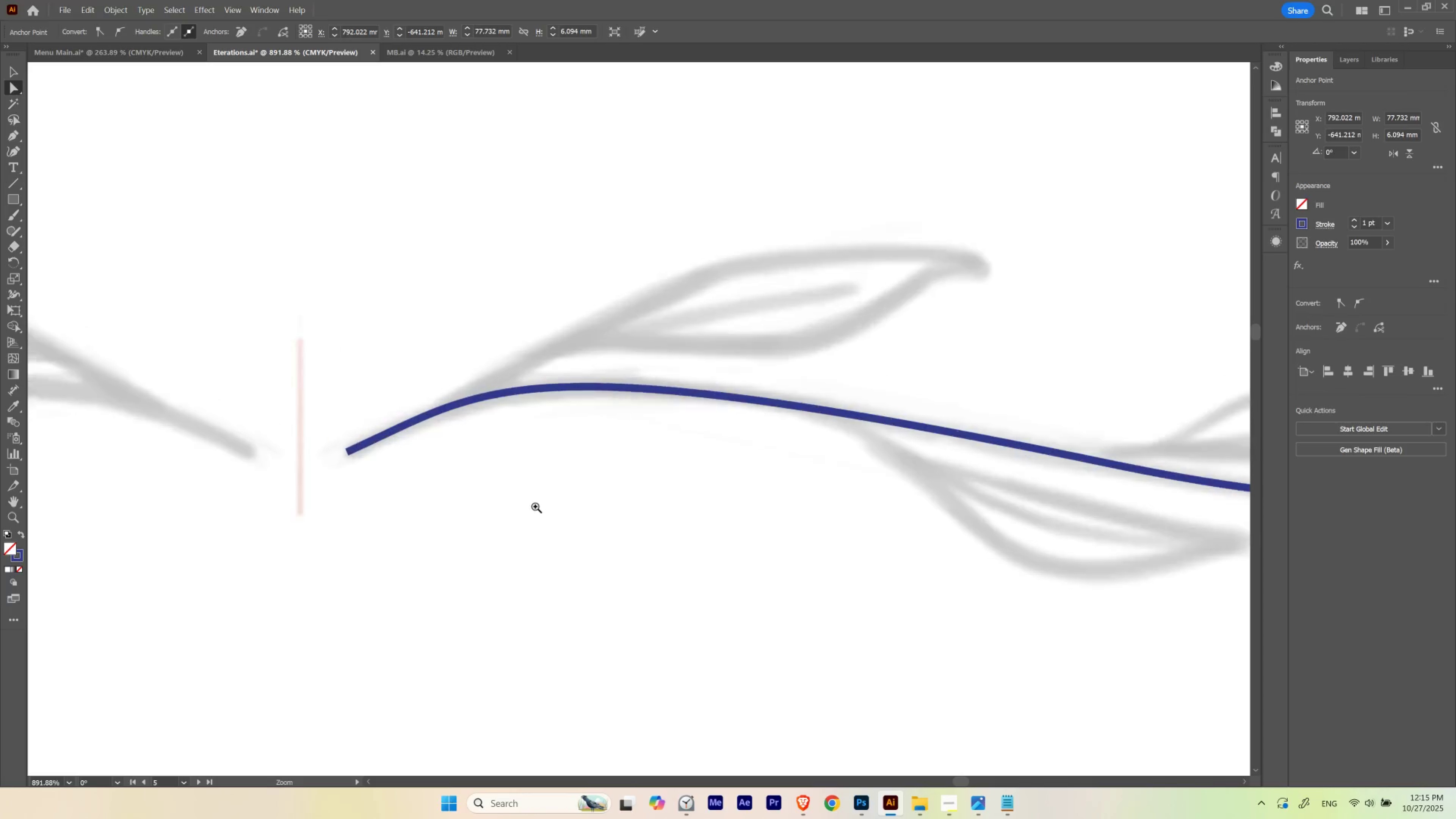 
key(Control+Space)
 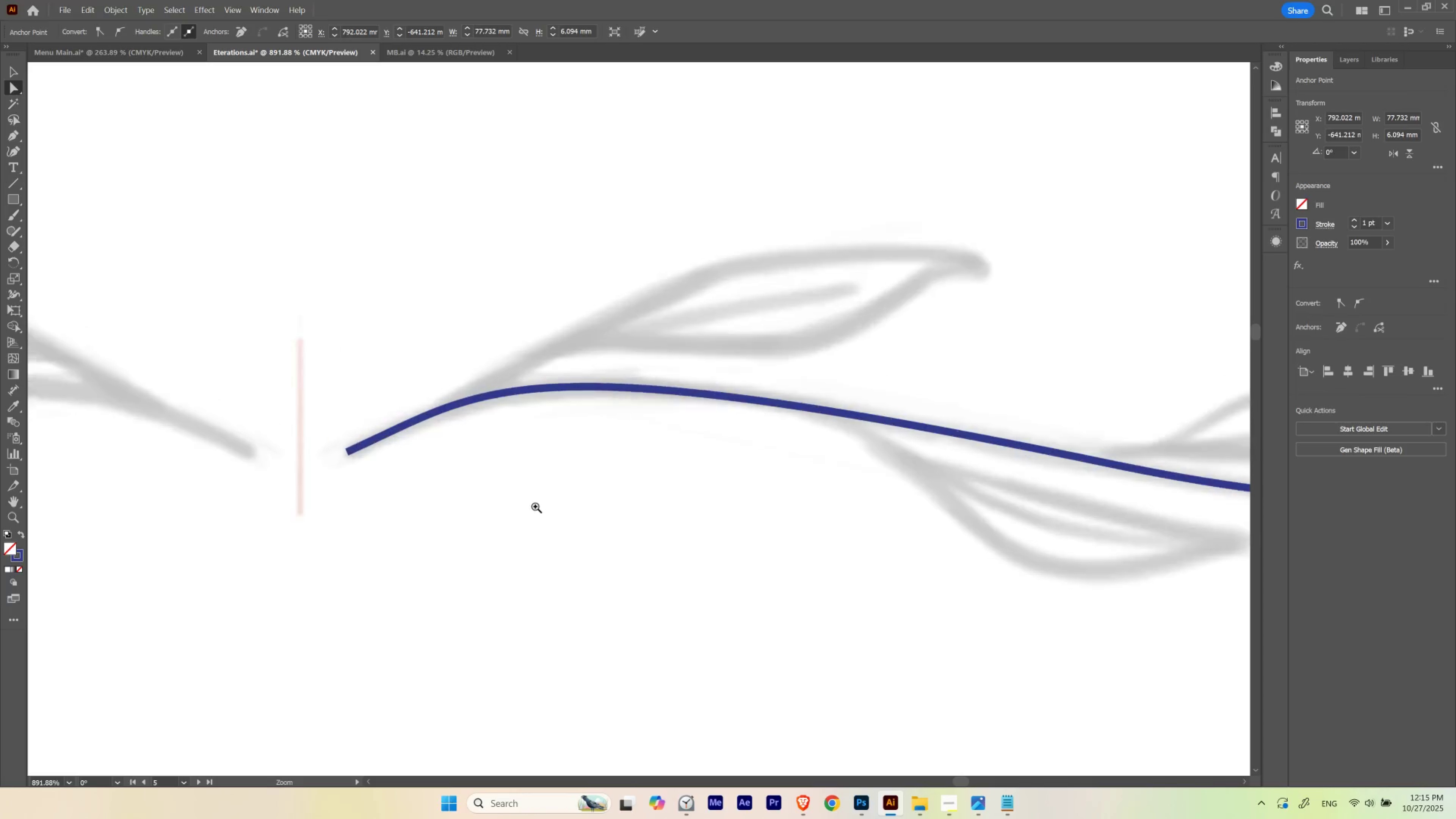 
key(Control+Space)
 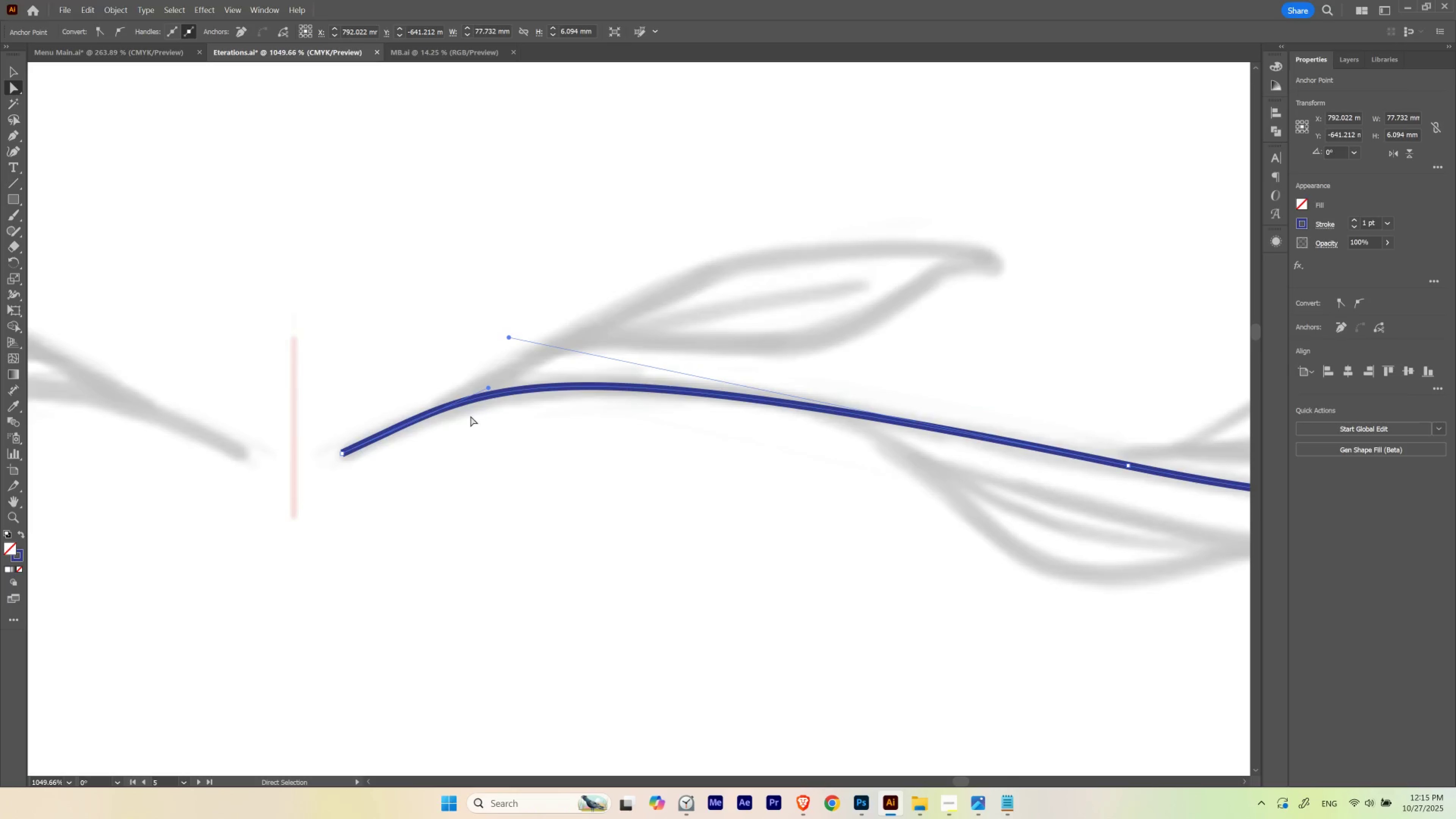 
key(A)
 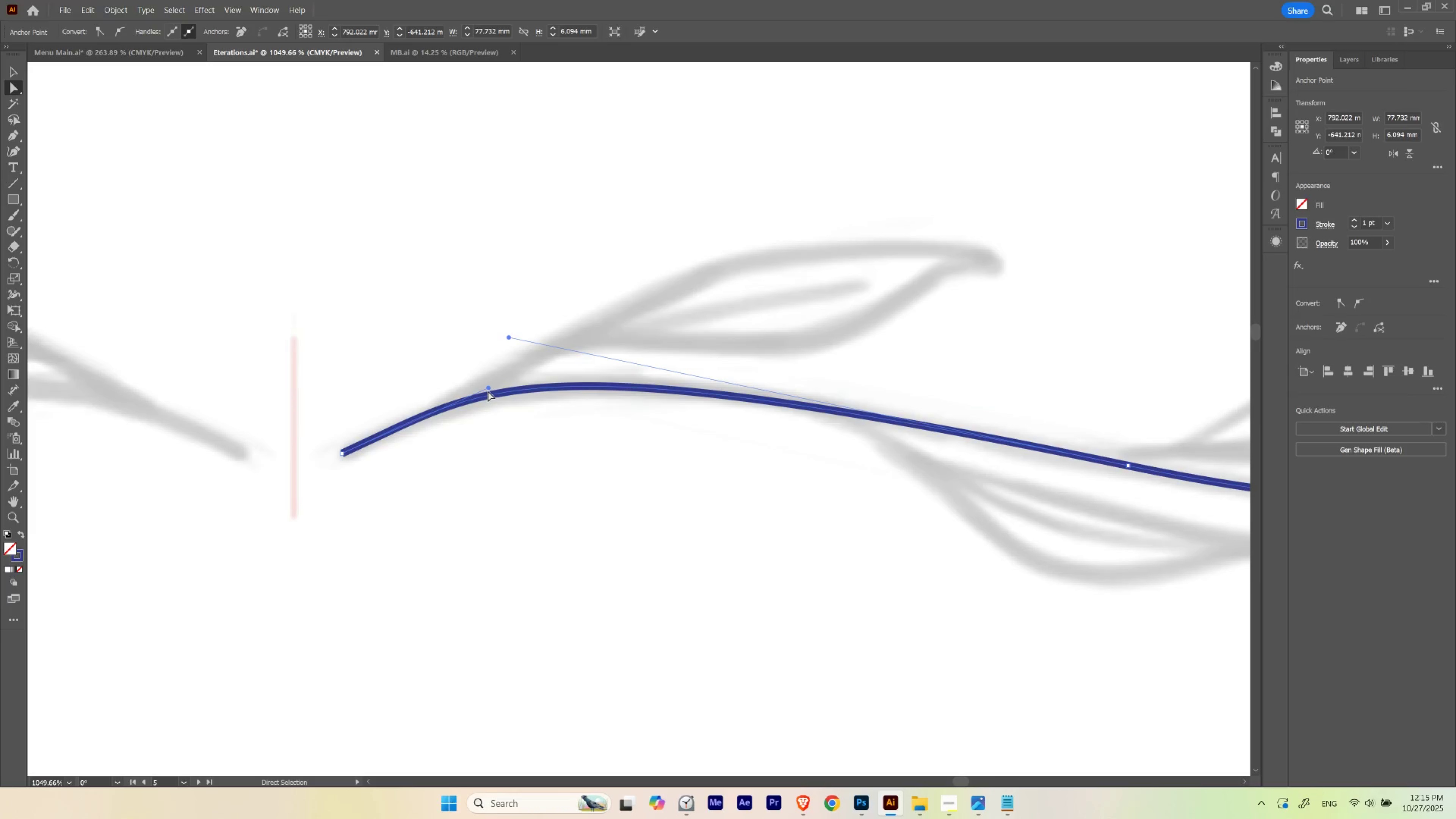 
left_click_drag(start_coordinate=[489, 389], to_coordinate=[478, 384])
 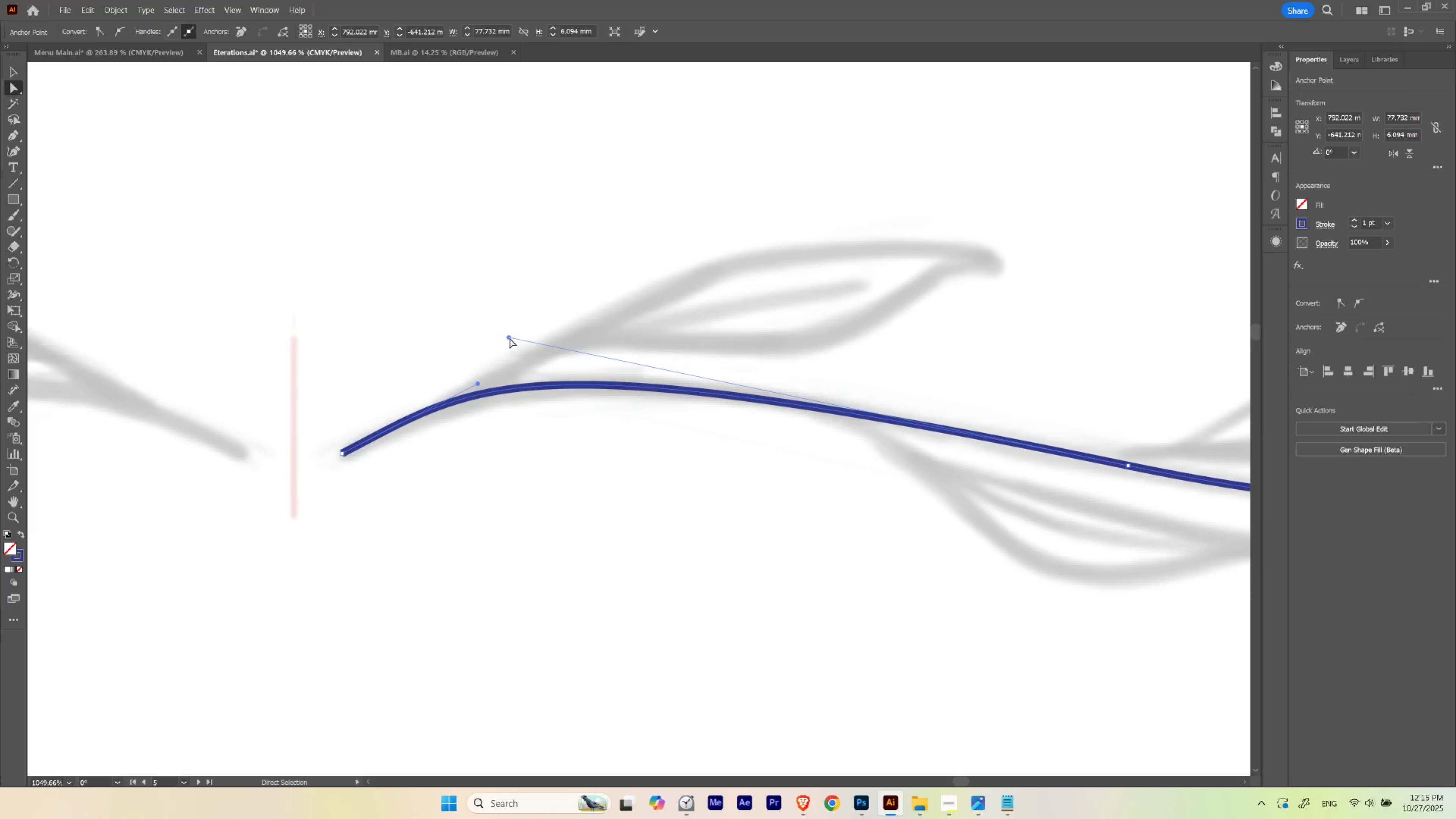 
left_click_drag(start_coordinate=[509, 335], to_coordinate=[534, 337])
 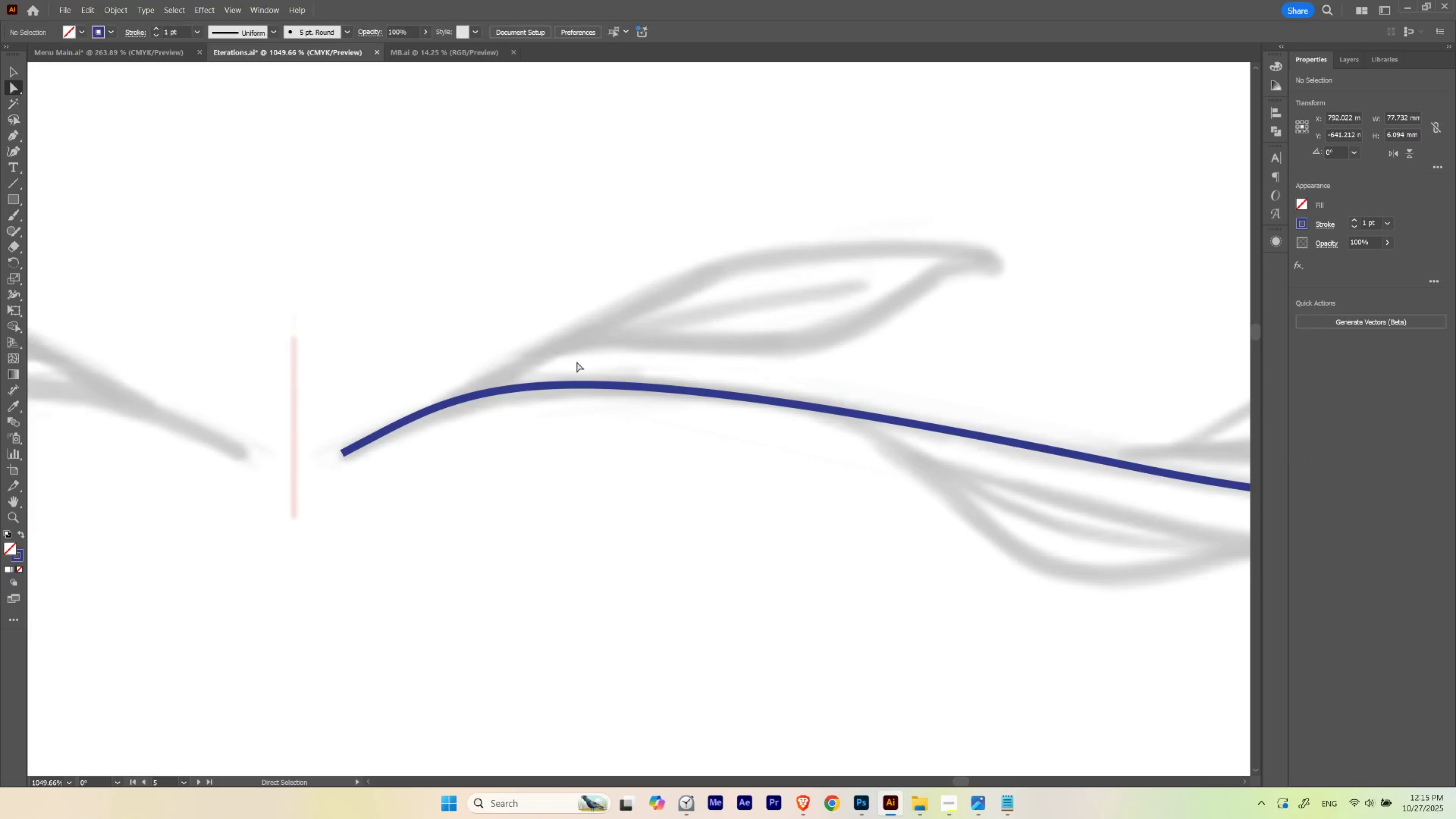 
left_click_drag(start_coordinate=[578, 363], to_coordinate=[613, 441])
 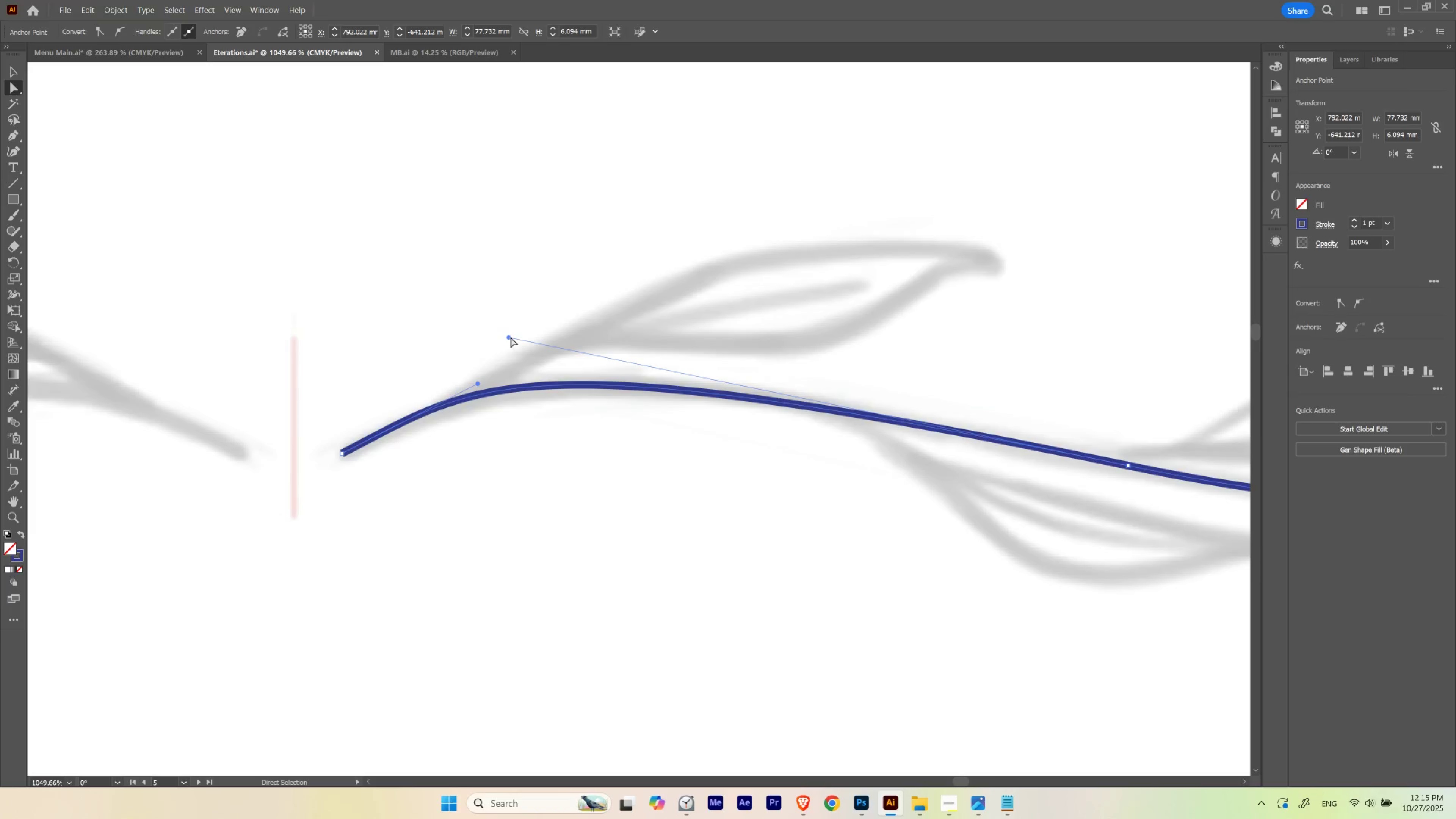 
left_click_drag(start_coordinate=[510, 336], to_coordinate=[540, 333])
 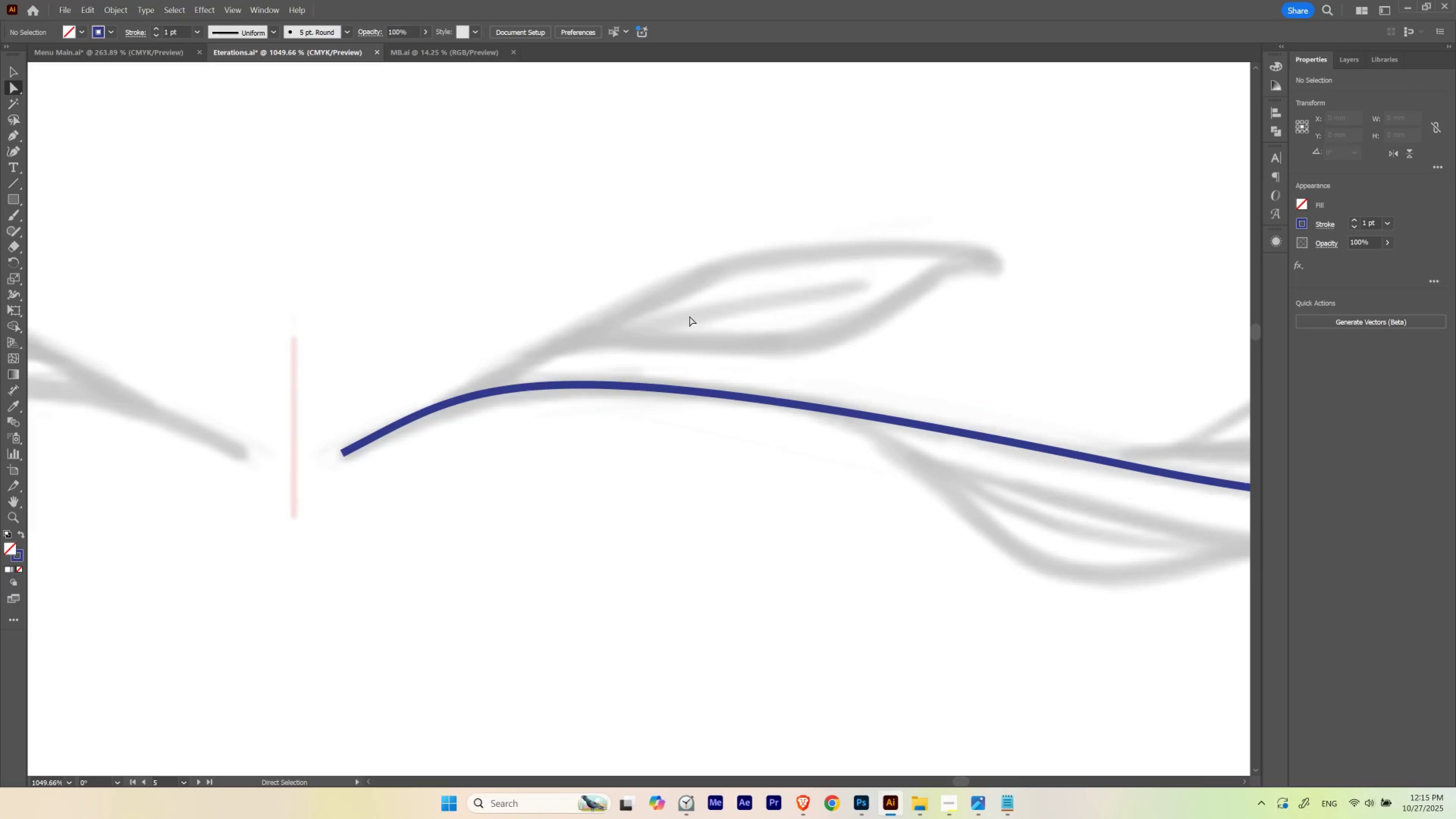 
hold_key(key=Space, duration=0.49)
 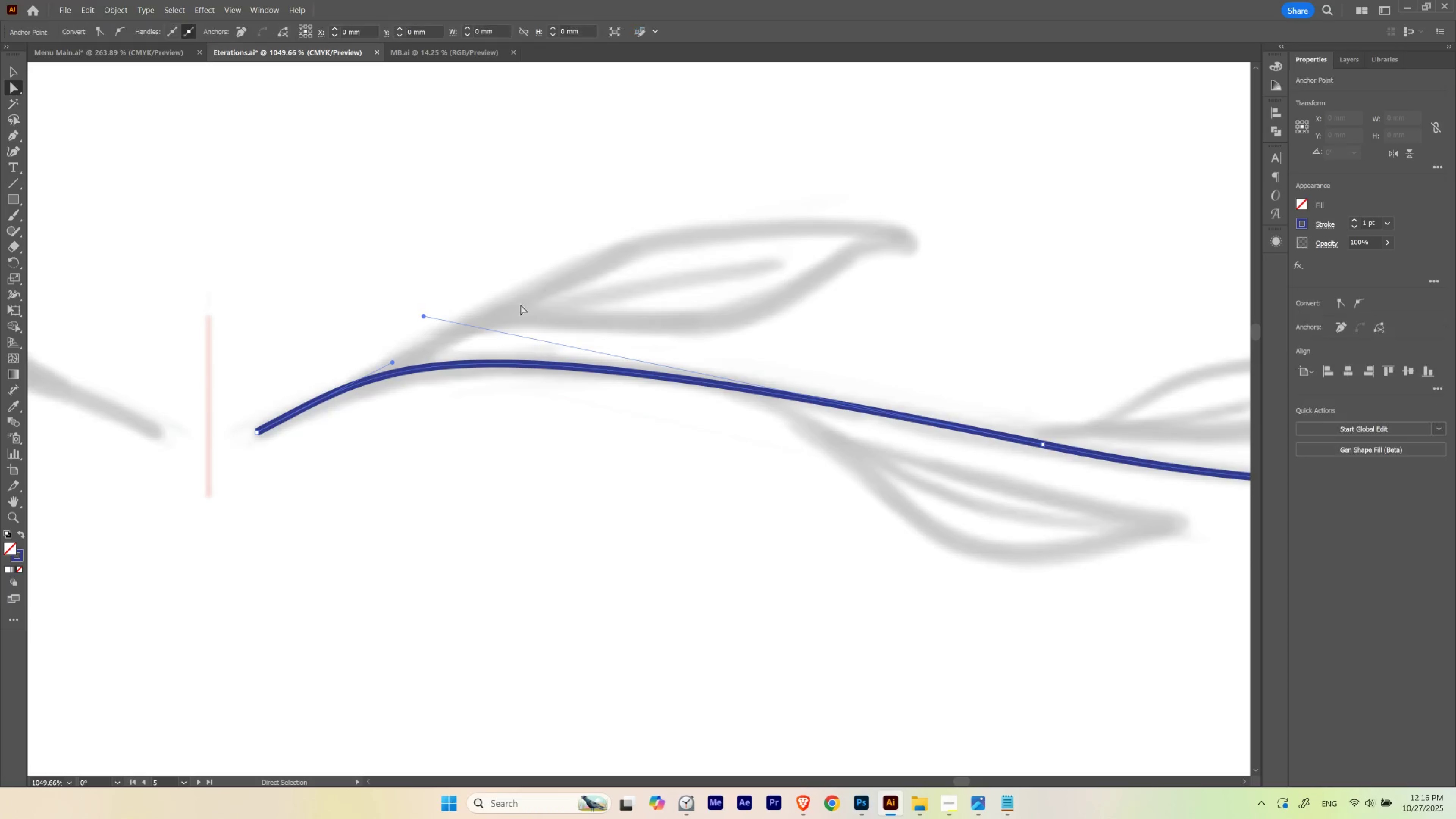 
left_click_drag(start_coordinate=[730, 333], to_coordinate=[645, 312])
 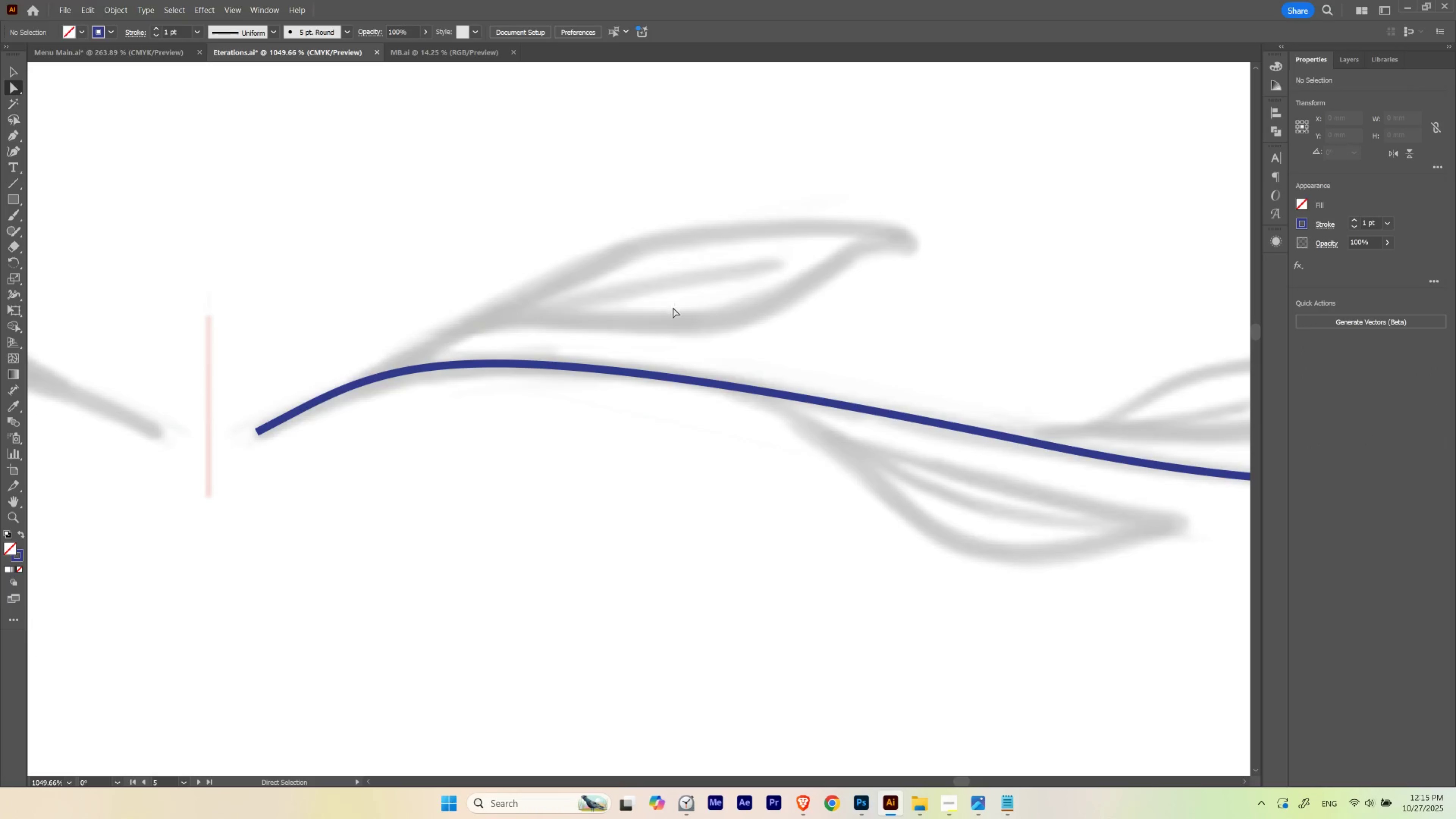 
left_click_drag(start_coordinate=[675, 304], to_coordinate=[556, 468])
 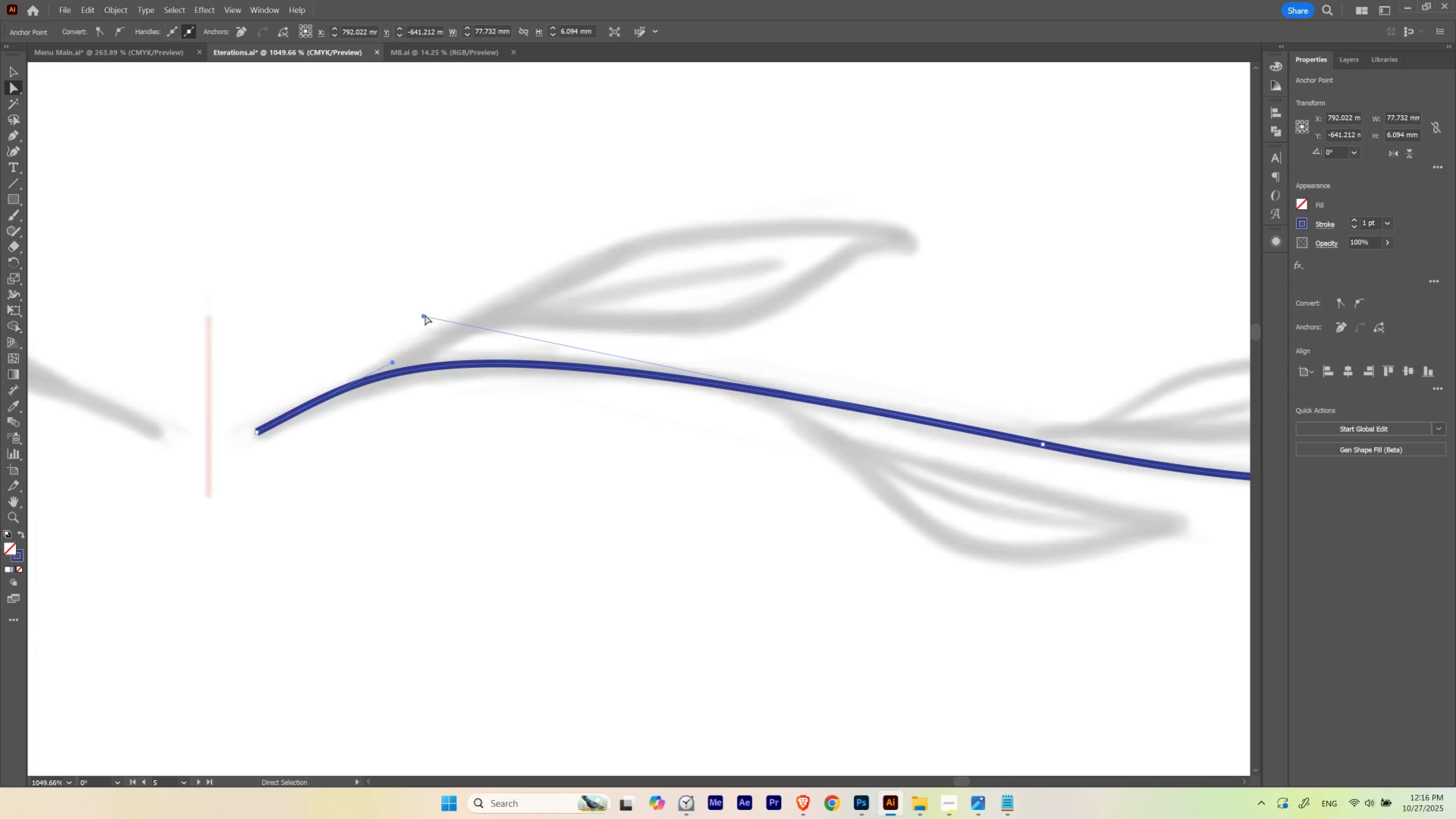 
left_click_drag(start_coordinate=[424, 315], to_coordinate=[461, 328])
 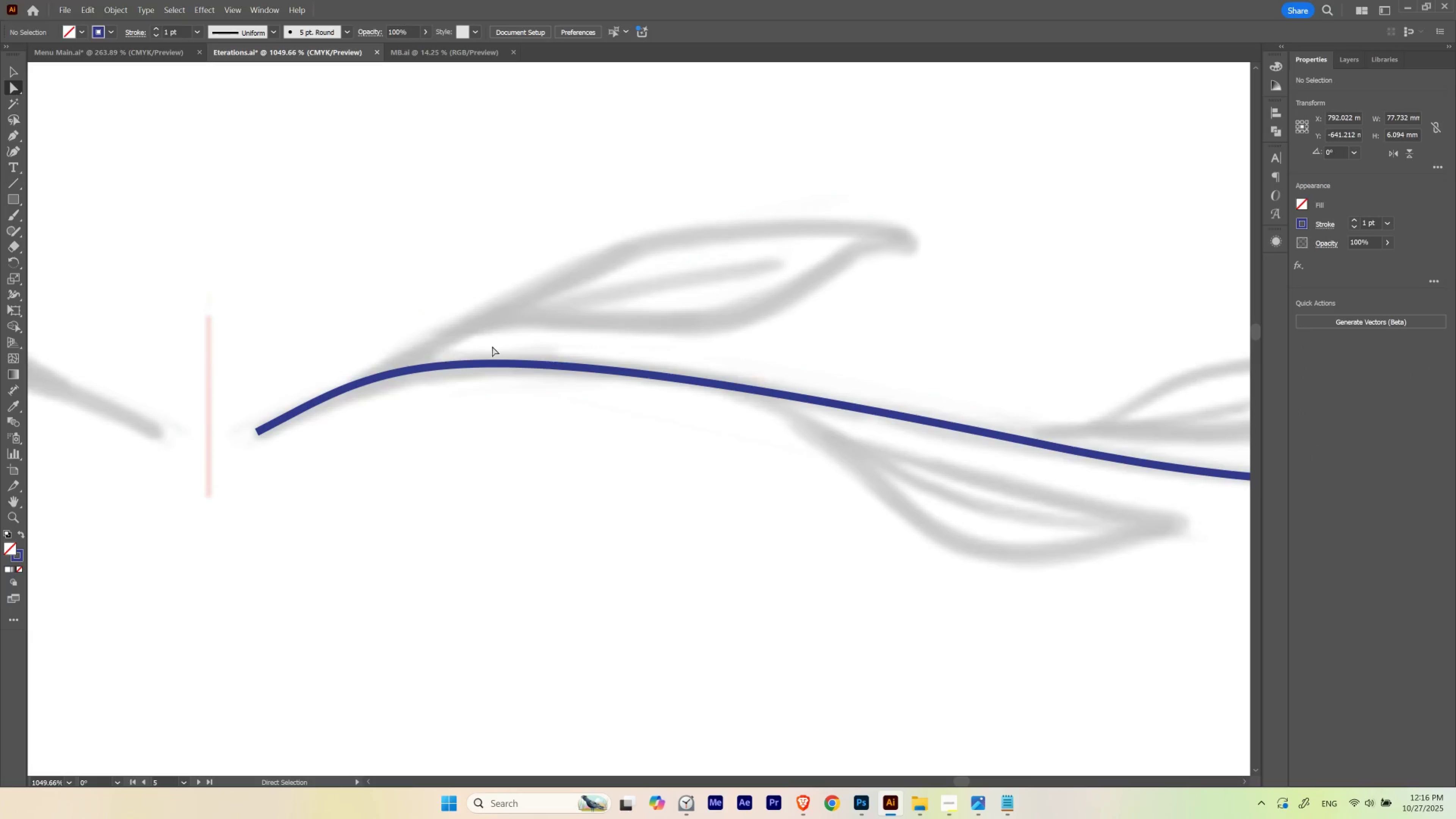 
left_click_drag(start_coordinate=[485, 340], to_coordinate=[554, 471])
 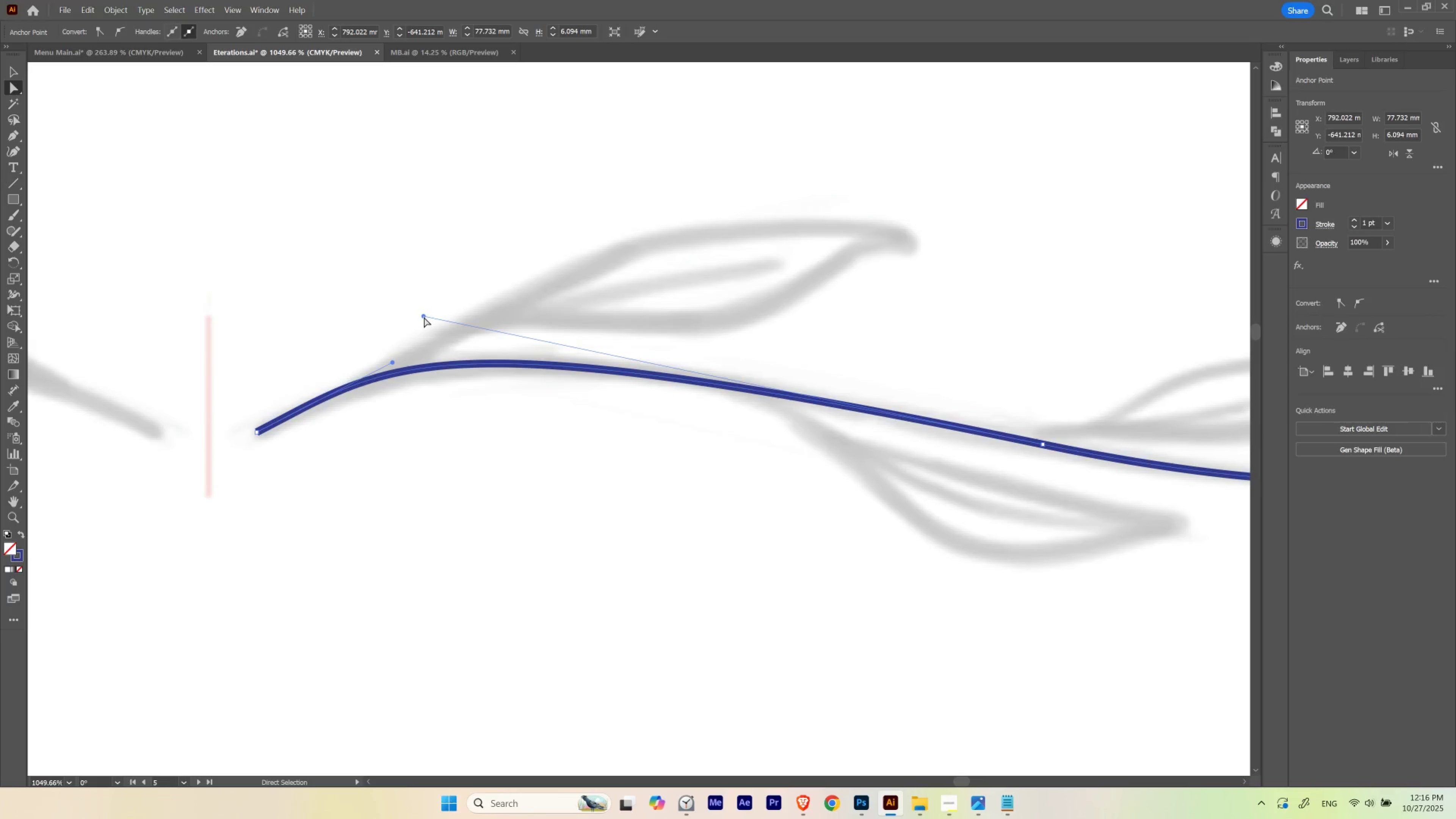 
left_click_drag(start_coordinate=[425, 316], to_coordinate=[474, 313])
 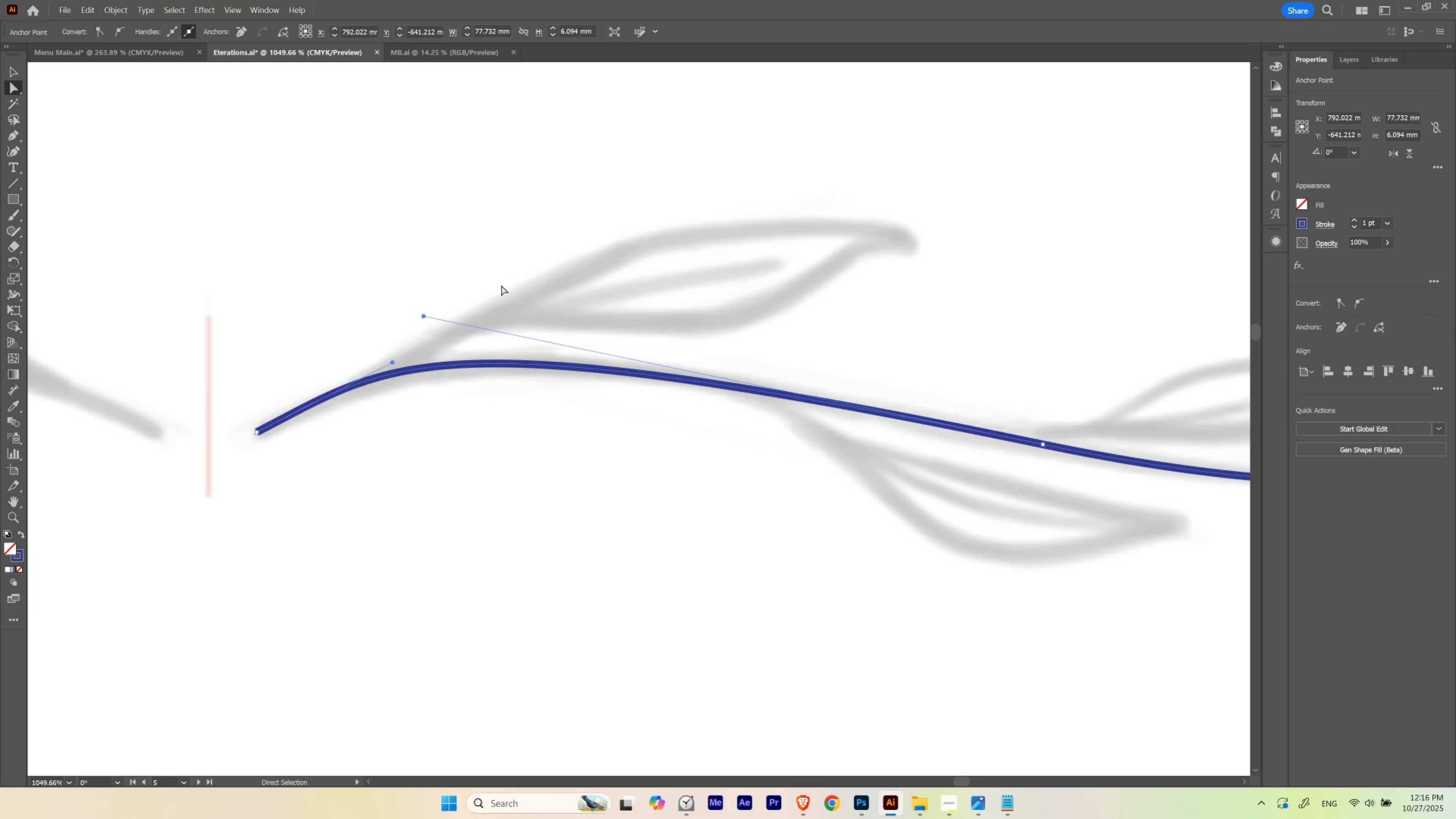 
key(A)
 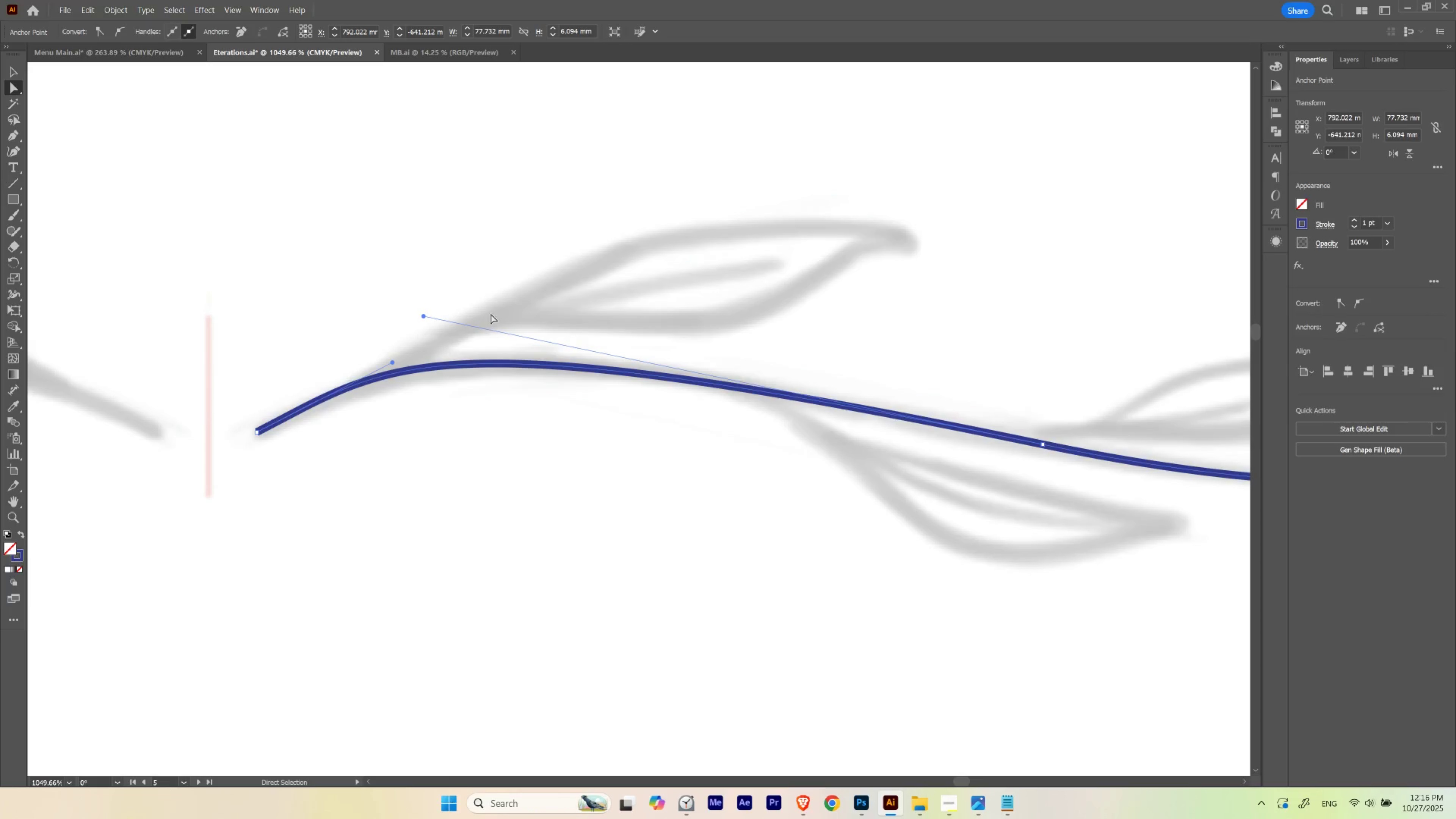 
left_click_drag(start_coordinate=[502, 300], to_coordinate=[625, 557])
 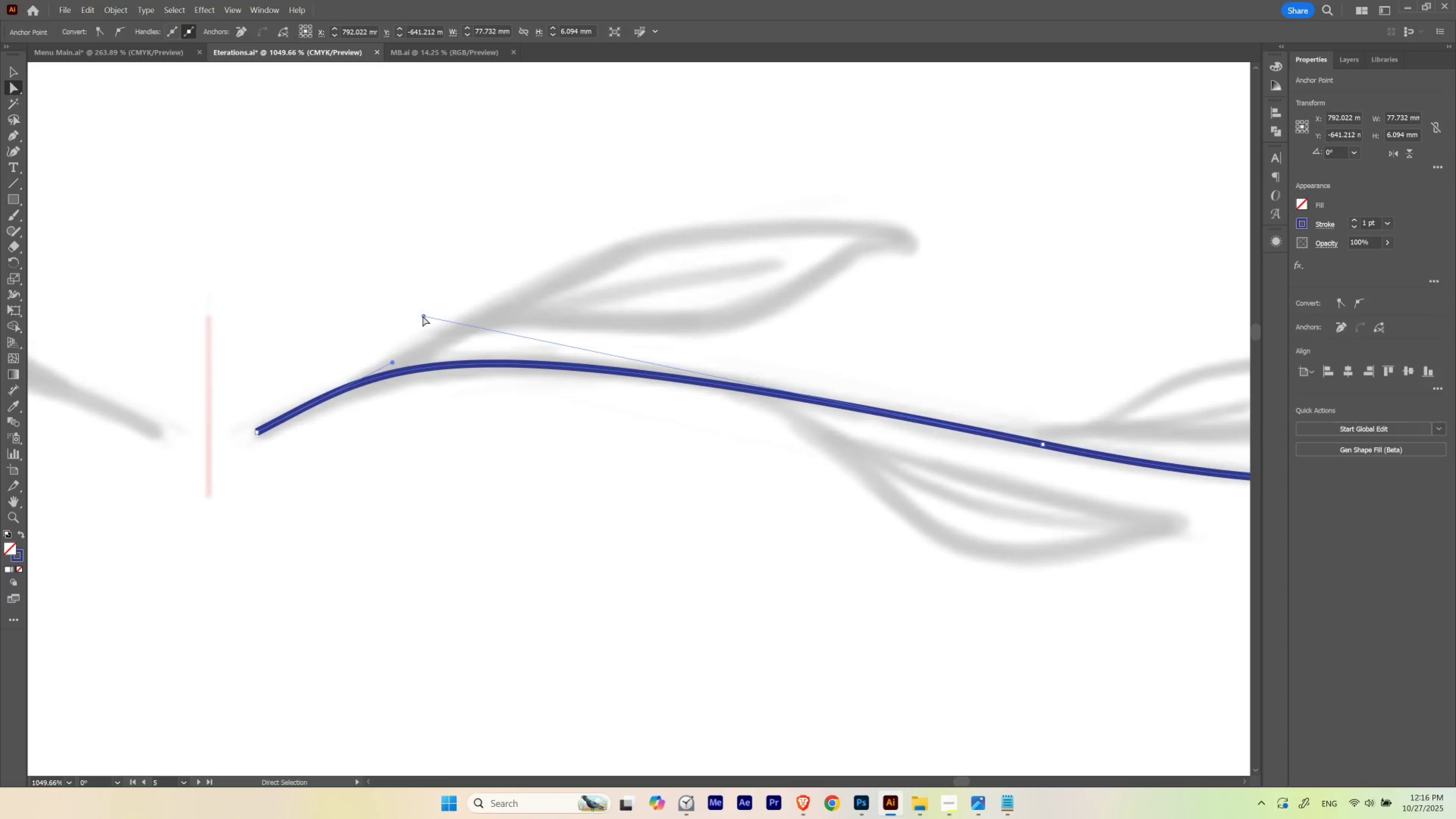 
left_click_drag(start_coordinate=[423, 316], to_coordinate=[456, 312])
 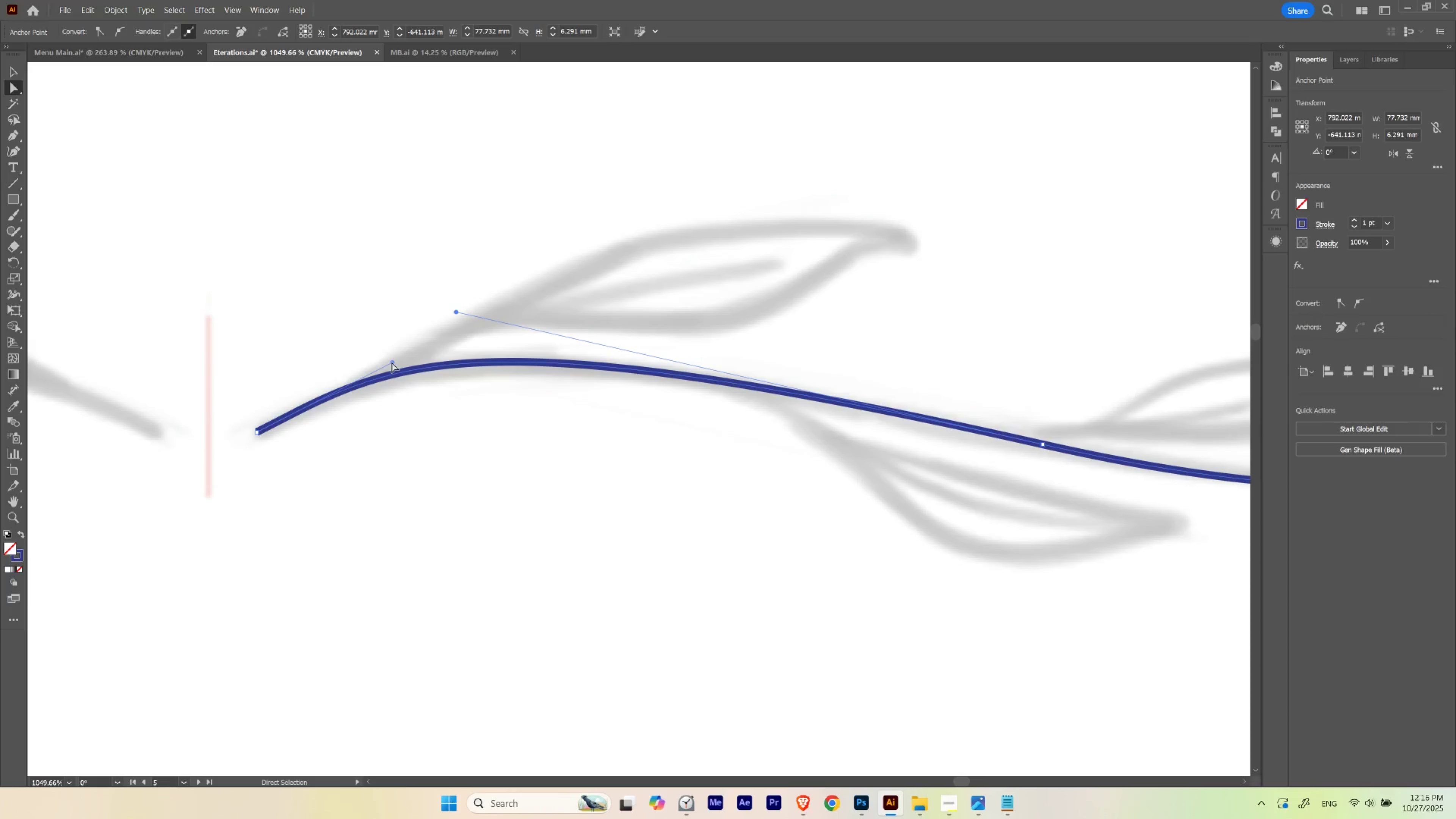 
hold_key(key=Space, duration=2.28)
 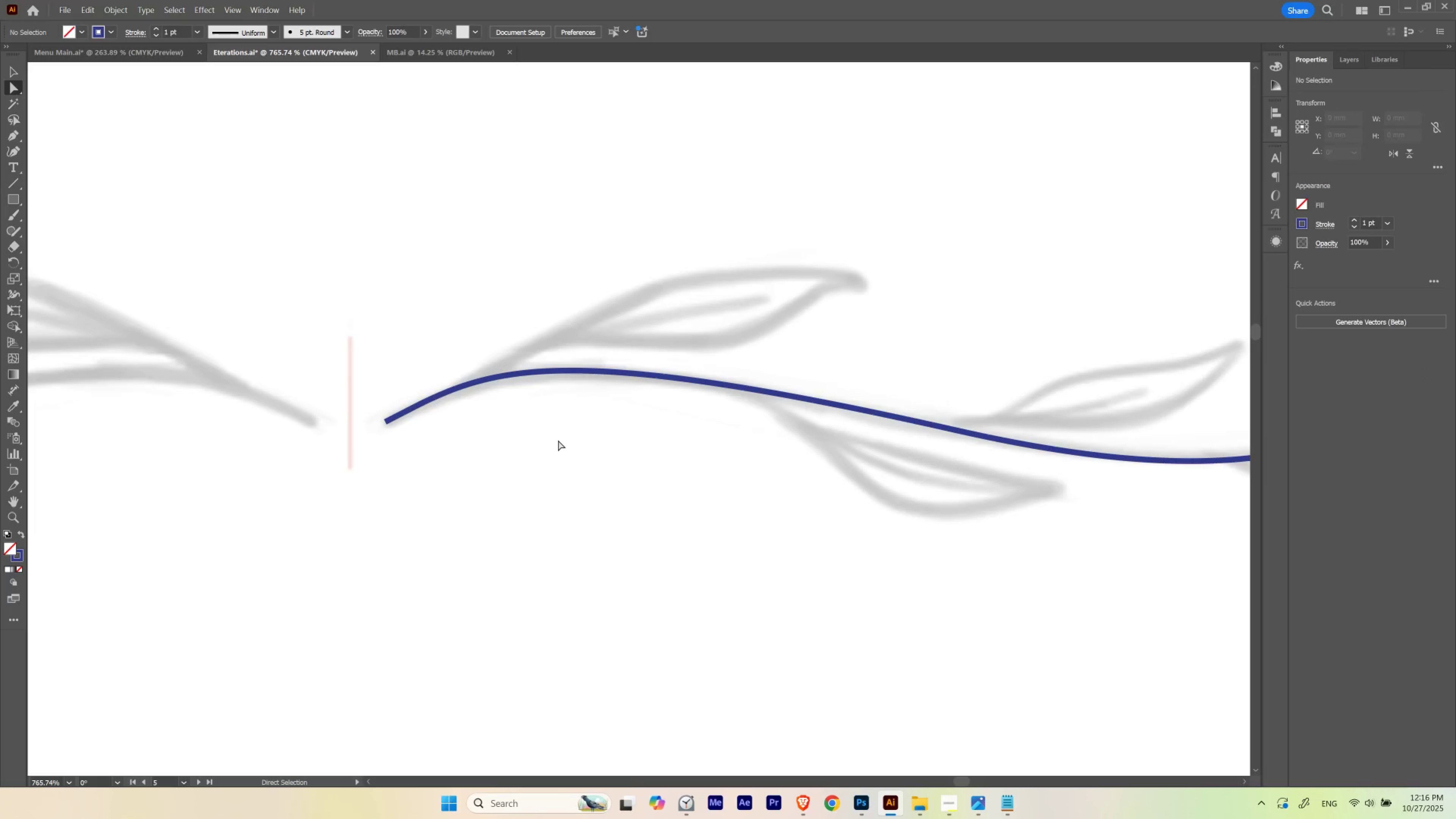 
hold_key(key=ControlLeft, duration=1.42)
left_click_drag(start_coordinate=[673, 355], to_coordinate=[638, 402])
 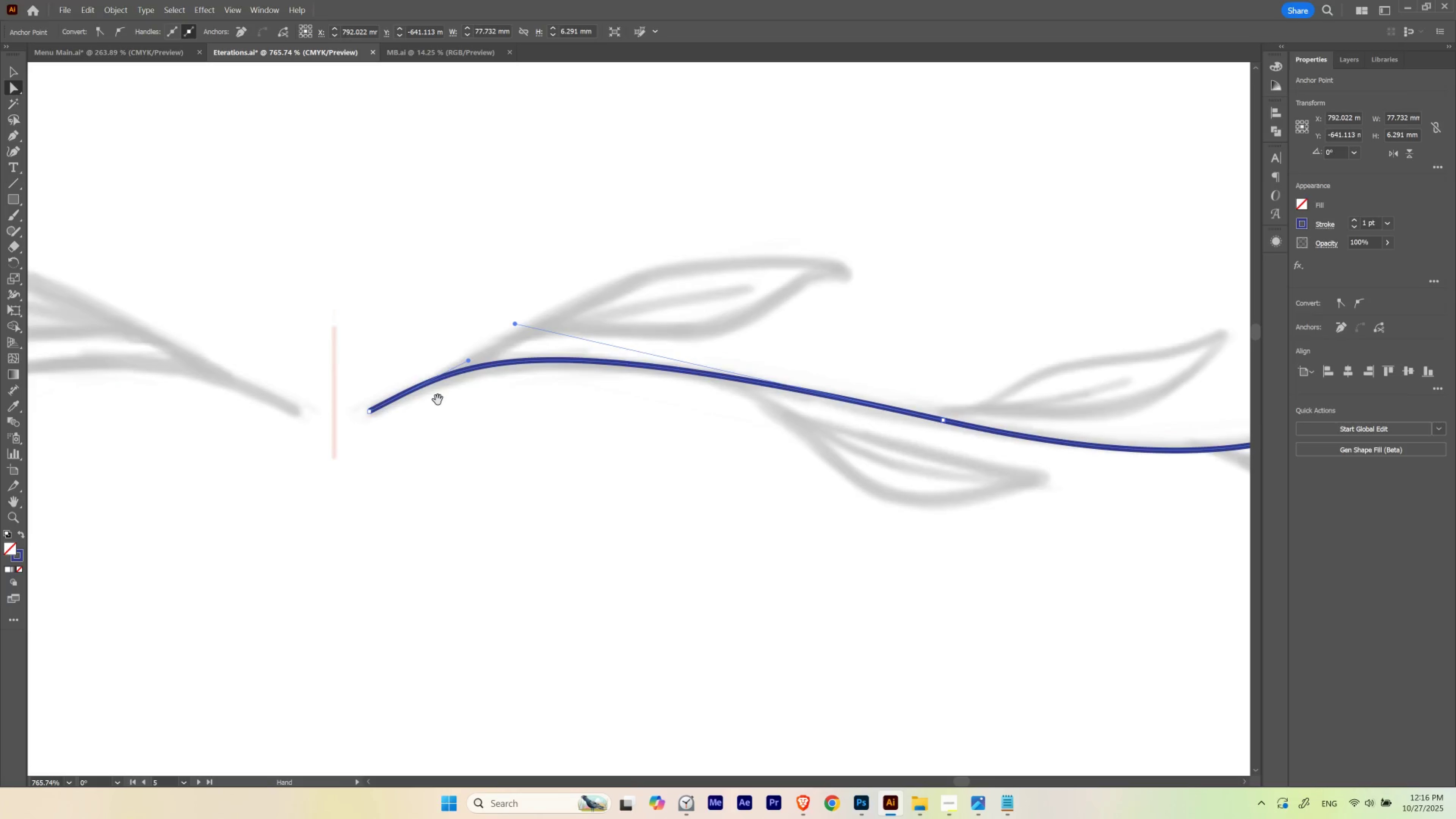 
left_click_drag(start_coordinate=[439, 401], to_coordinate=[456, 412])
 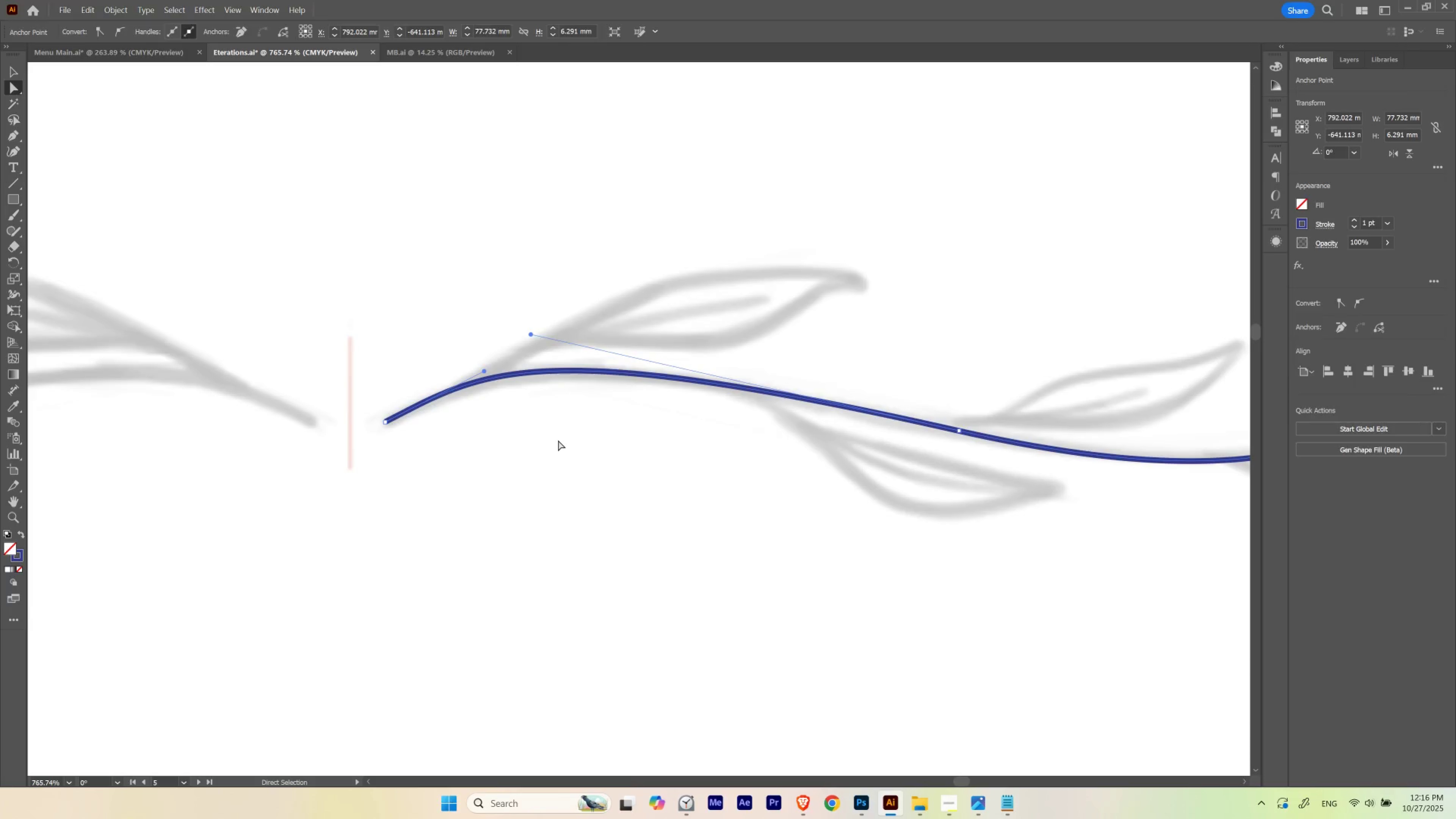 
double_click([558, 440])
 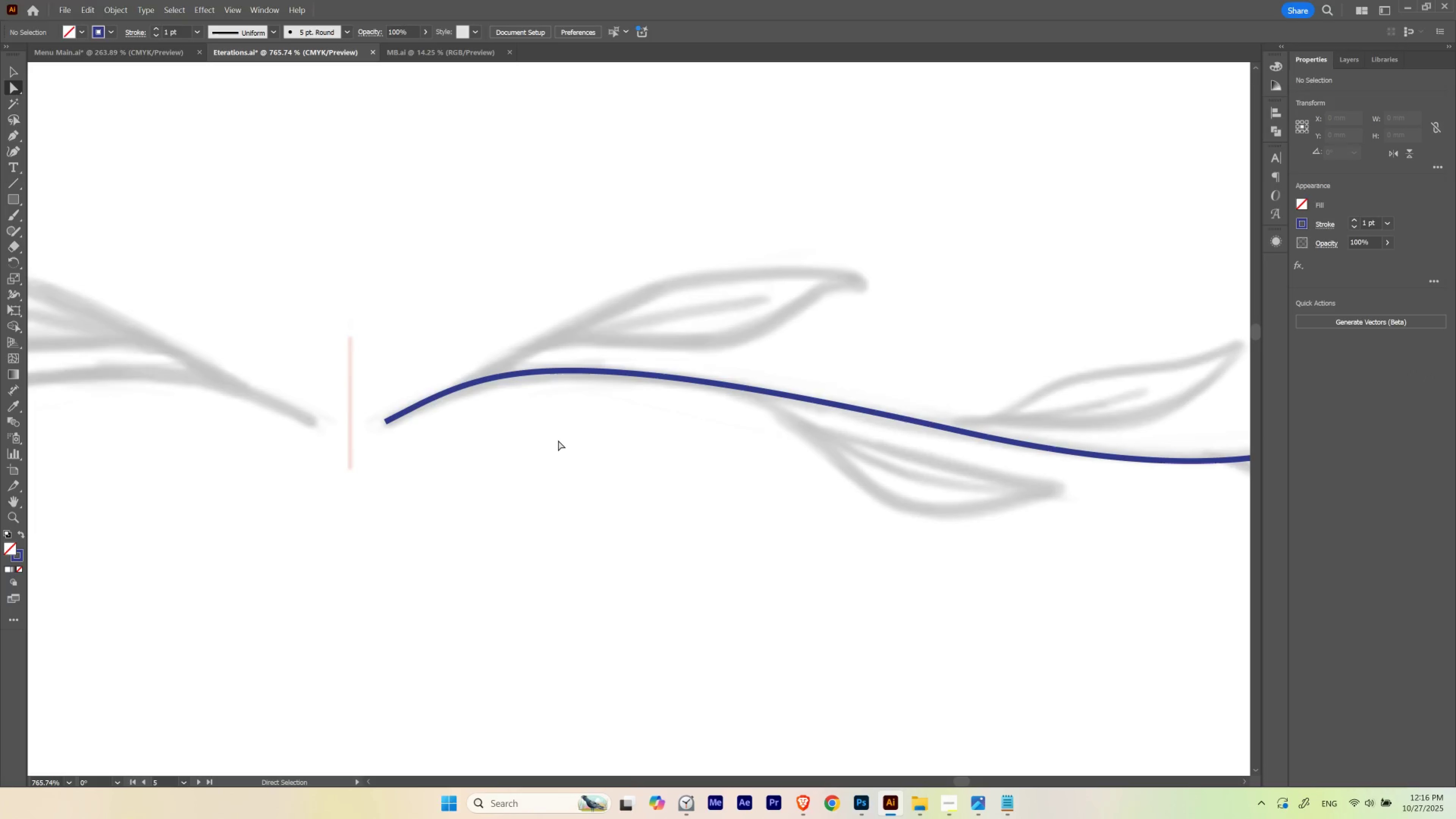 
key(P)
 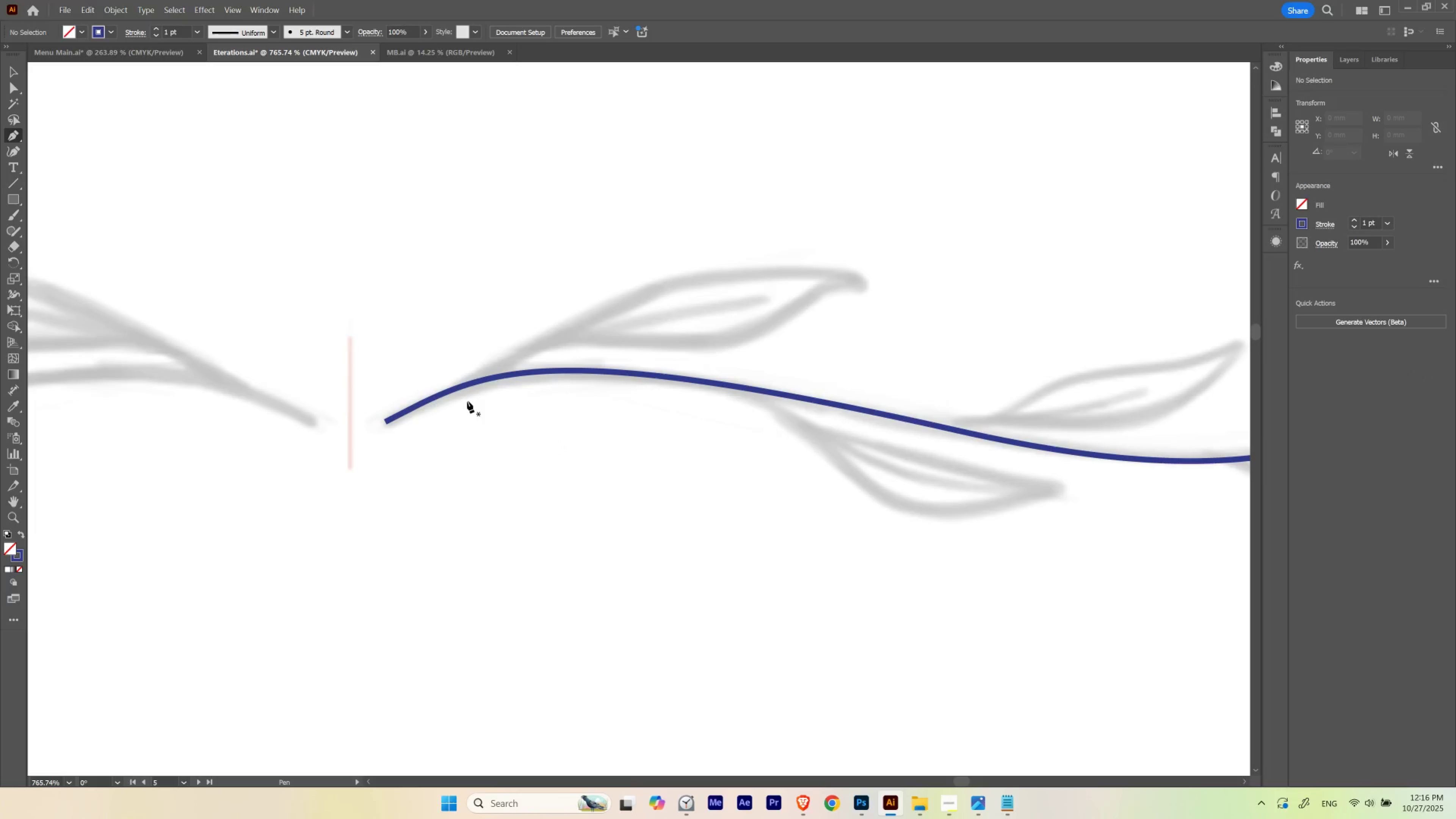 
key(Control+ControlLeft)
 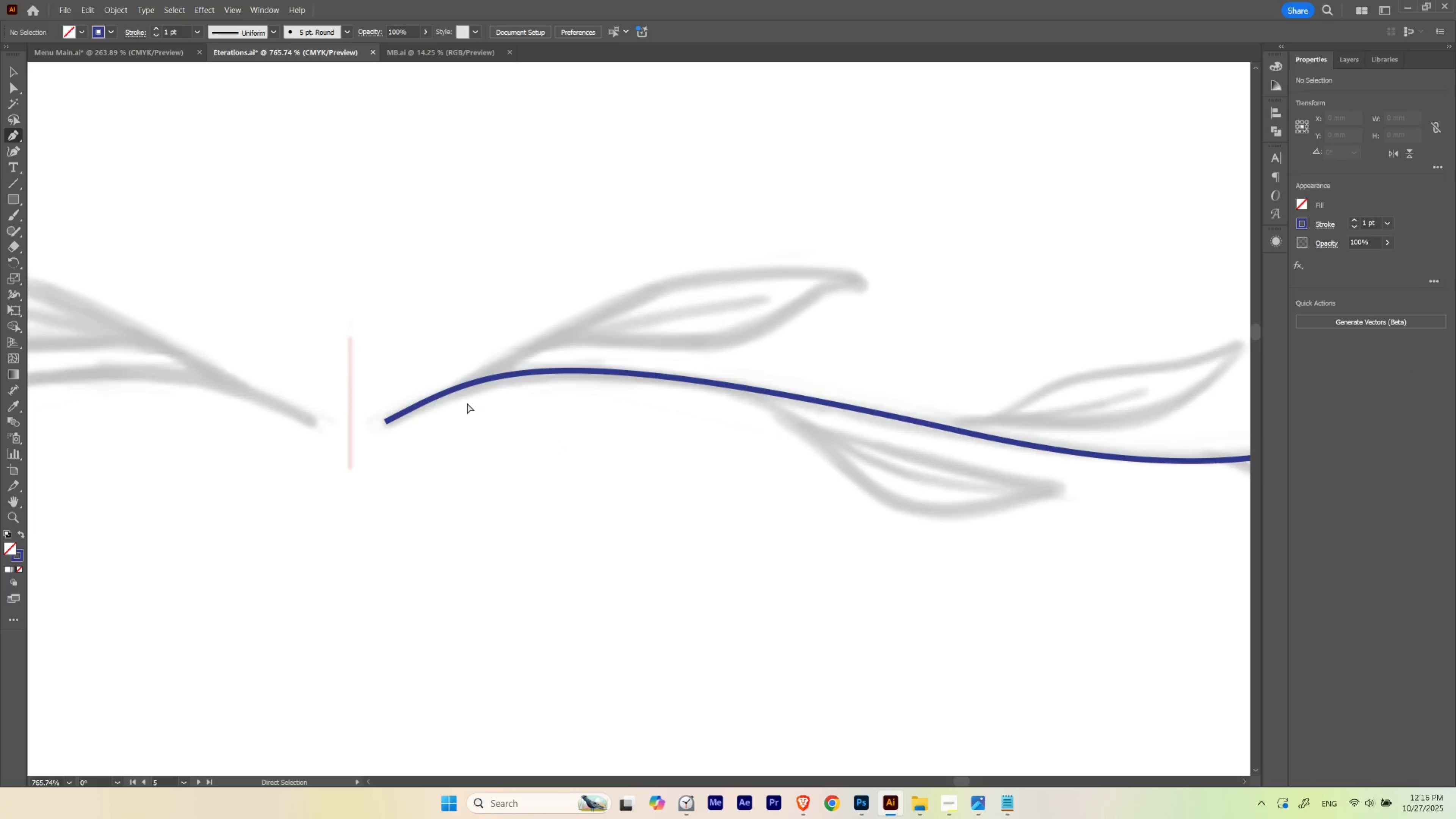 
key(Control+U)
 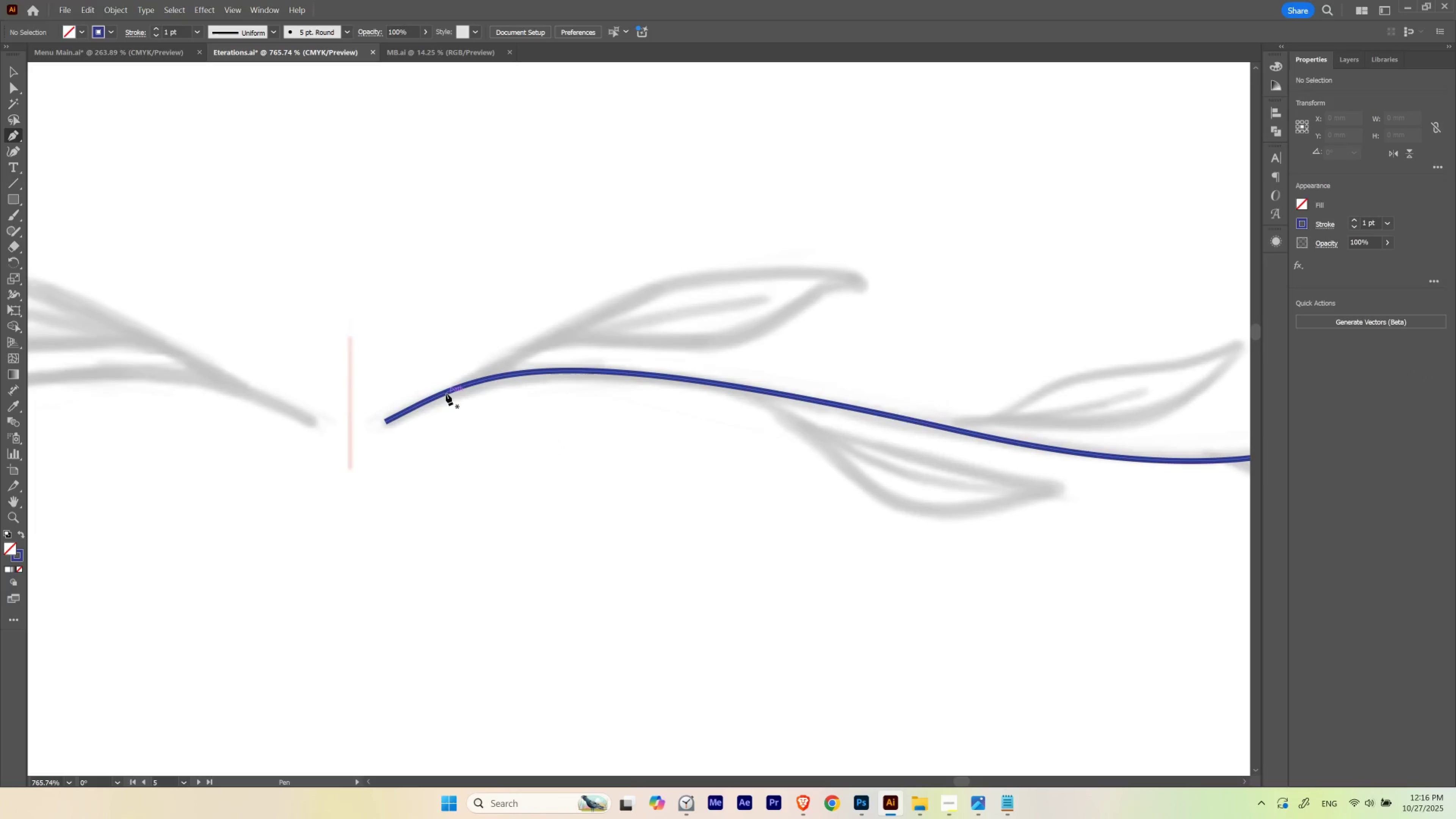 
hold_key(key=ControlLeft, duration=0.43)
 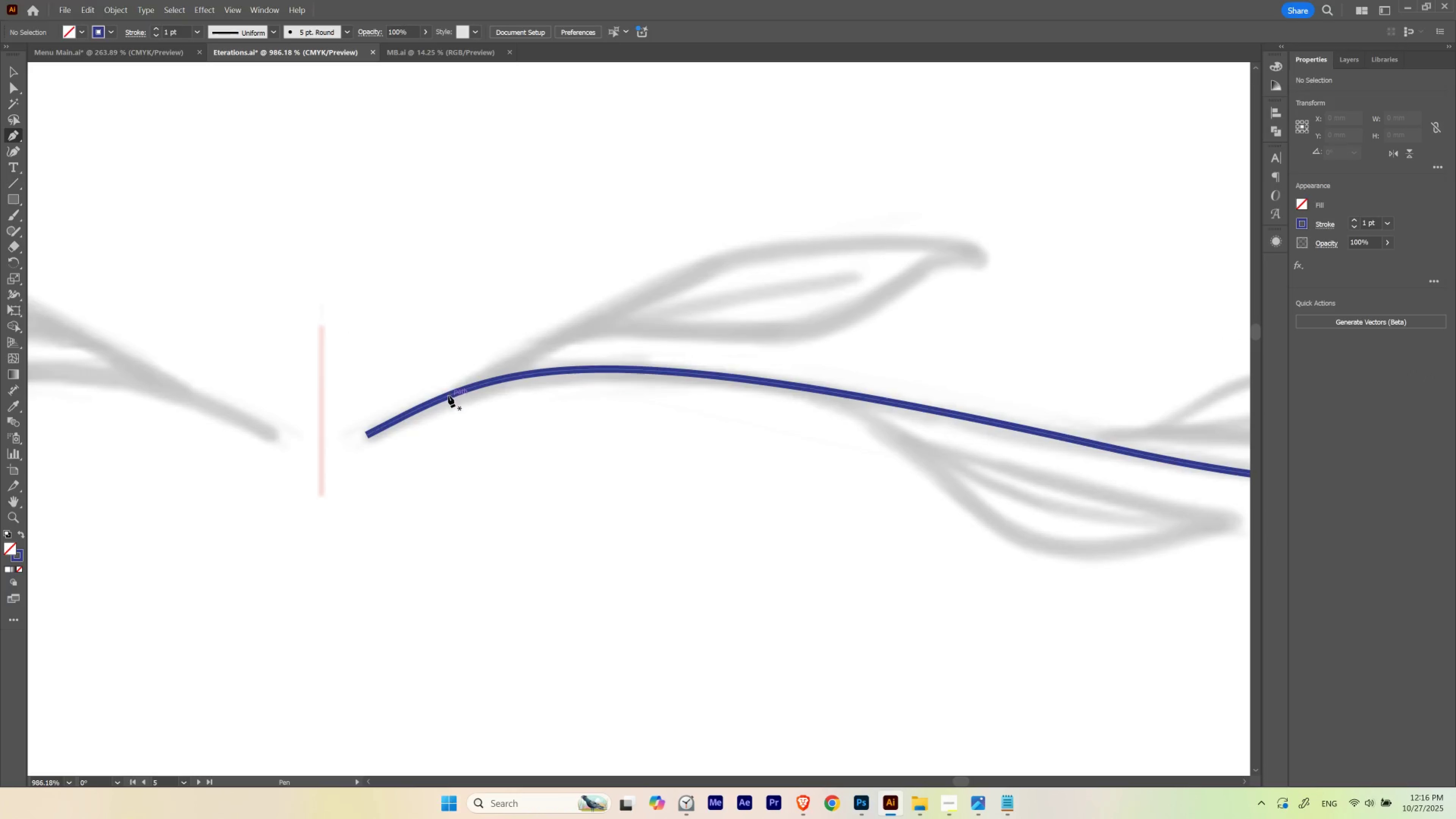 
hold_key(key=Space, duration=0.45)
 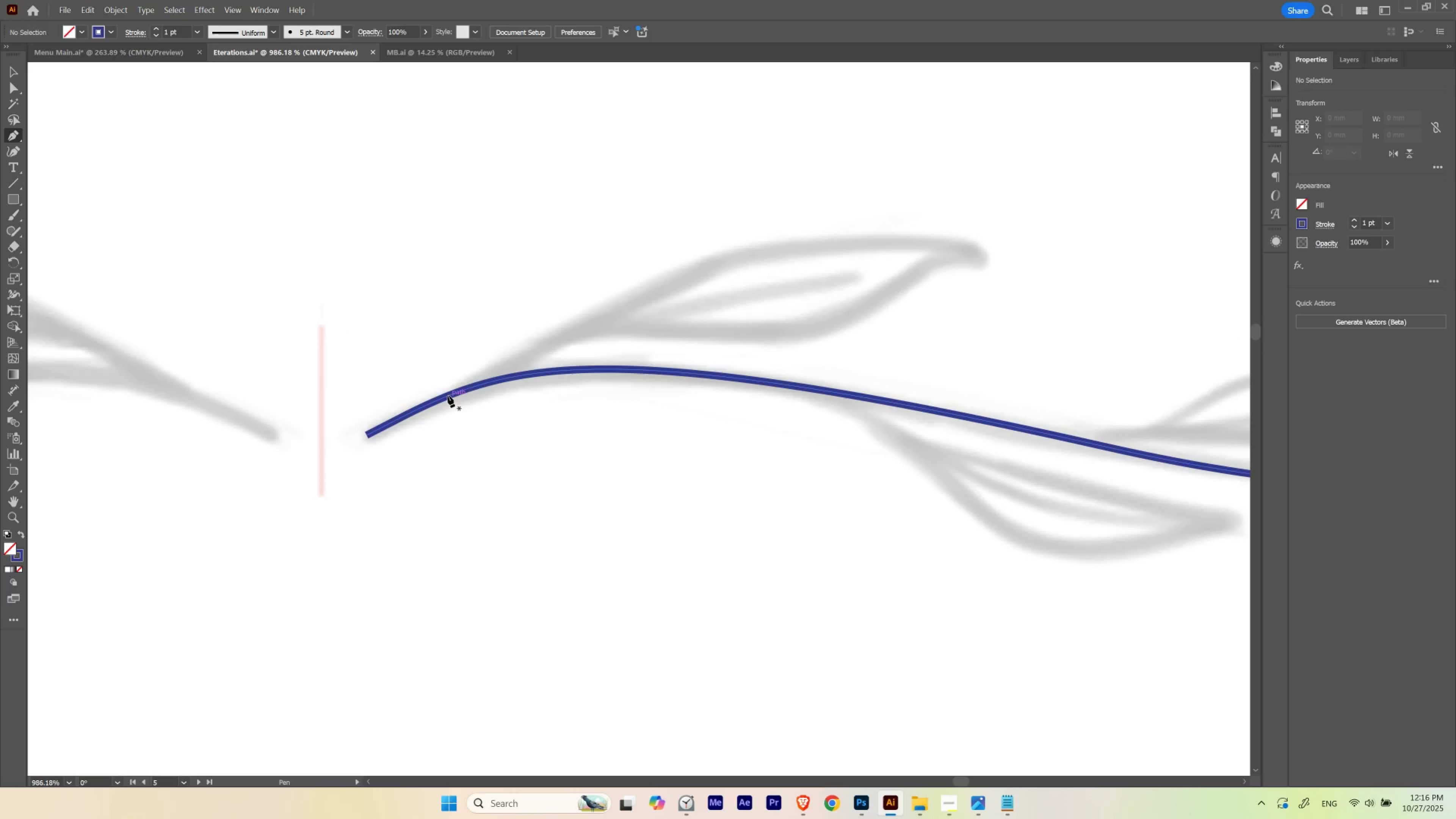 
left_click_drag(start_coordinate=[450, 376], to_coordinate=[478, 391])
 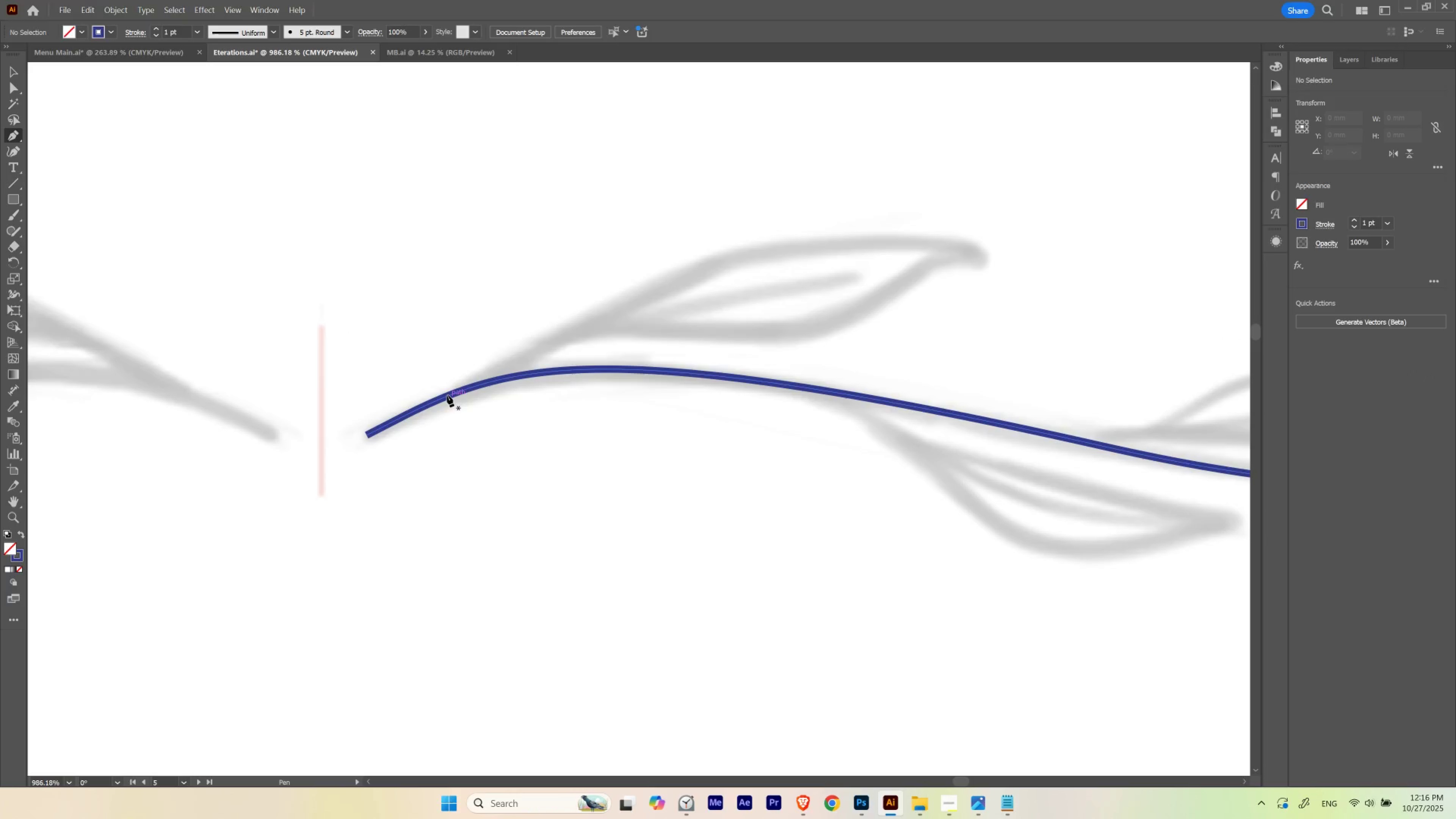 
left_click_drag(start_coordinate=[447, 395], to_coordinate=[450, 393])
 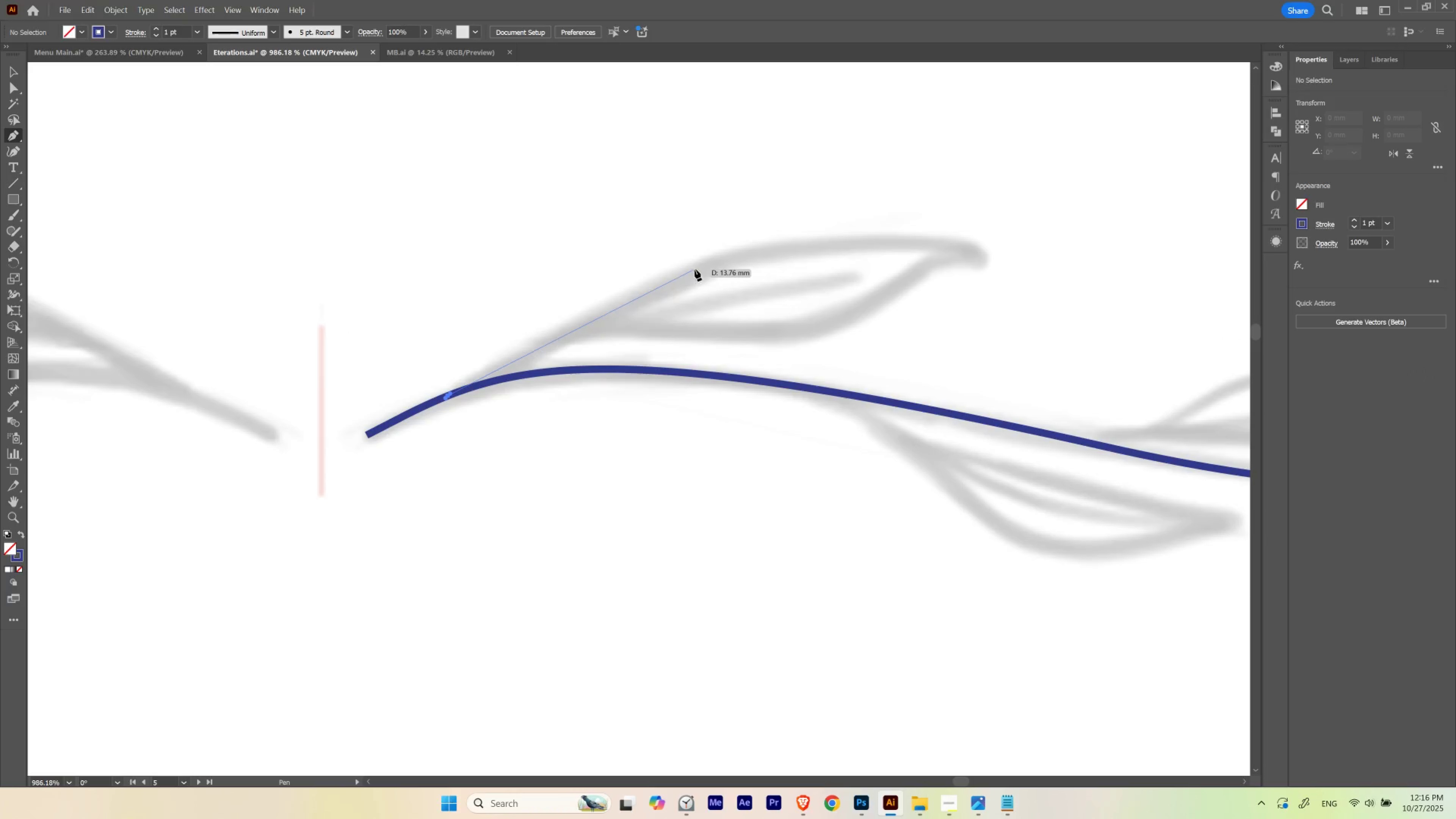 
left_click_drag(start_coordinate=[698, 268], to_coordinate=[779, 245])
 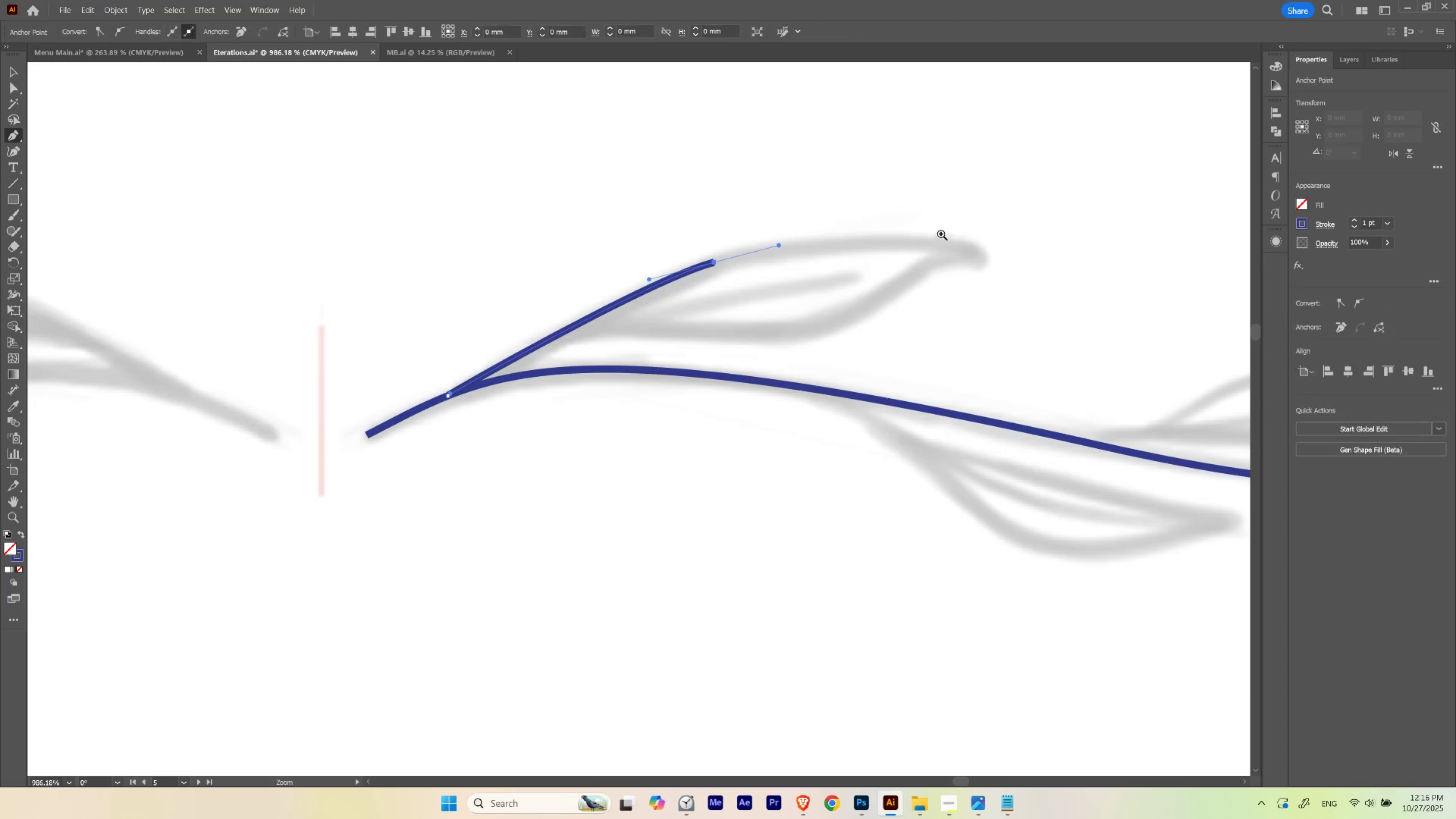 
hold_key(key=Space, duration=1.3)
 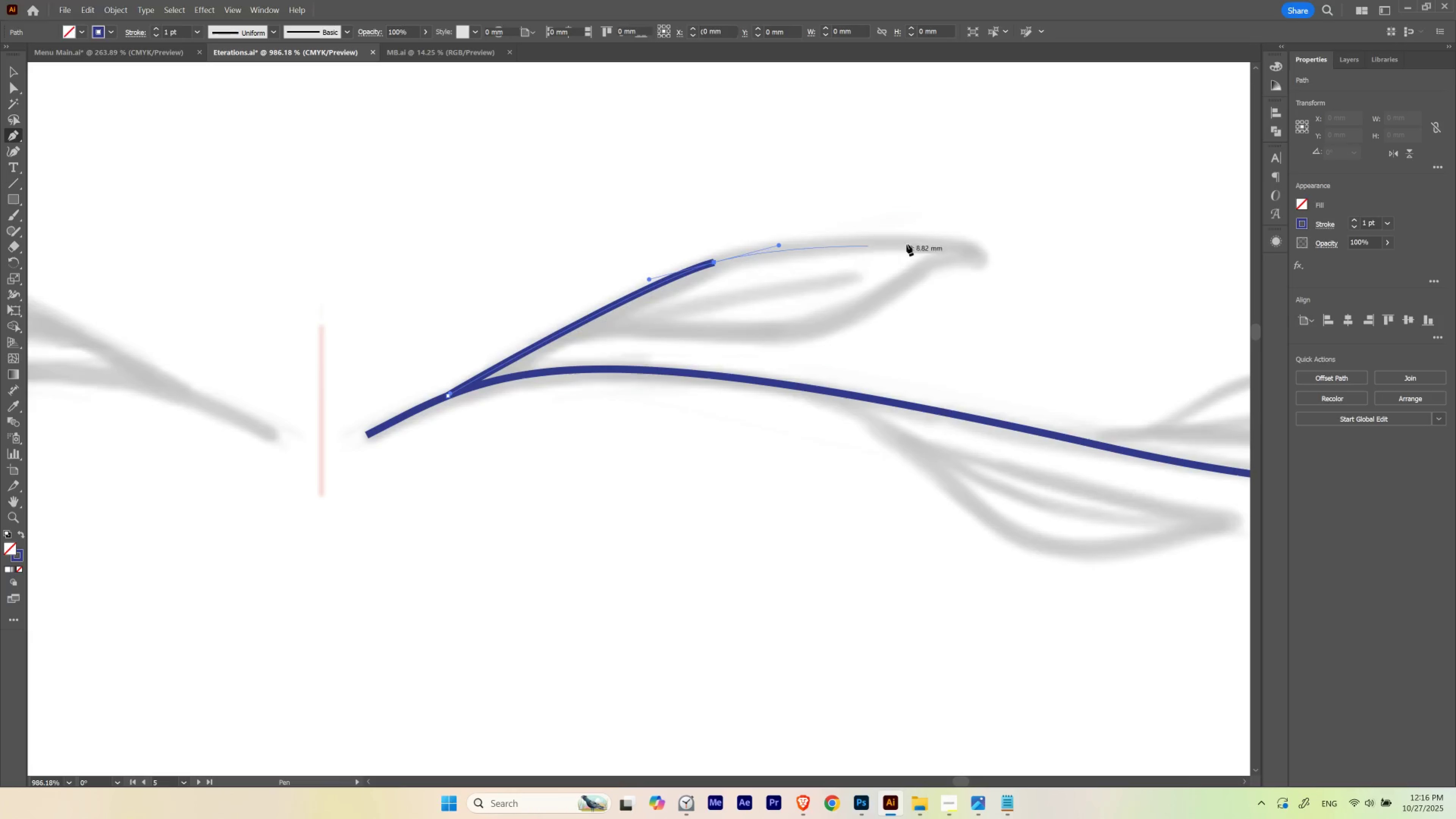 
hold_key(key=Space, duration=0.49)
 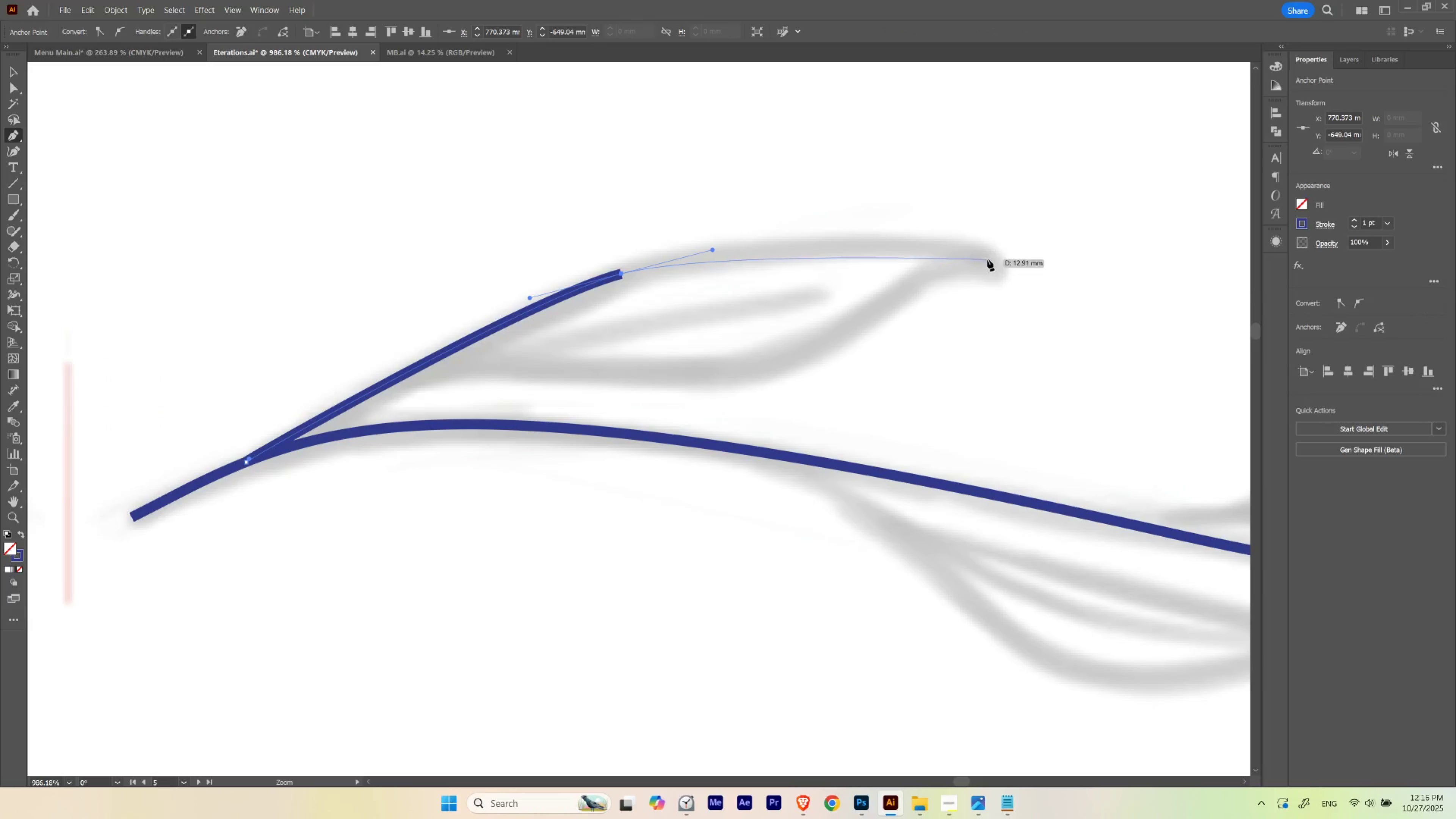 
hold_key(key=ControlLeft, duration=0.46)
left_click_drag(start_coordinate=[940, 234], to_coordinate=[978, 254])
 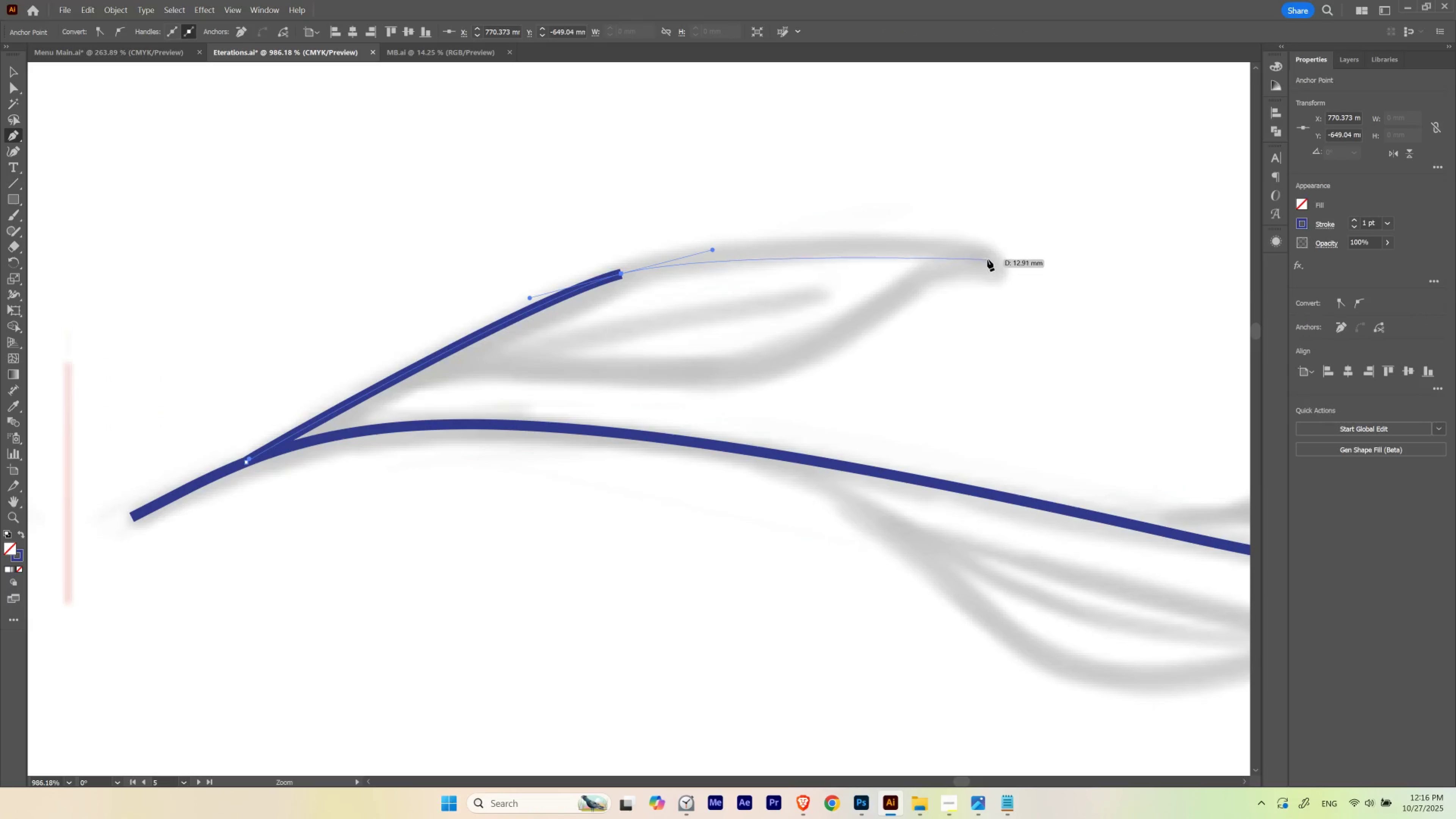 
left_click_drag(start_coordinate=[984, 258], to_coordinate=[1035, 294])
 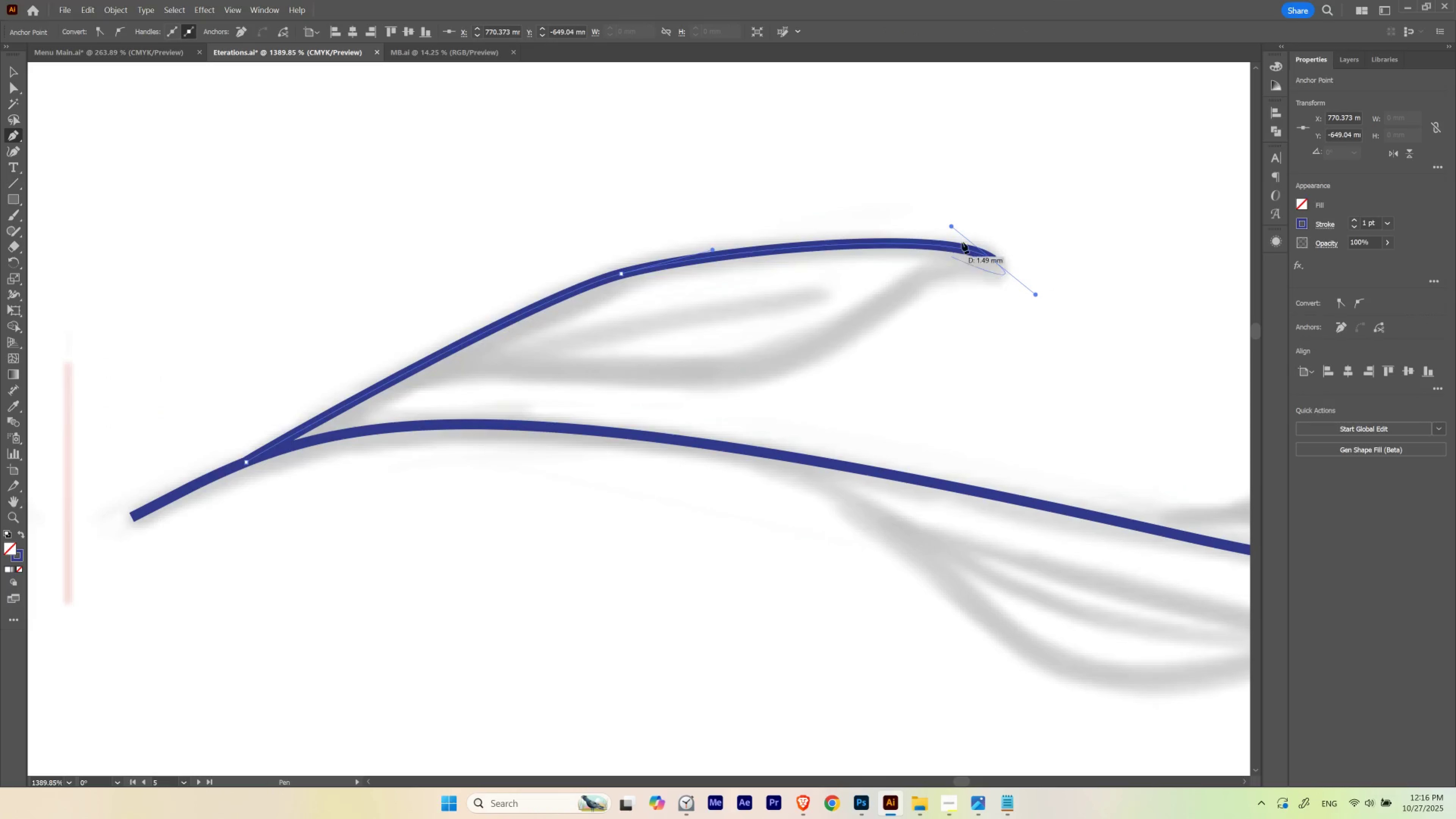 
hold_key(key=Space, duration=0.8)
 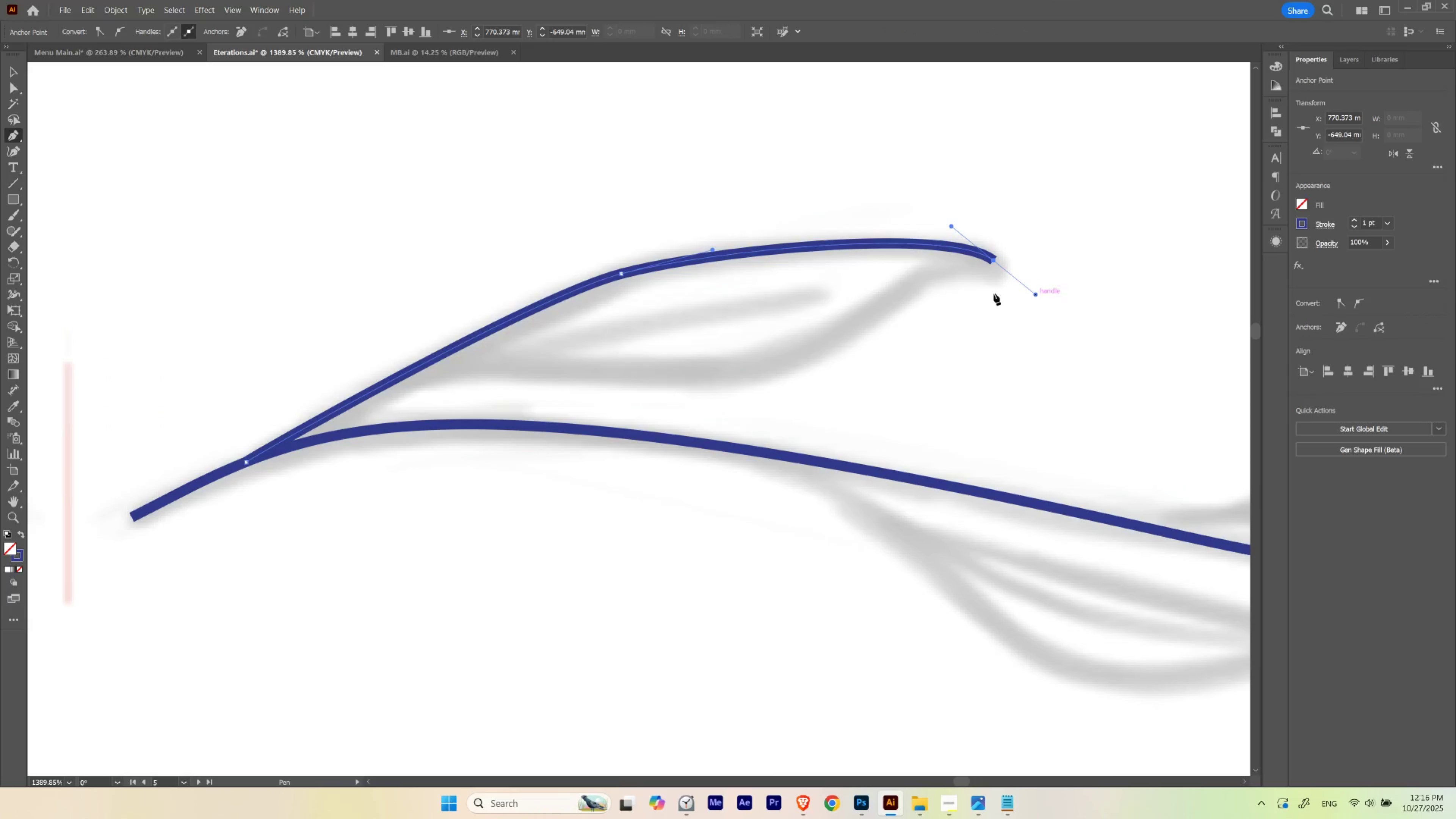 
hold_key(key=ControlLeft, duration=0.45)
 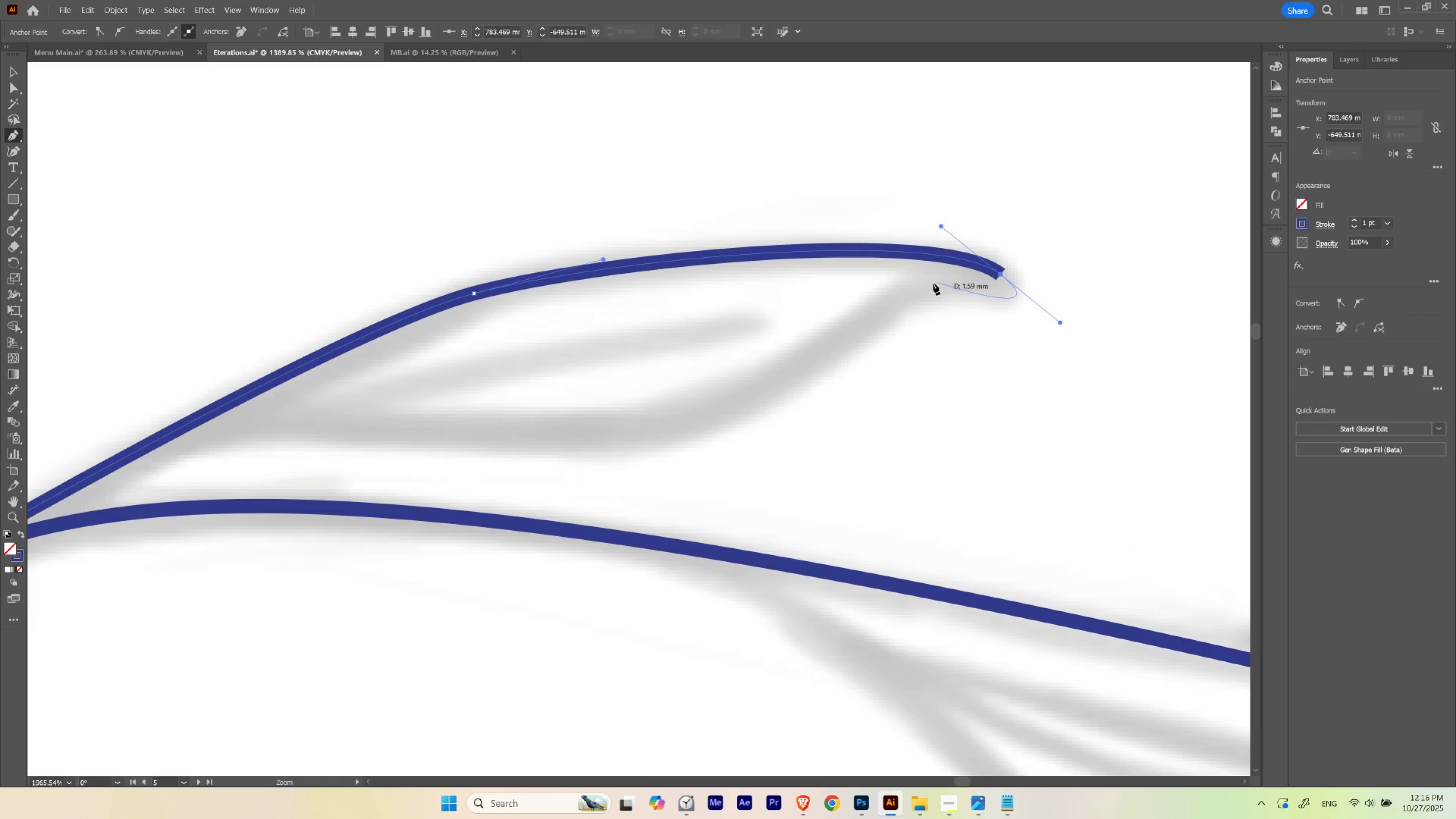 
hold_key(key=Space, duration=0.42)
 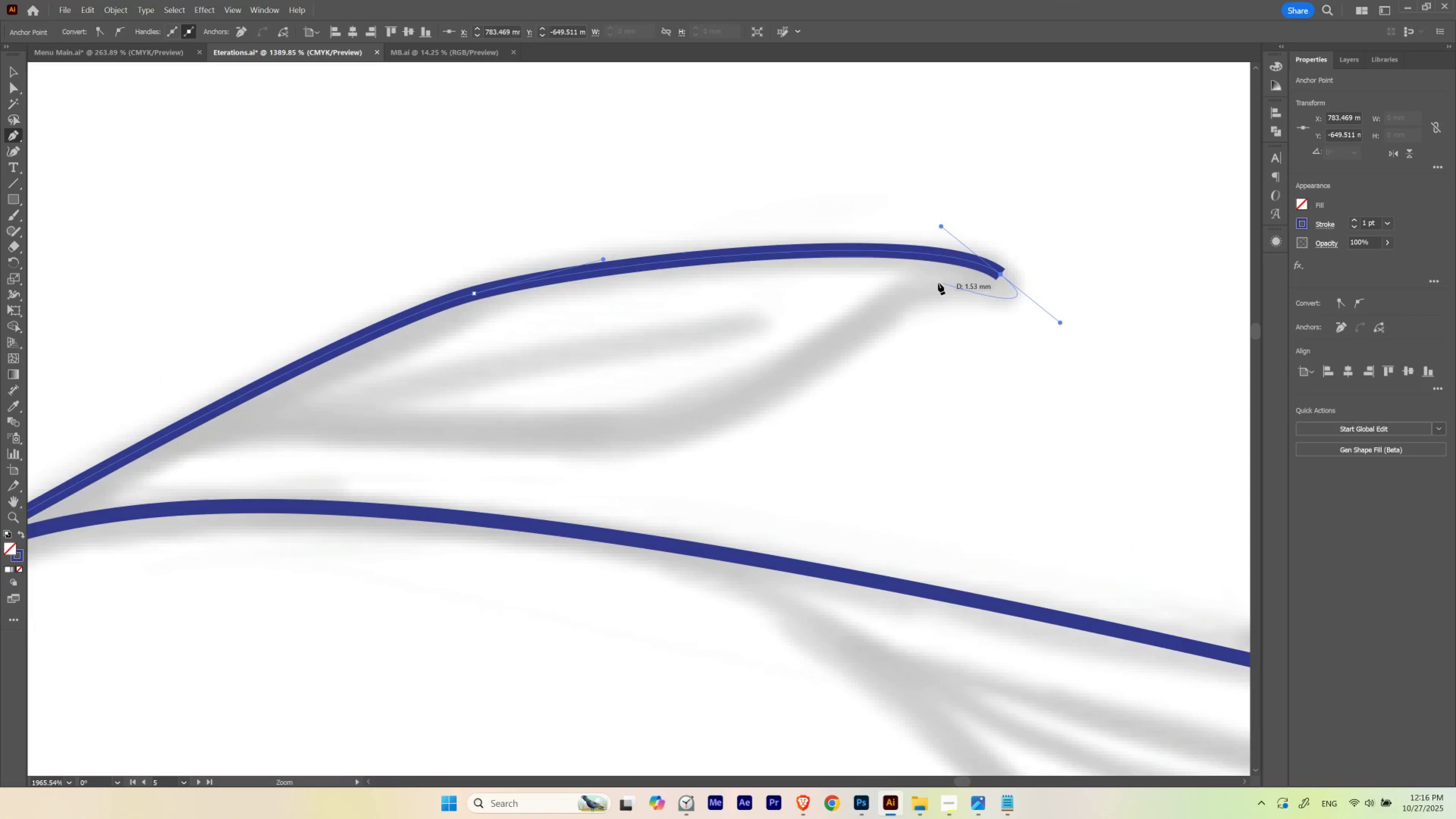 
left_click_drag(start_coordinate=[976, 227], to_coordinate=[1014, 291])
 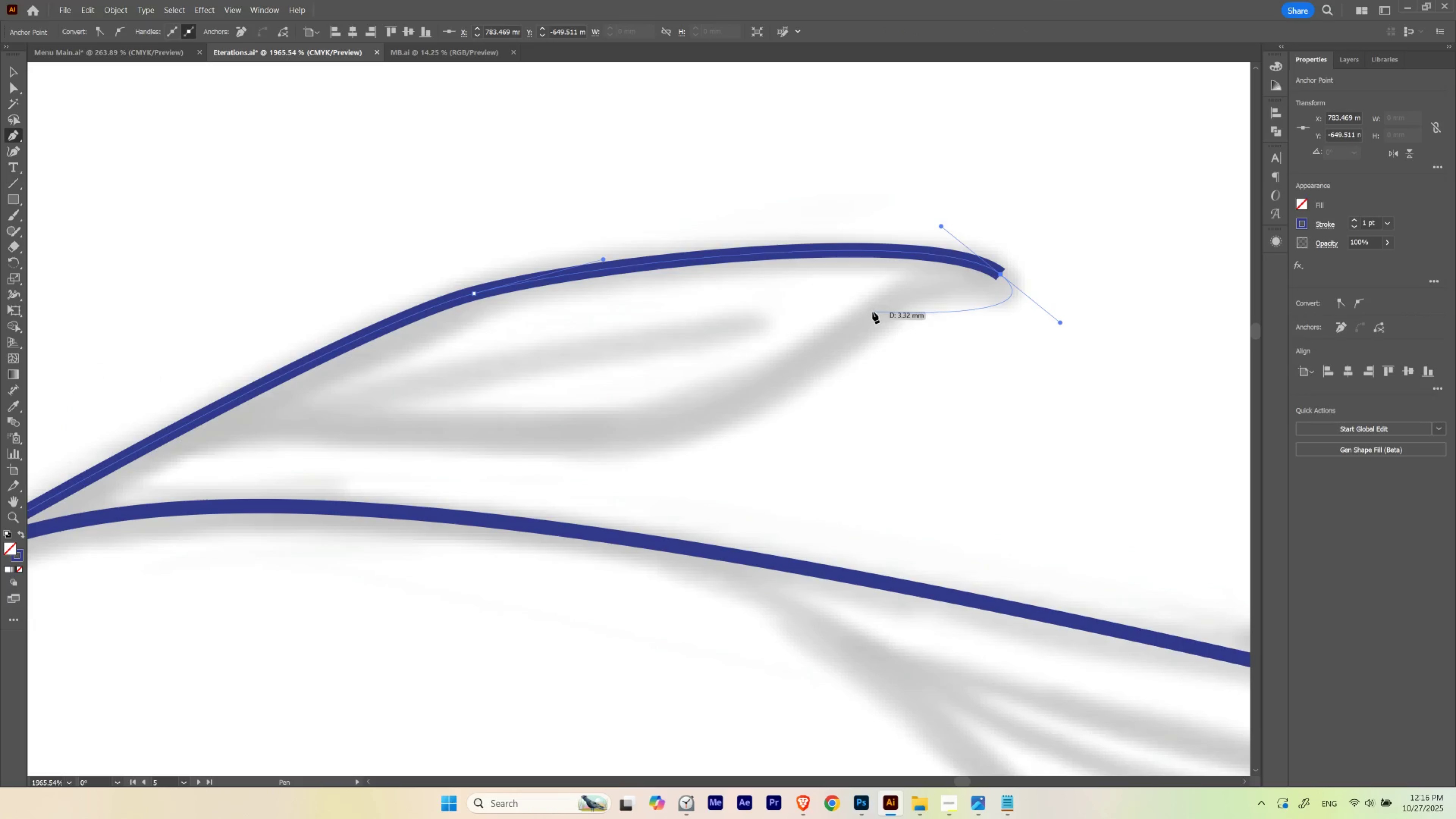 
left_click_drag(start_coordinate=[887, 305], to_coordinate=[815, 364])
 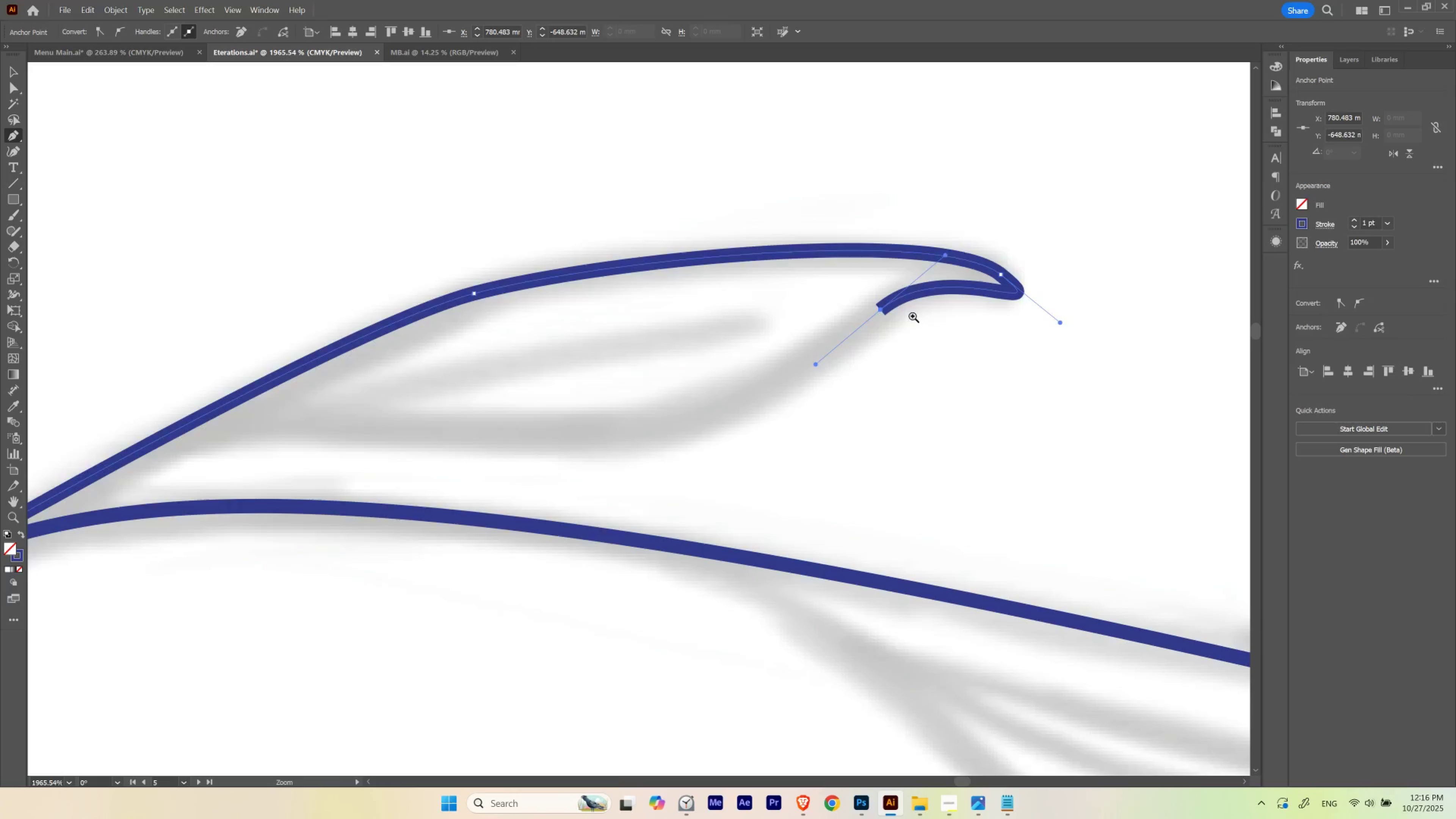 
hold_key(key=Space, duration=0.9)
 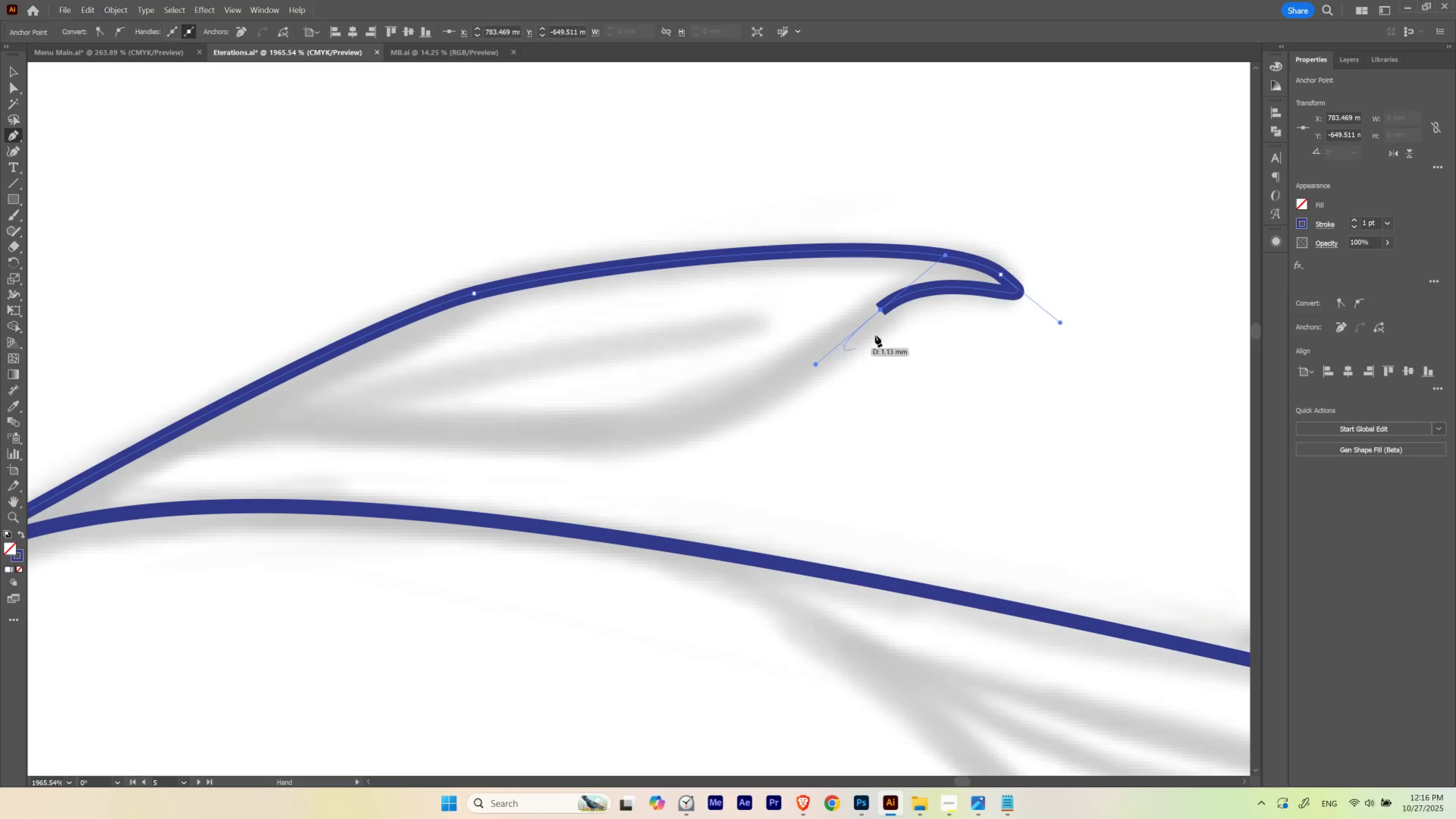 
hold_key(key=ControlLeft, duration=0.36)
 